 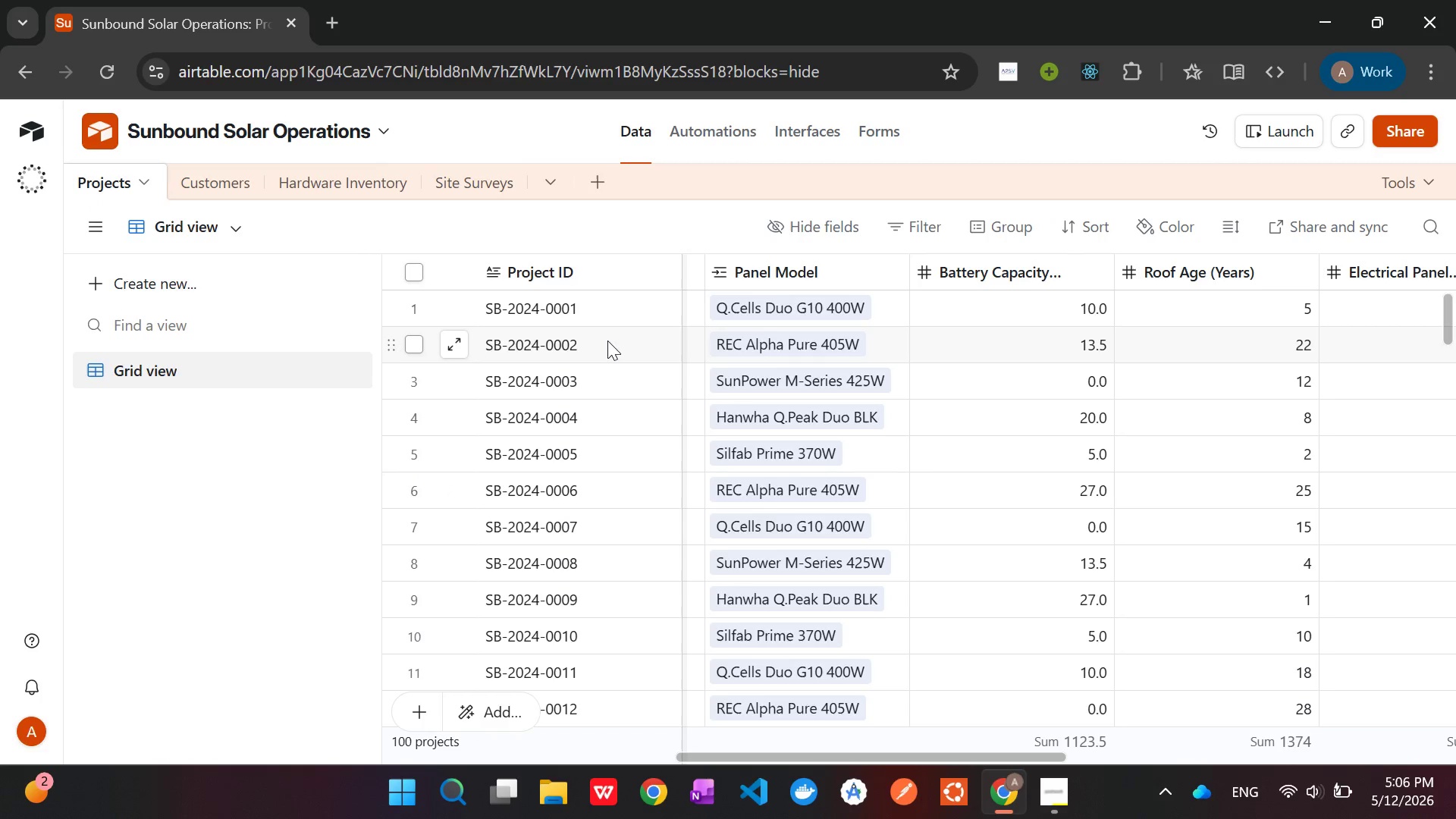 
left_click([1312, 269])
 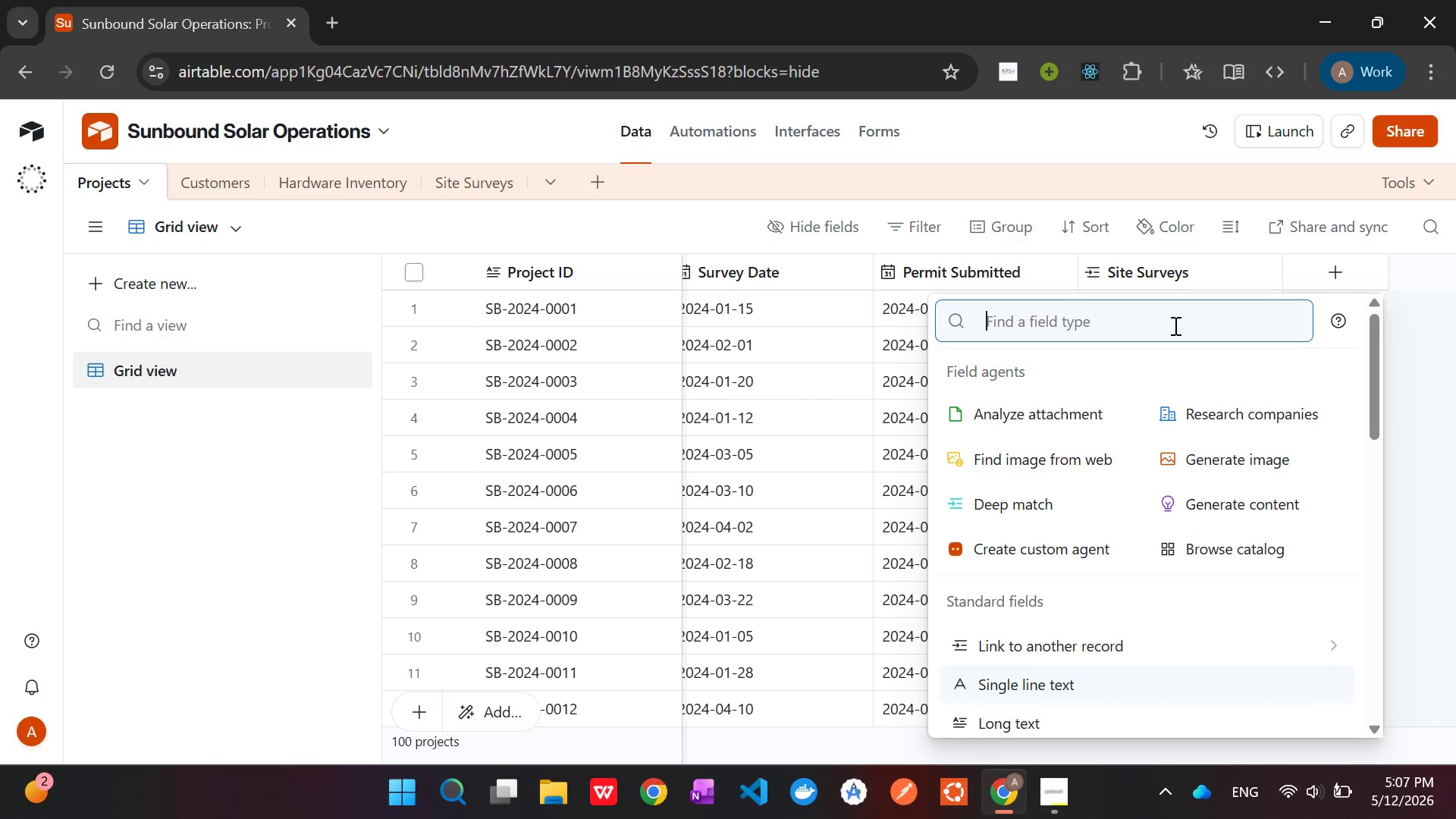 
type(Technical Validation)
 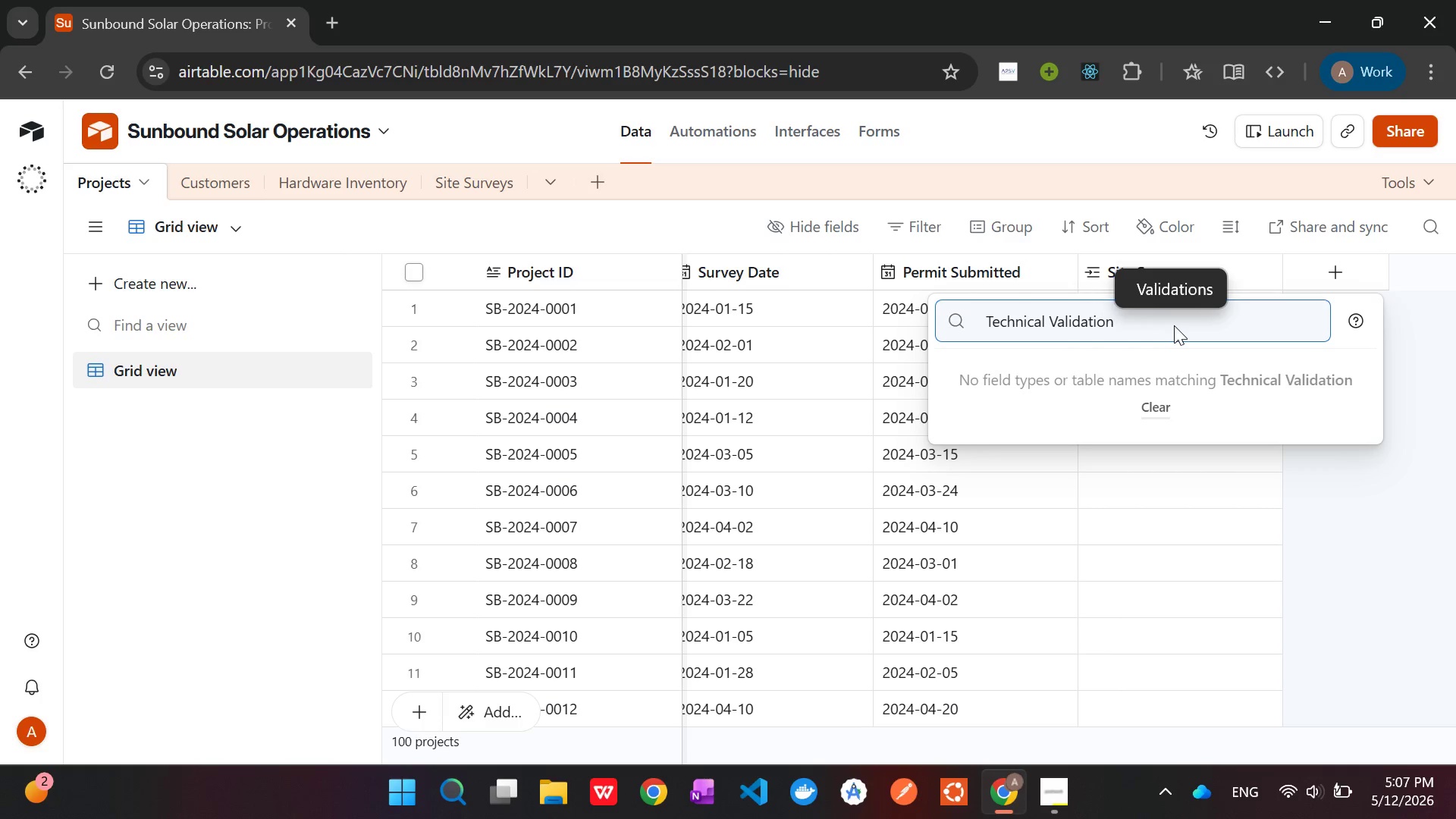 
key(Control+A)
 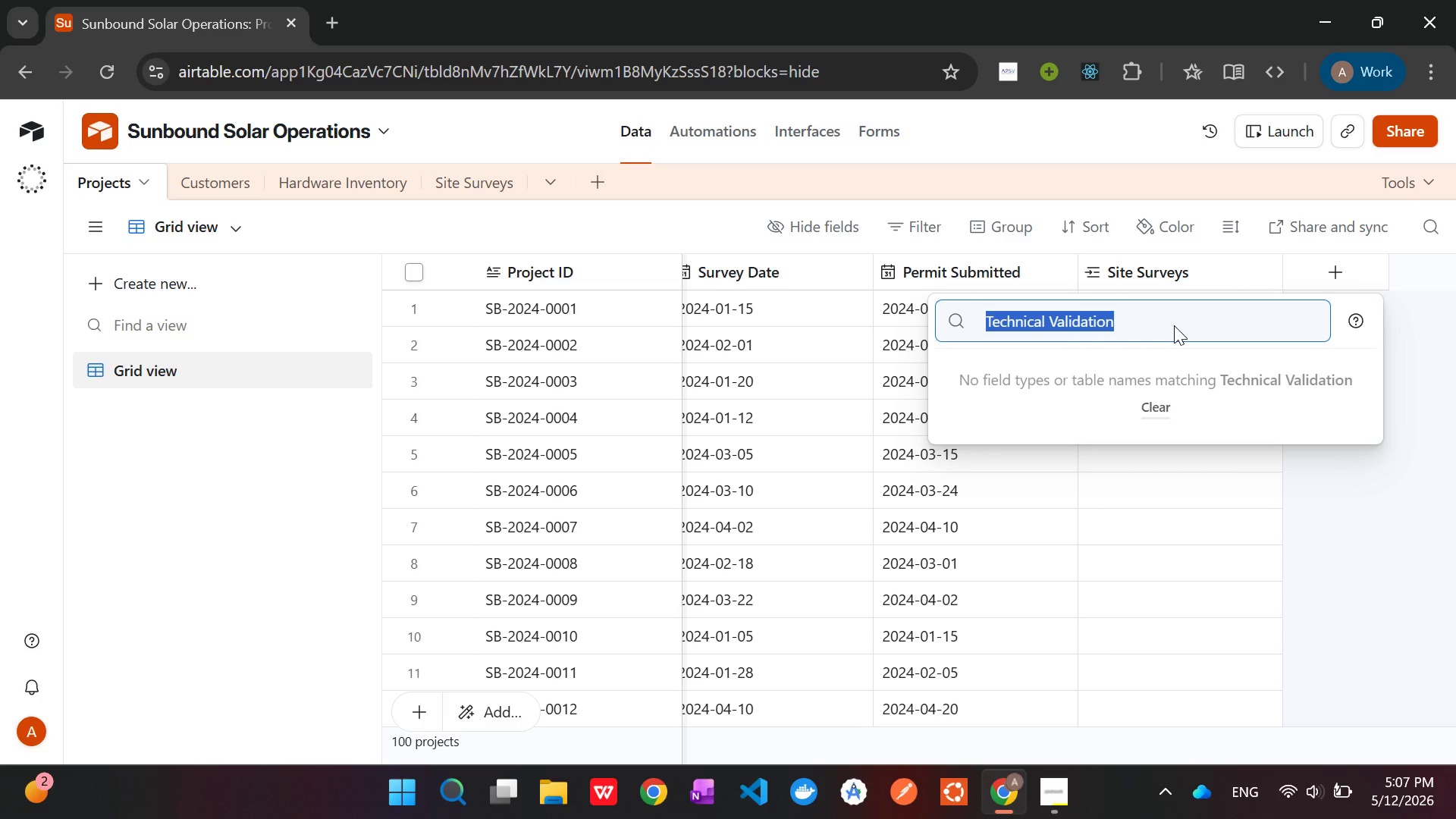 
key(Control+C)
 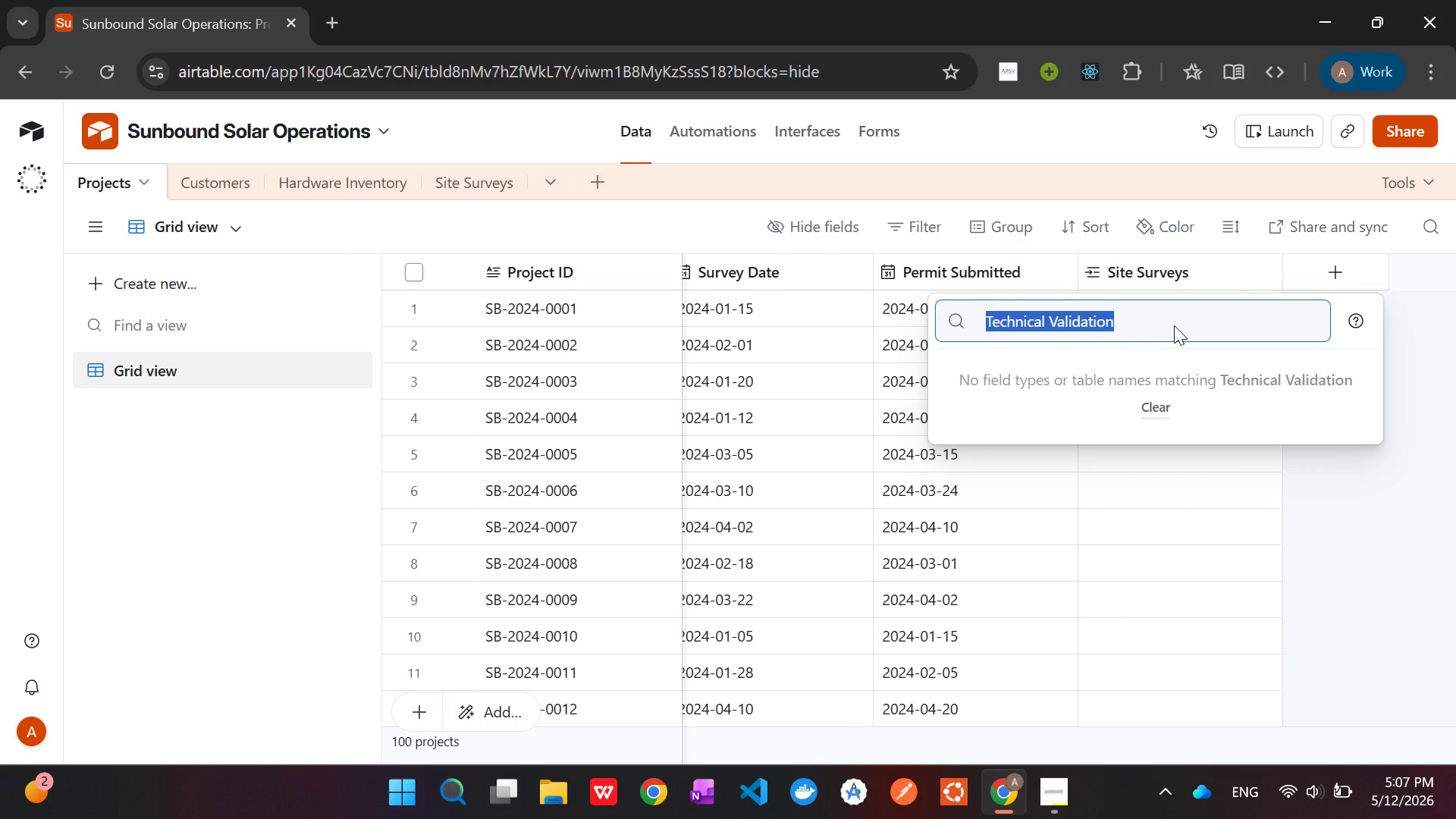 
key(Control+X)
 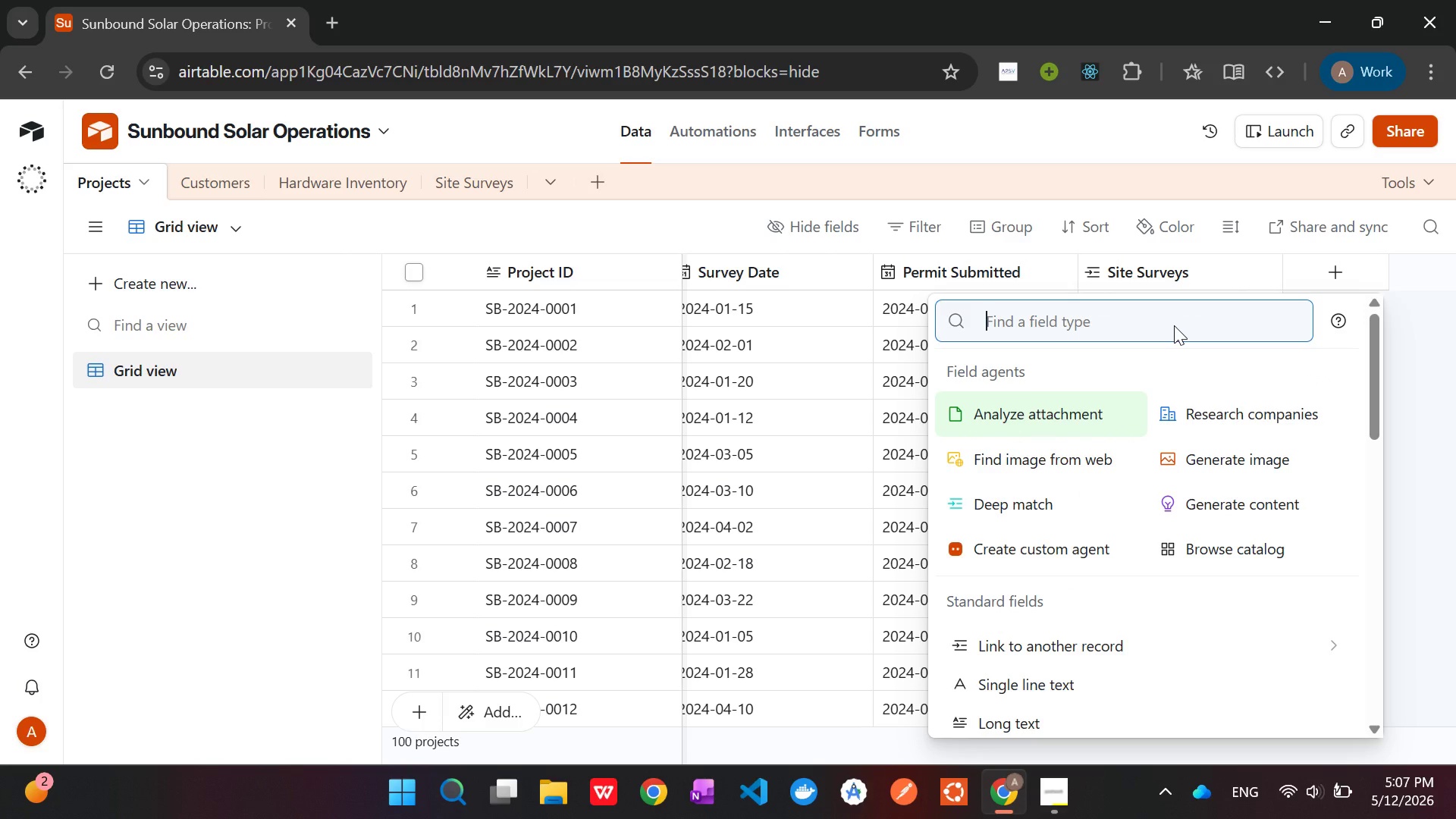 
type(fo)
 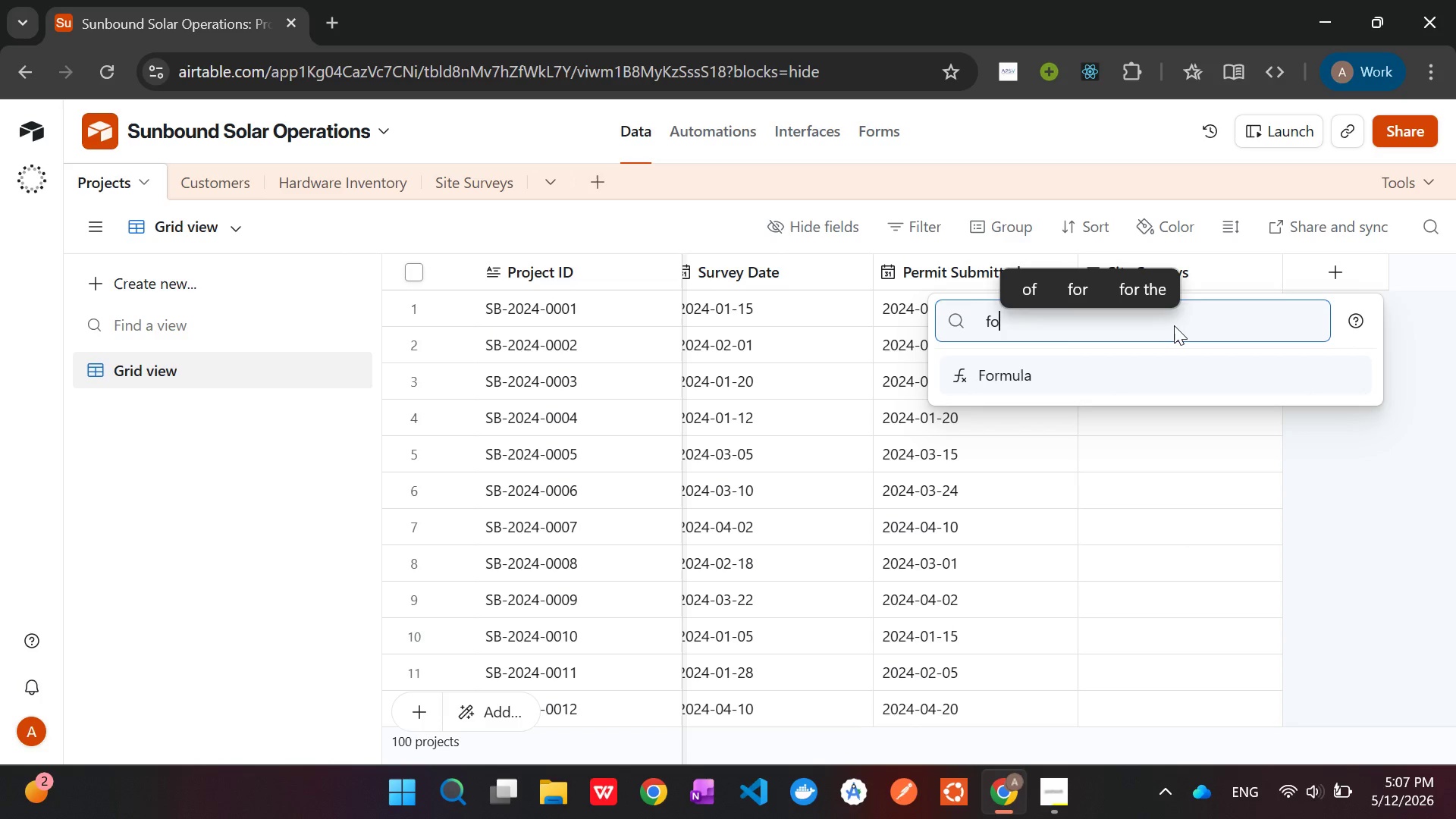 
key(Enter)
 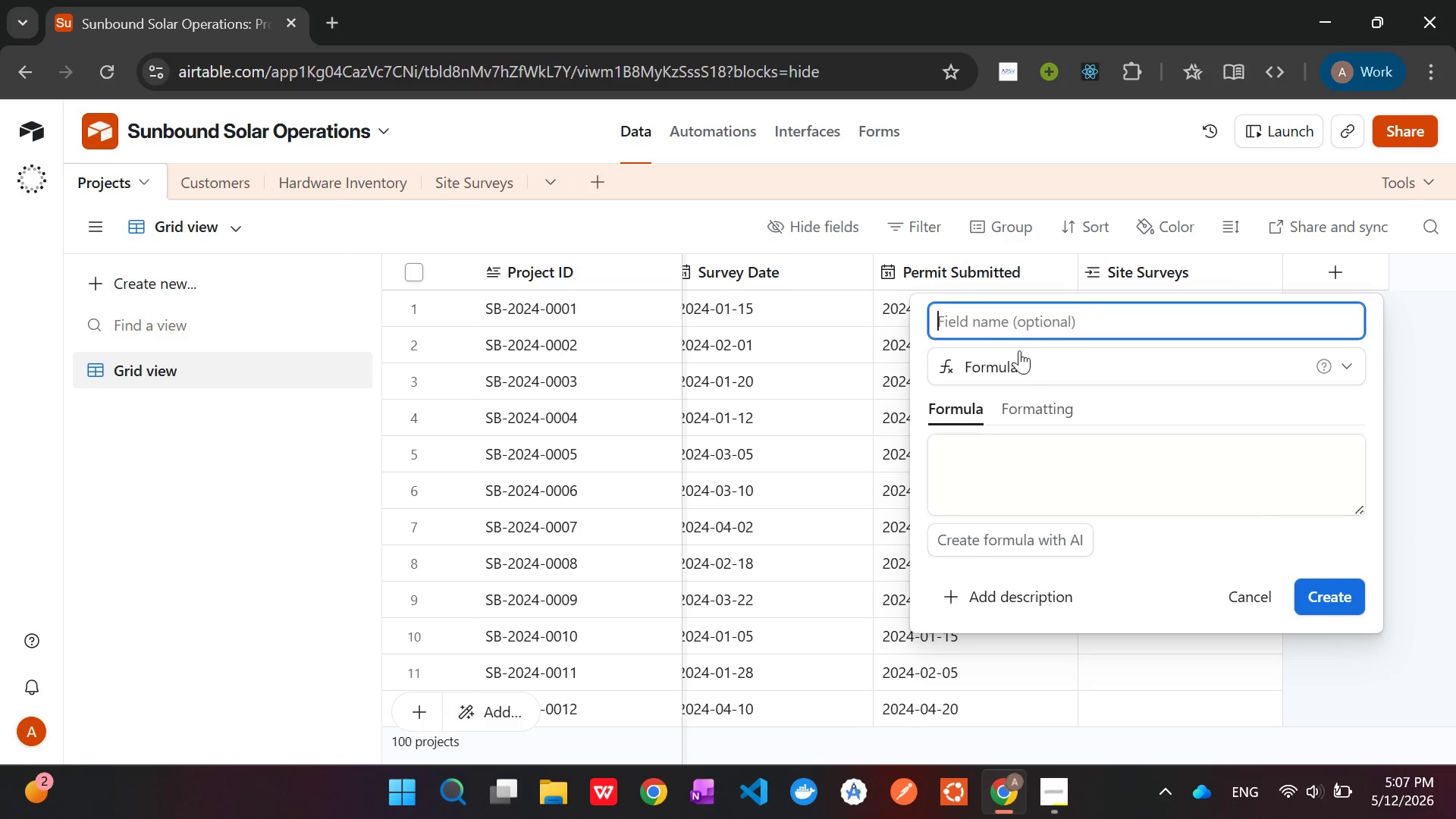 
left_click([1004, 323])
 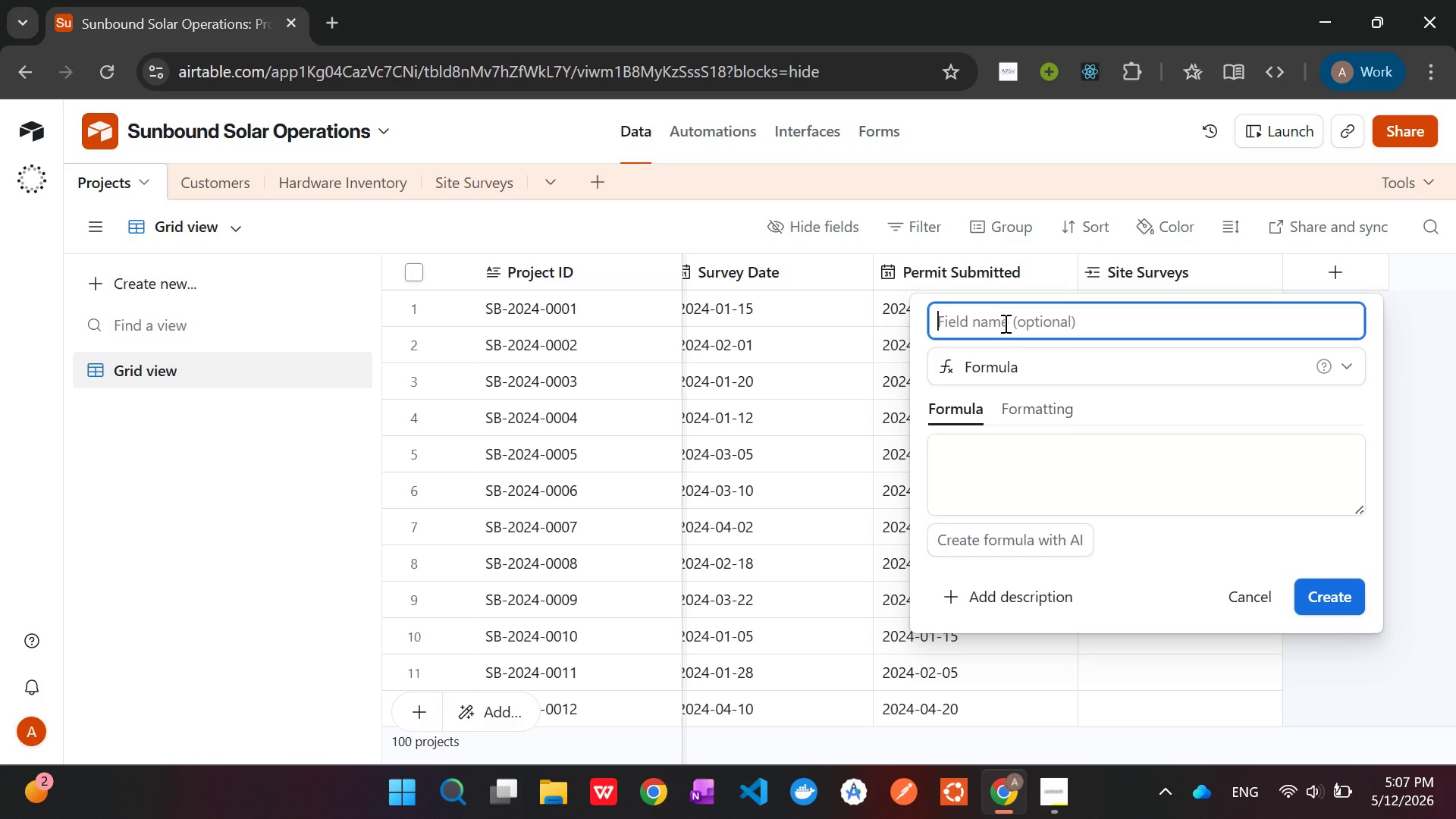 
key(Control+ControlLeft)
 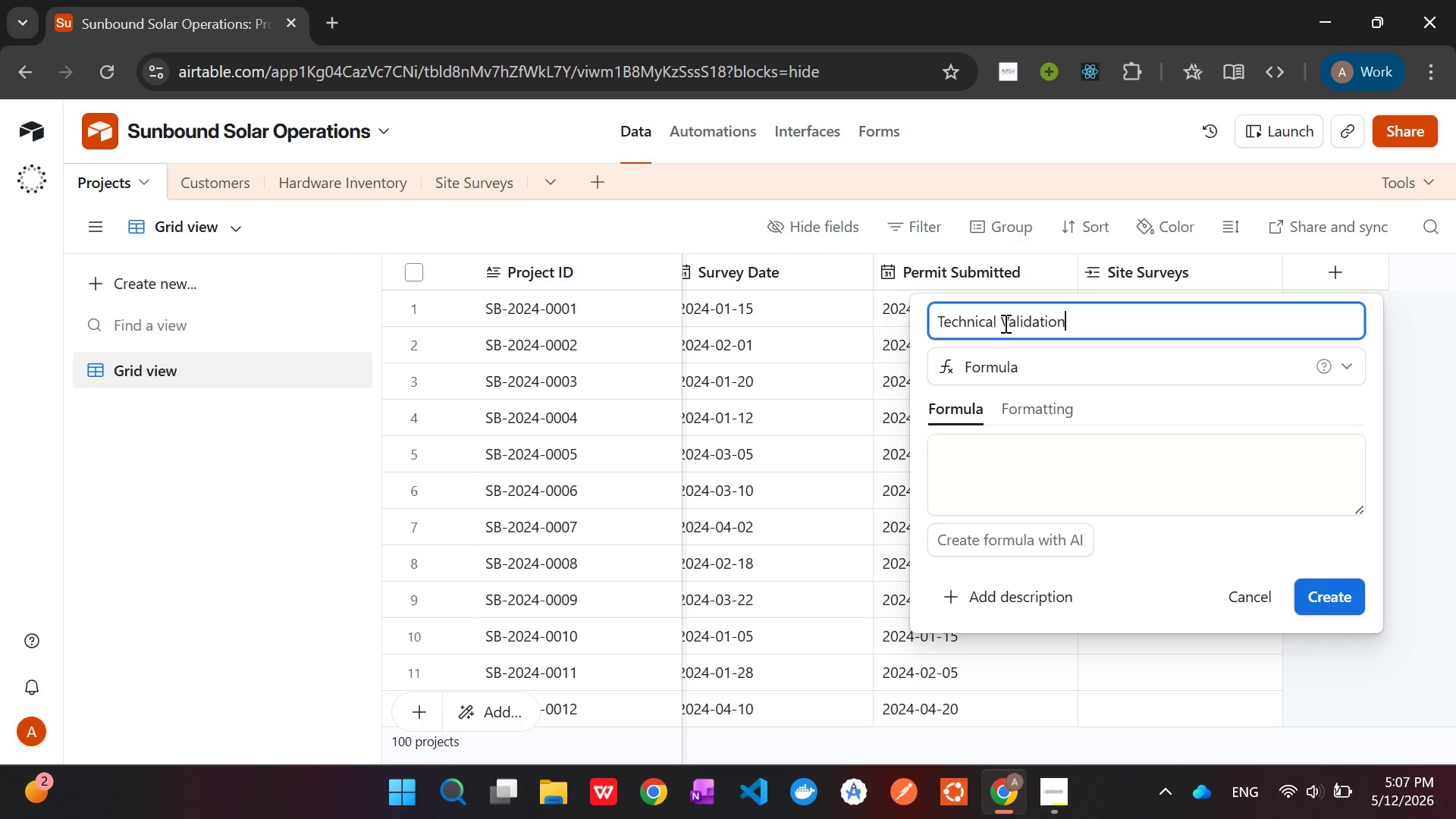 
key(Control+V)
 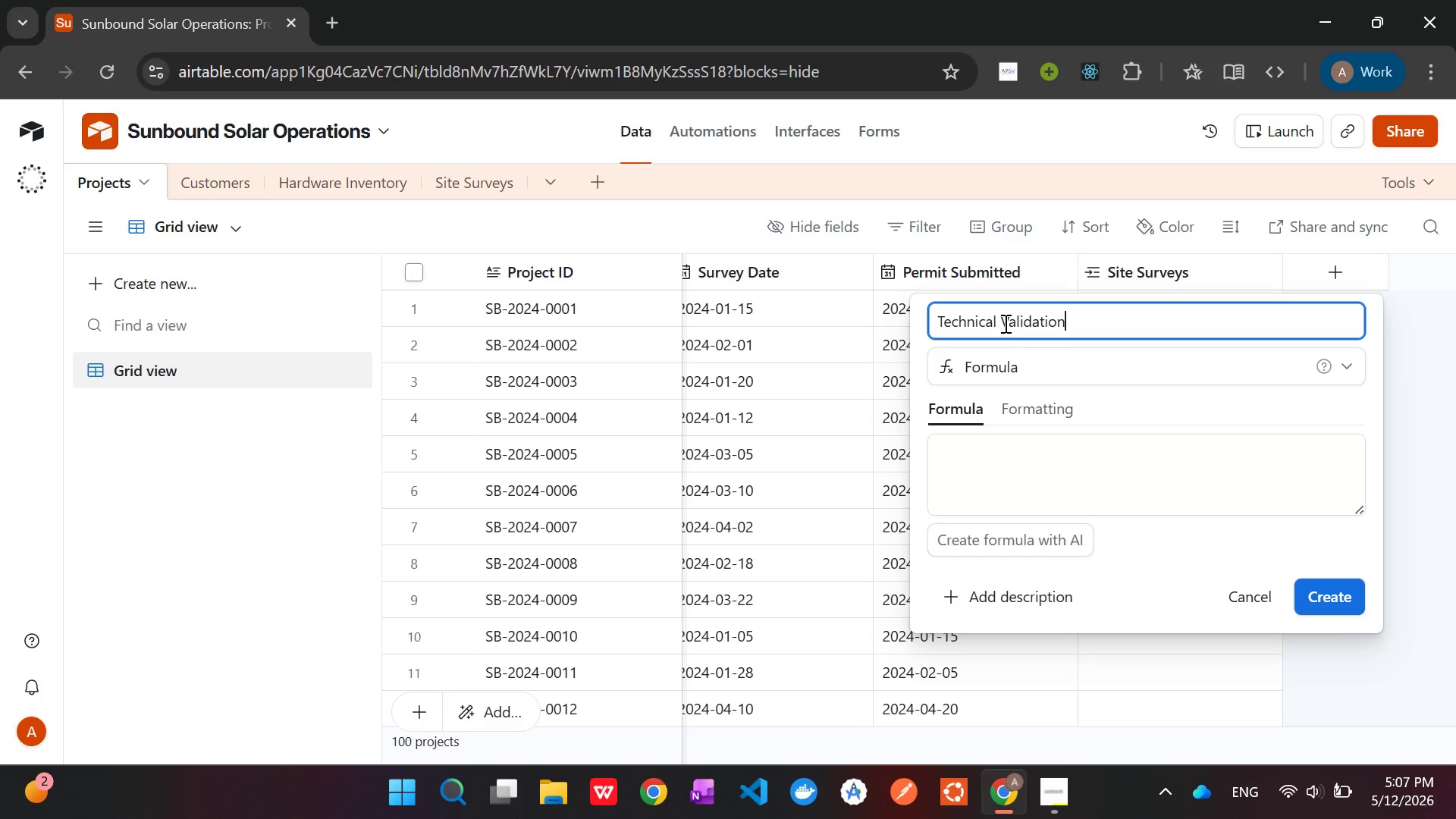 
wait(18.84)
 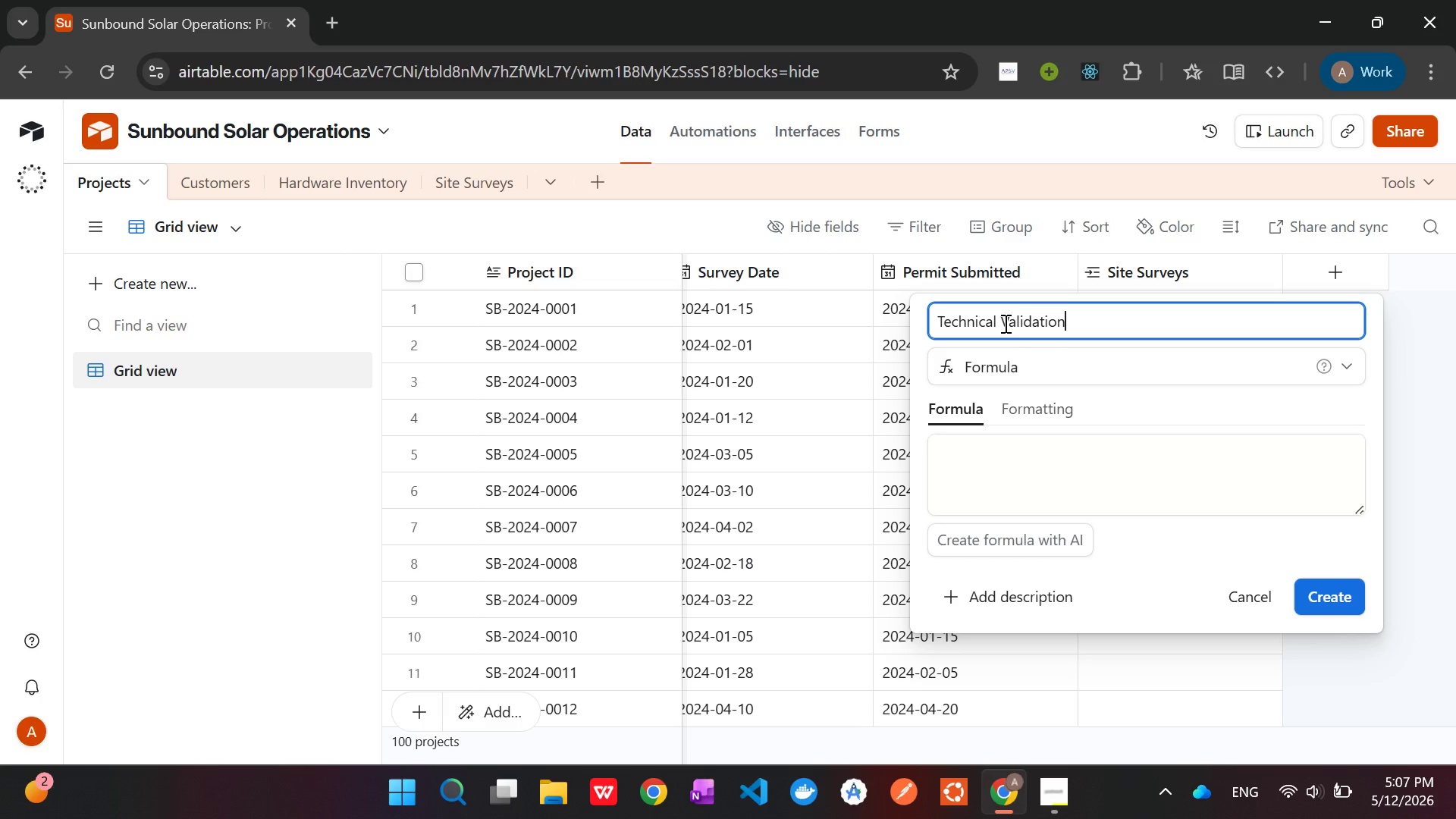 
left_click([974, 484])
 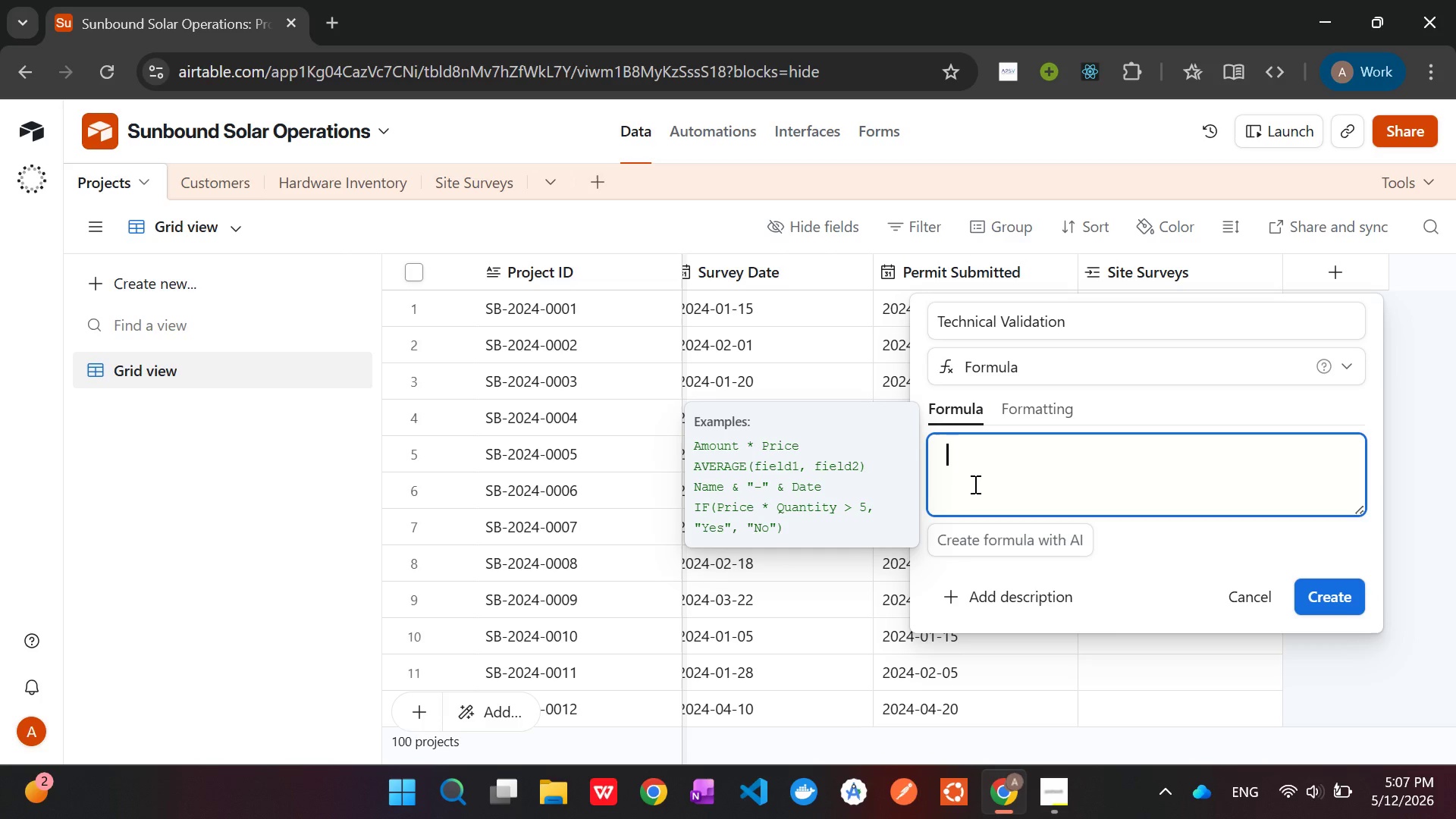 
wait(8.59)
 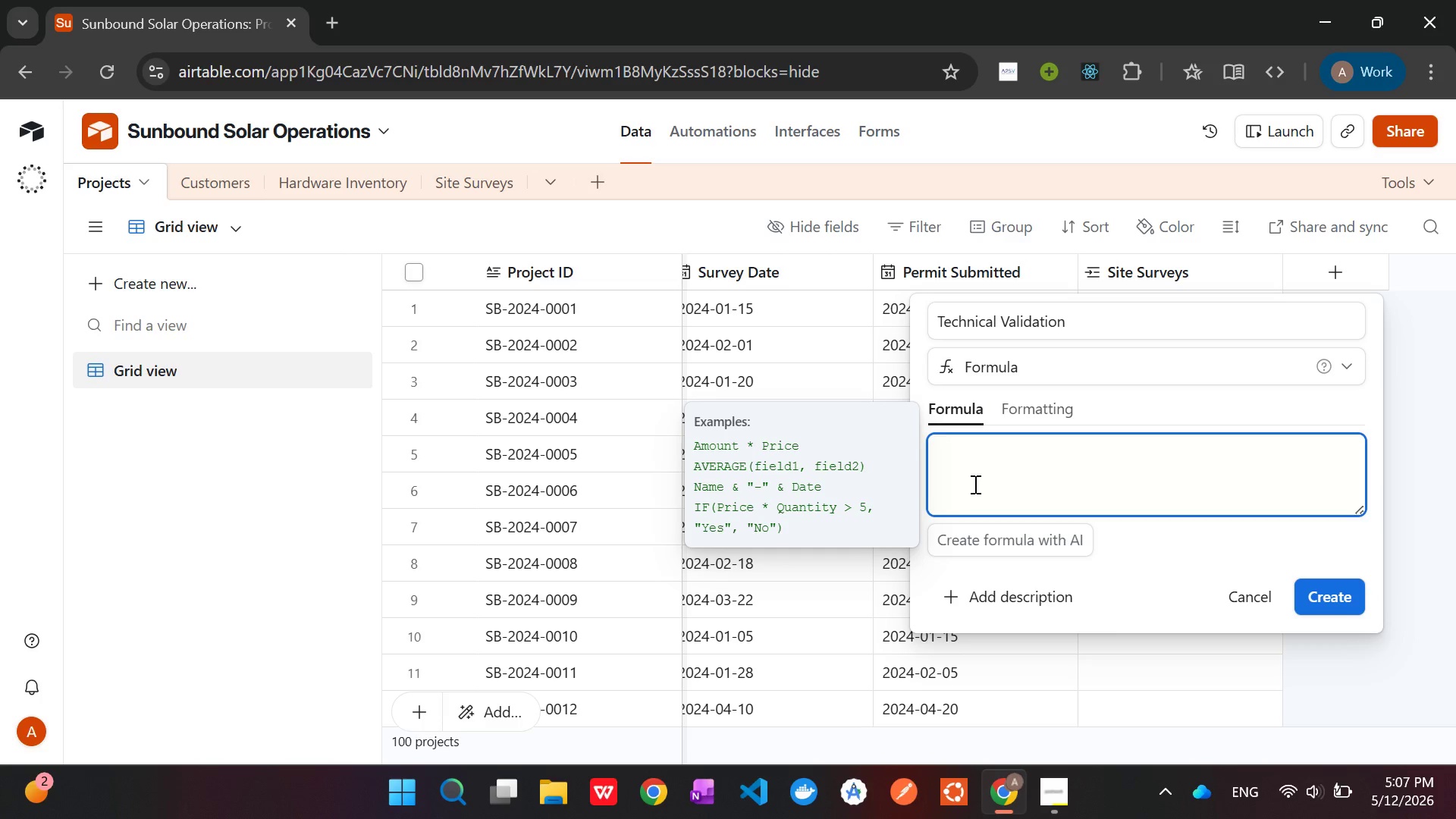 
type(IF()
 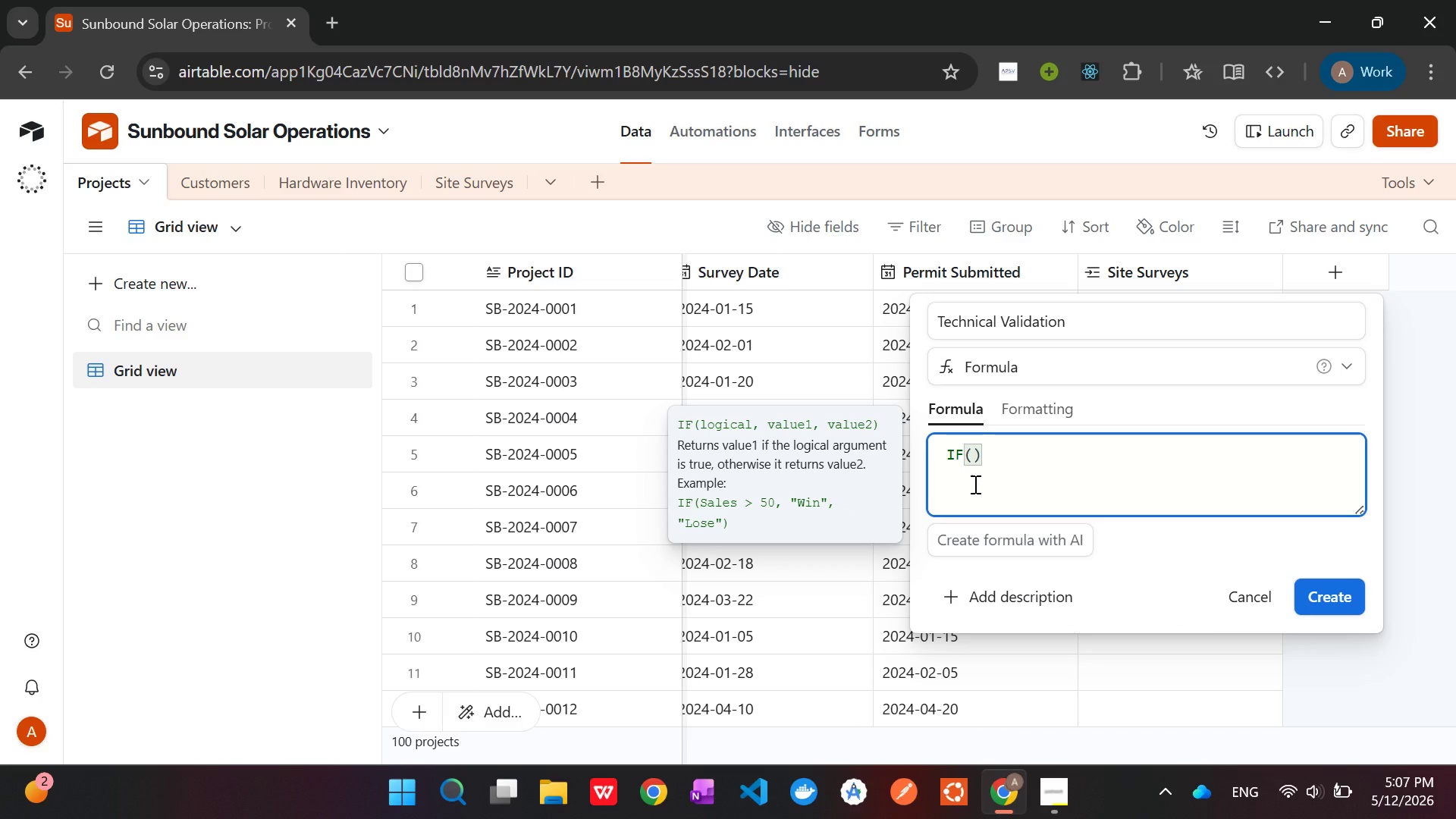 
key(Enter)
 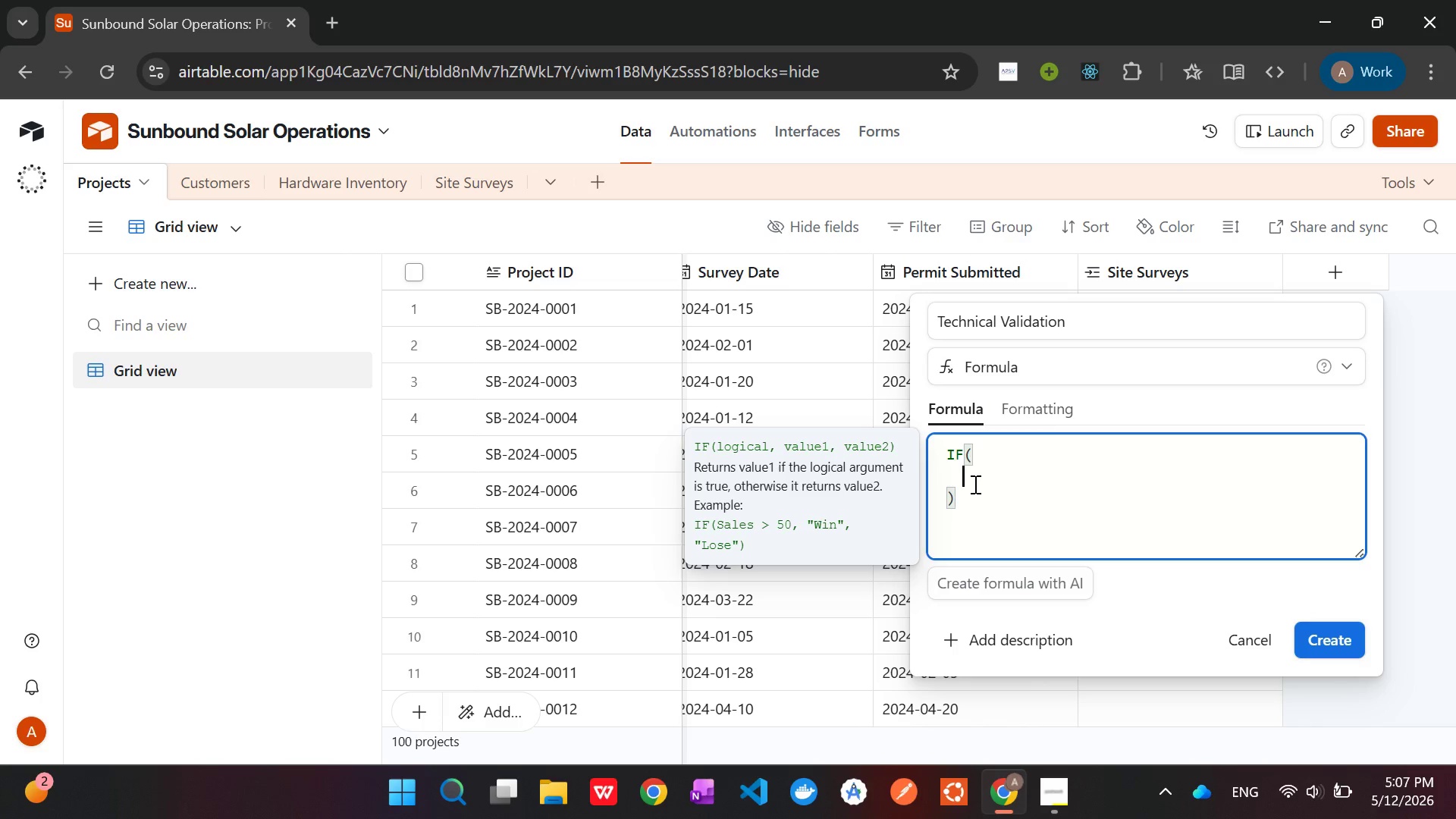 
type(OR()
 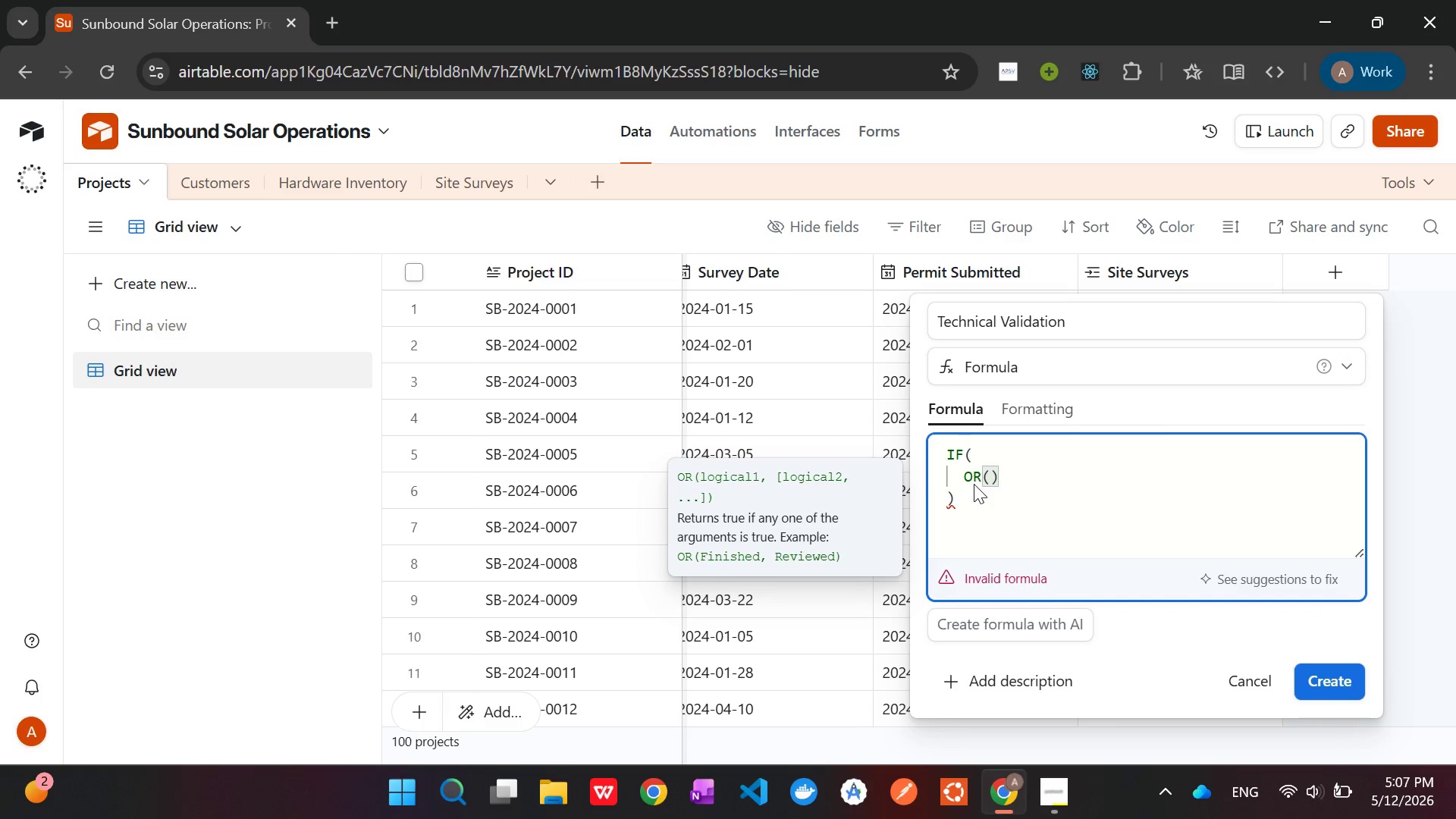 
wait(12.33)
 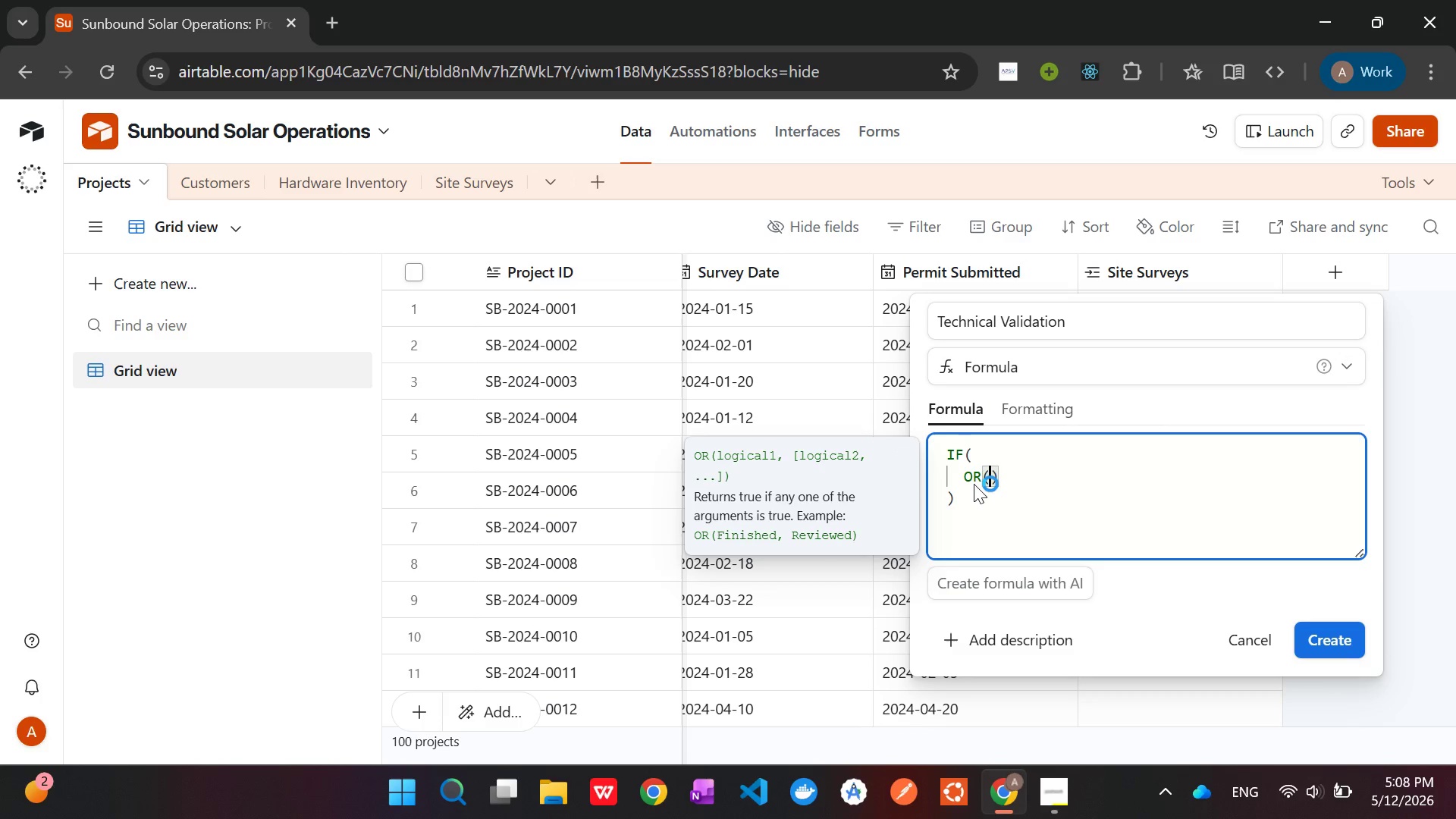 
key(Shift+ShiftLeft)
 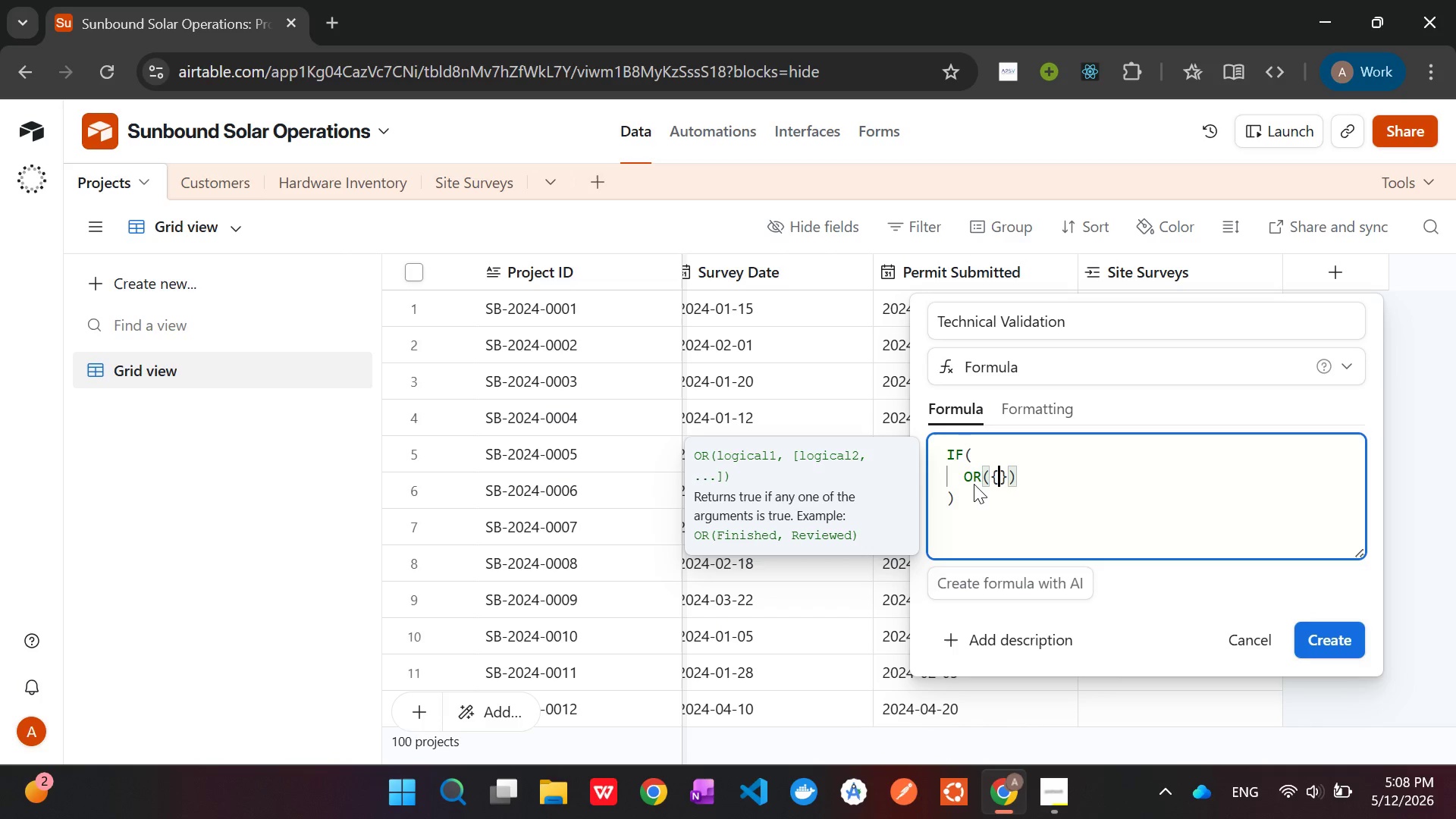 
key(Shift+BracketLeft)
 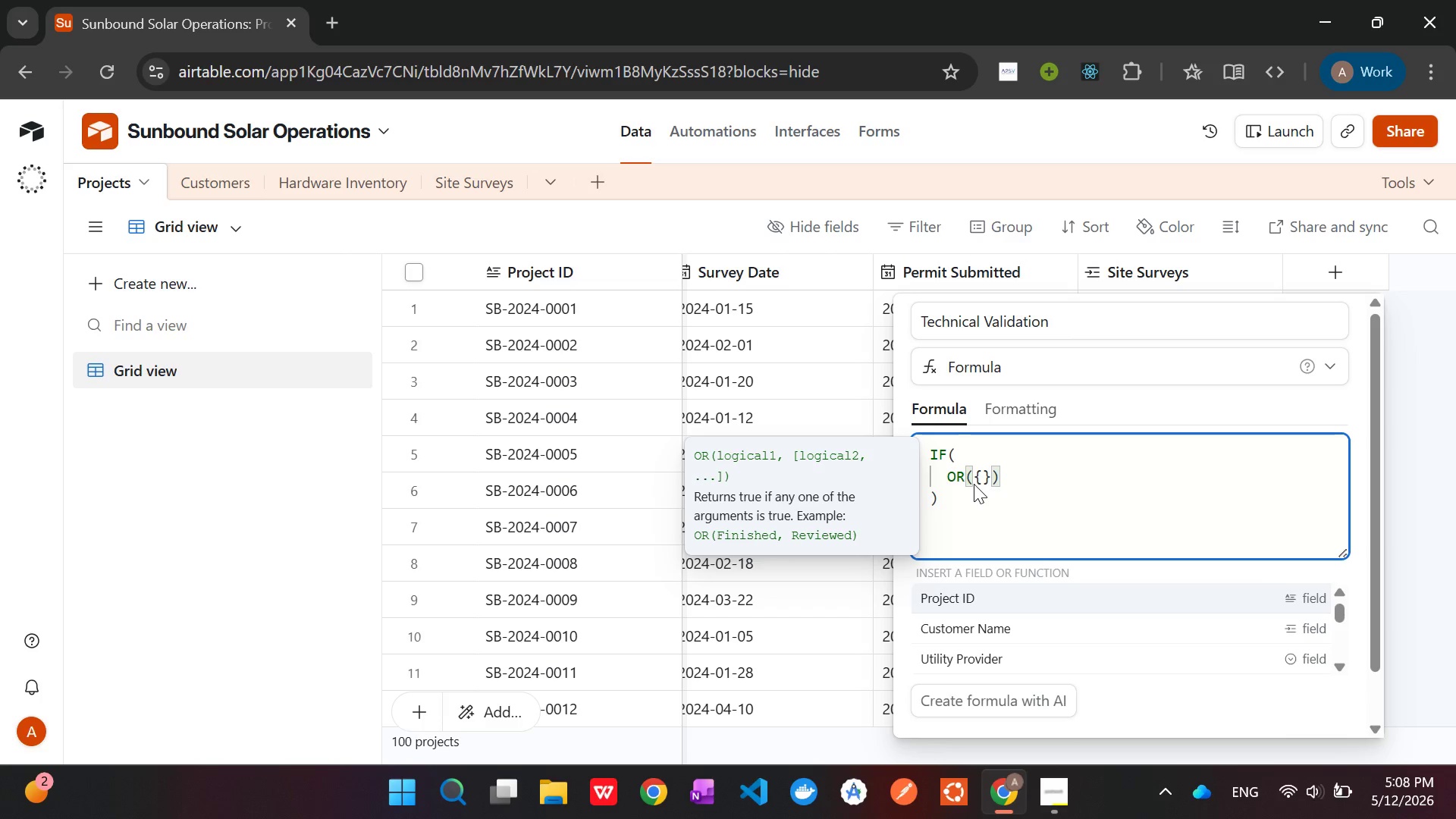 
wait(20.92)
 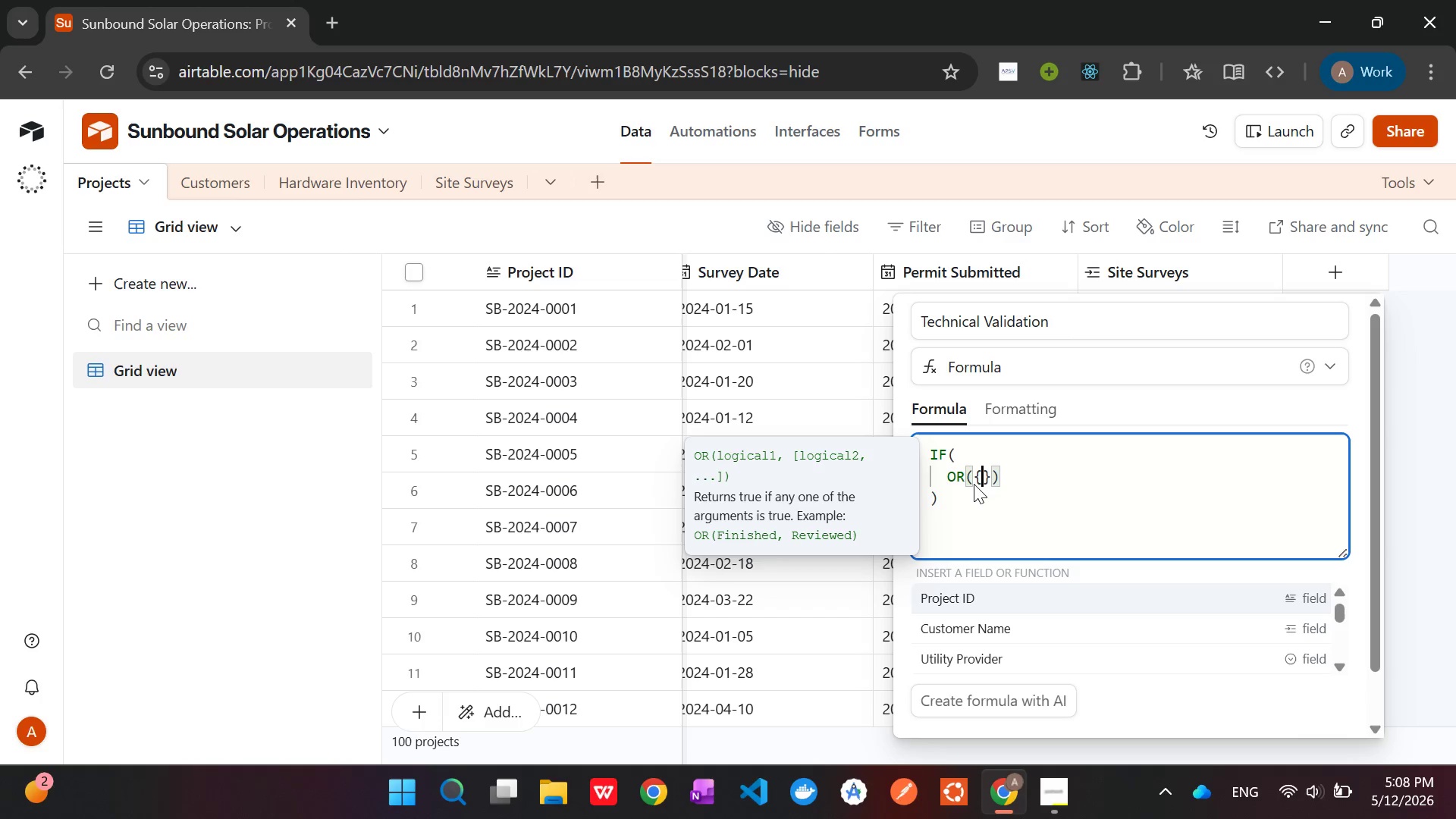 
type(Roof)
key(Tab)
 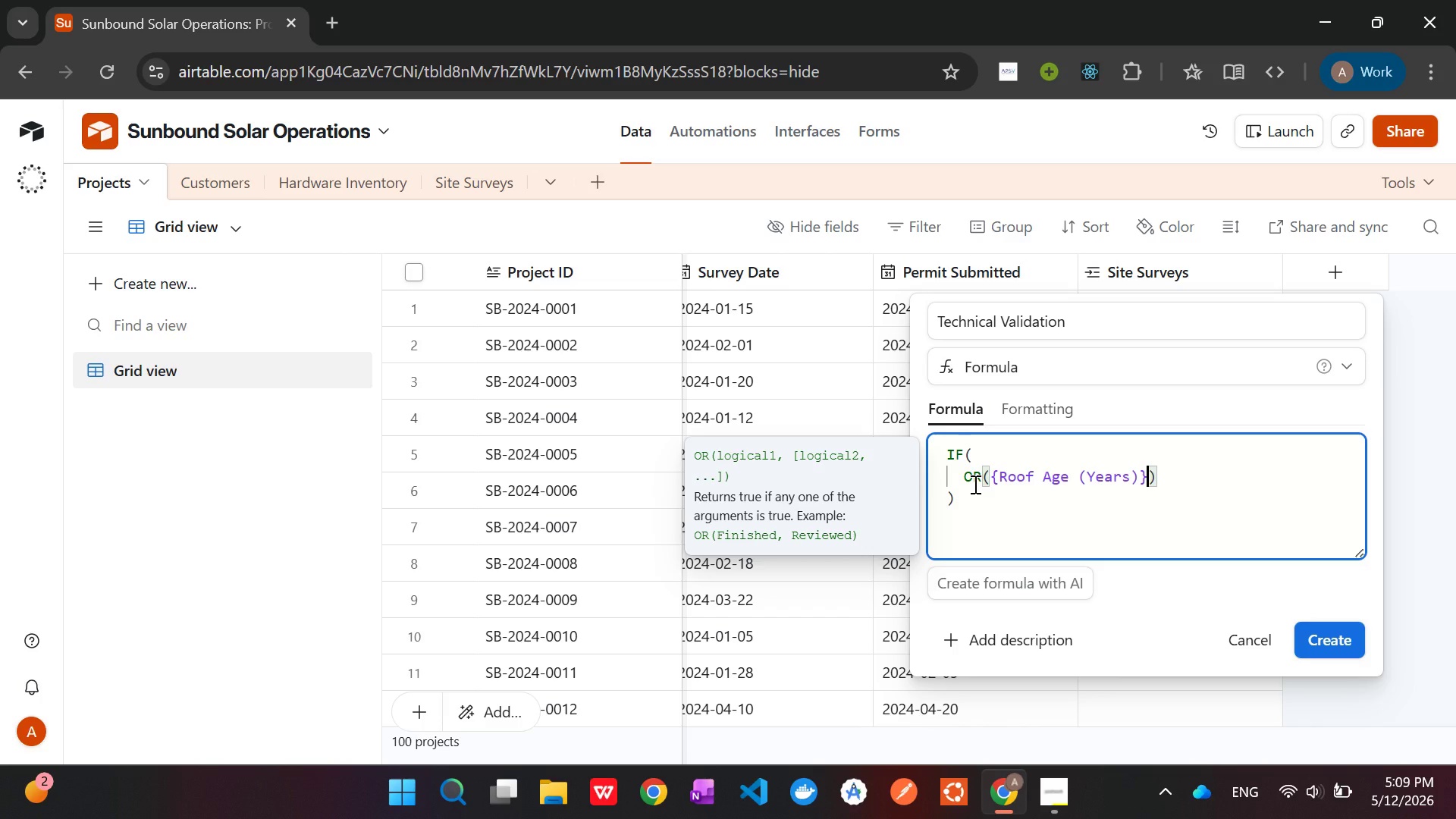 
wait(46.22)
 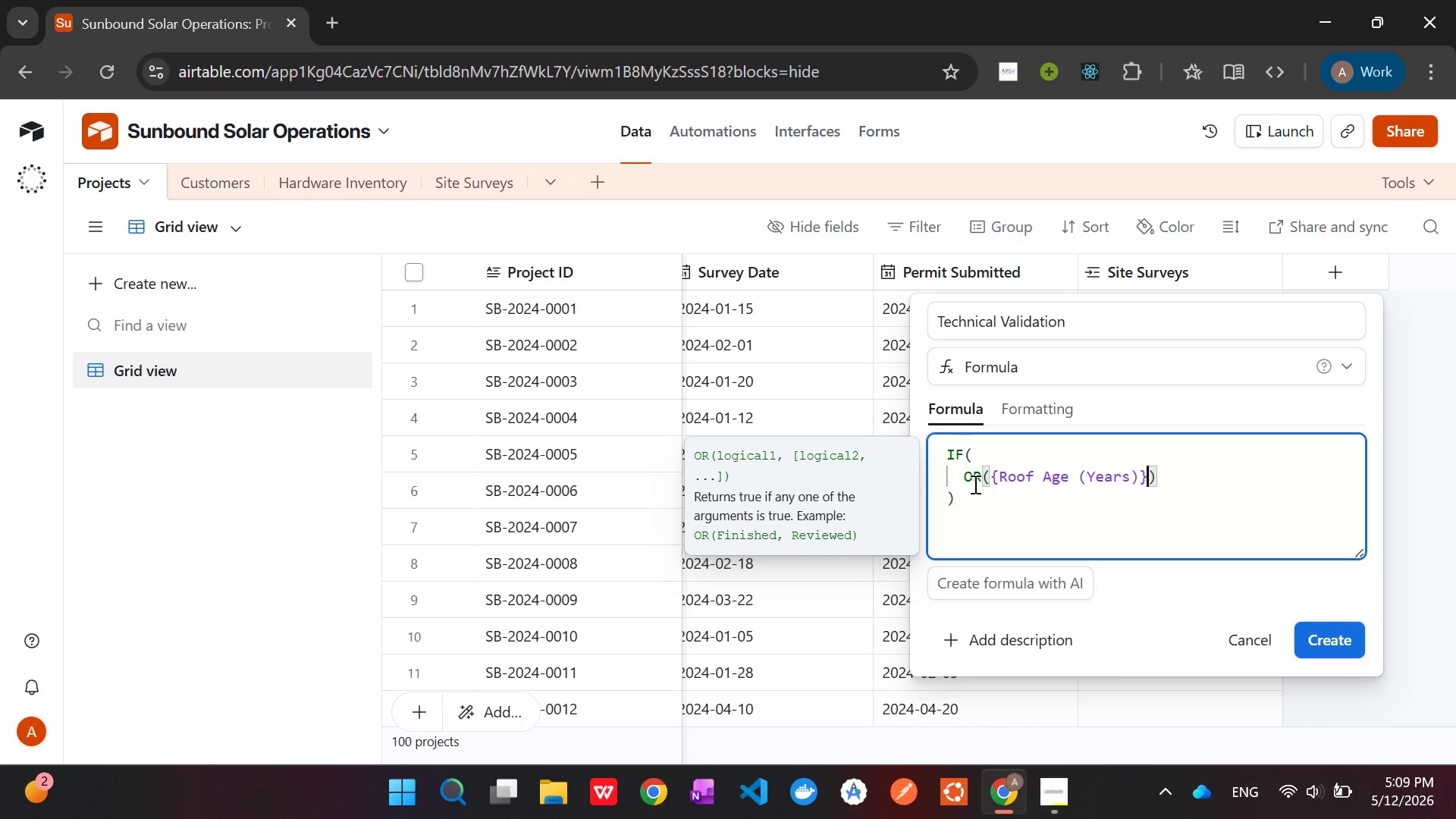 
type( > 20)
 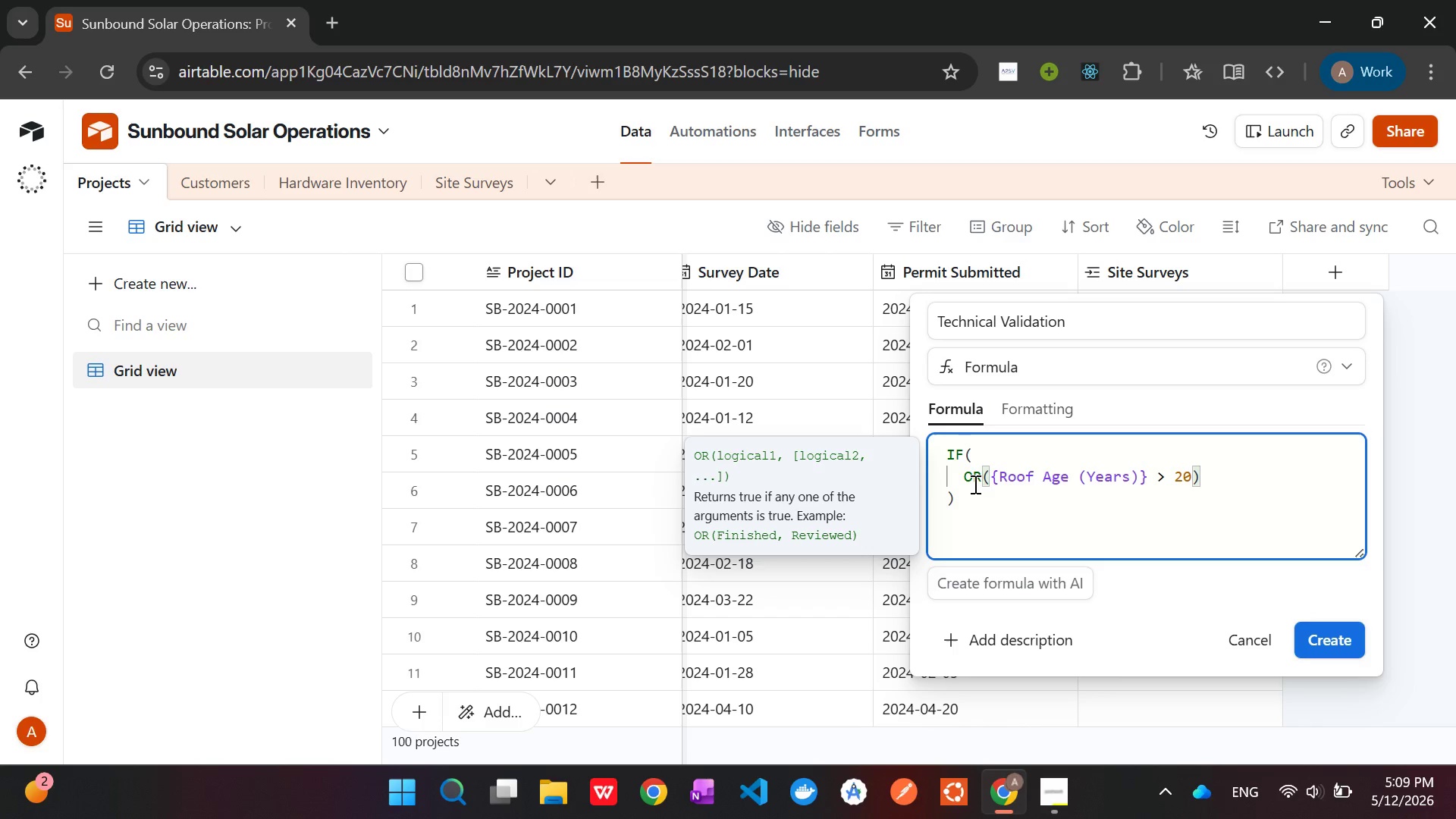 
key(ArrowRight)
 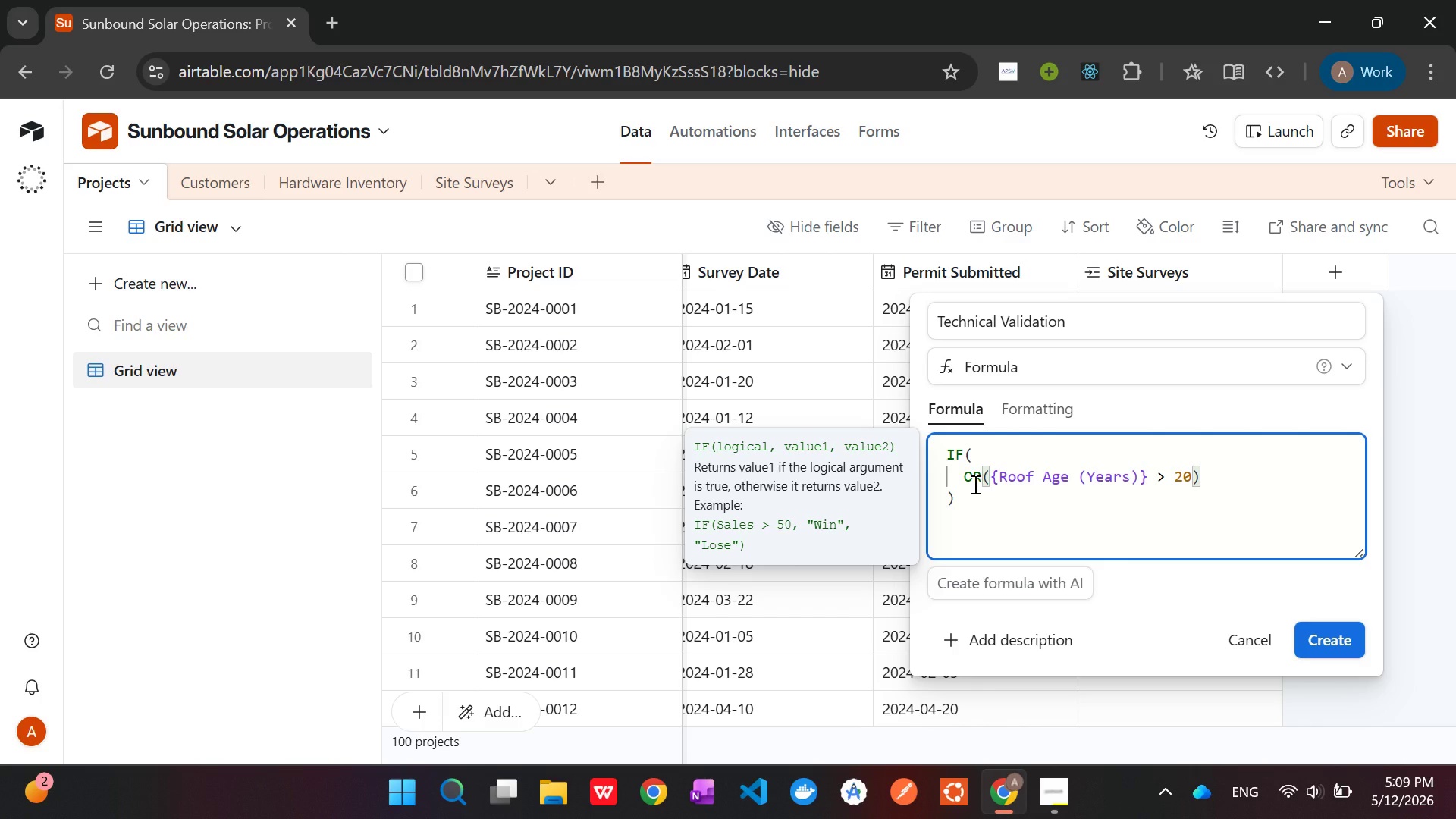 
wait(6.39)
 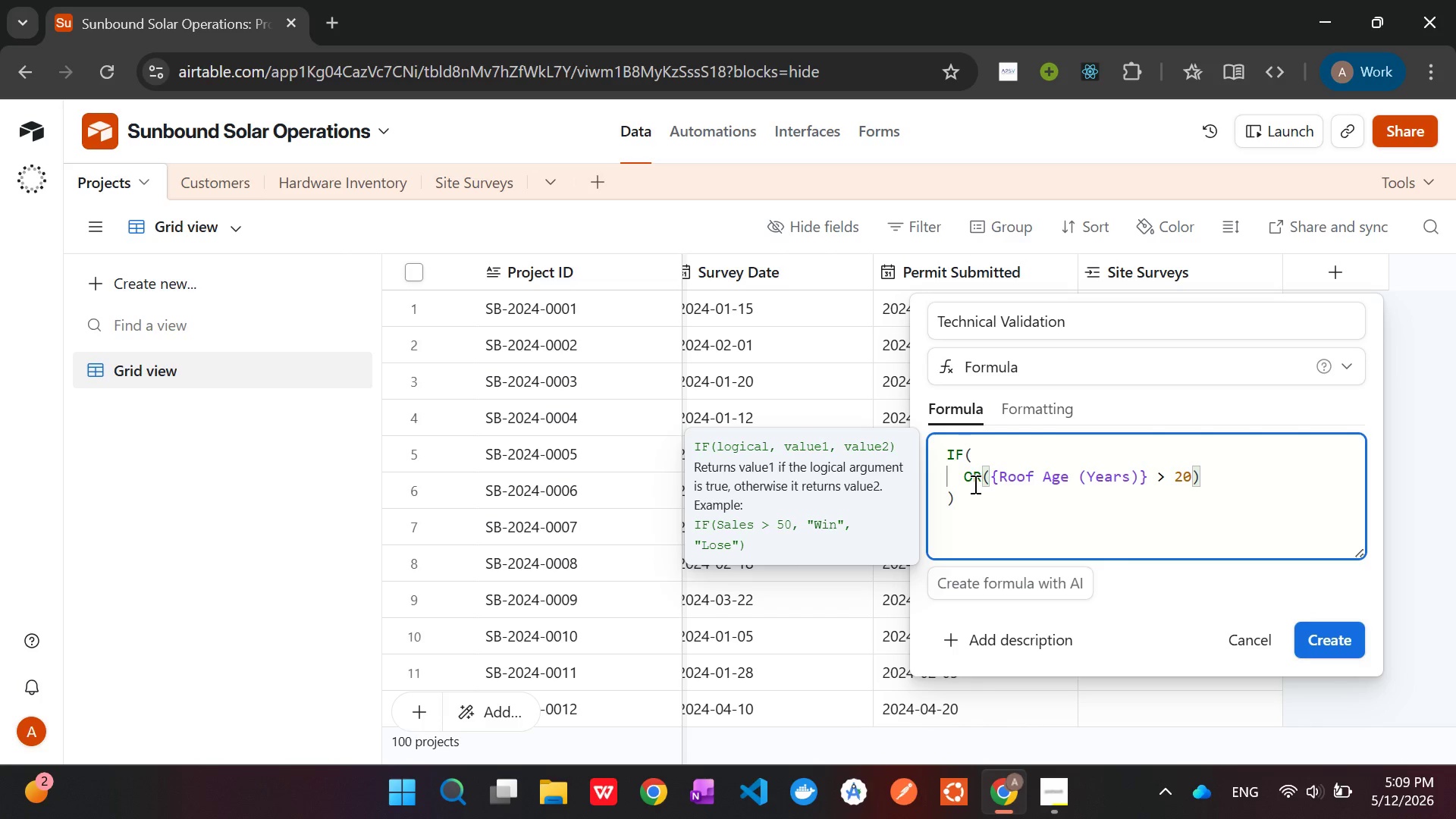 
key(Comma)
 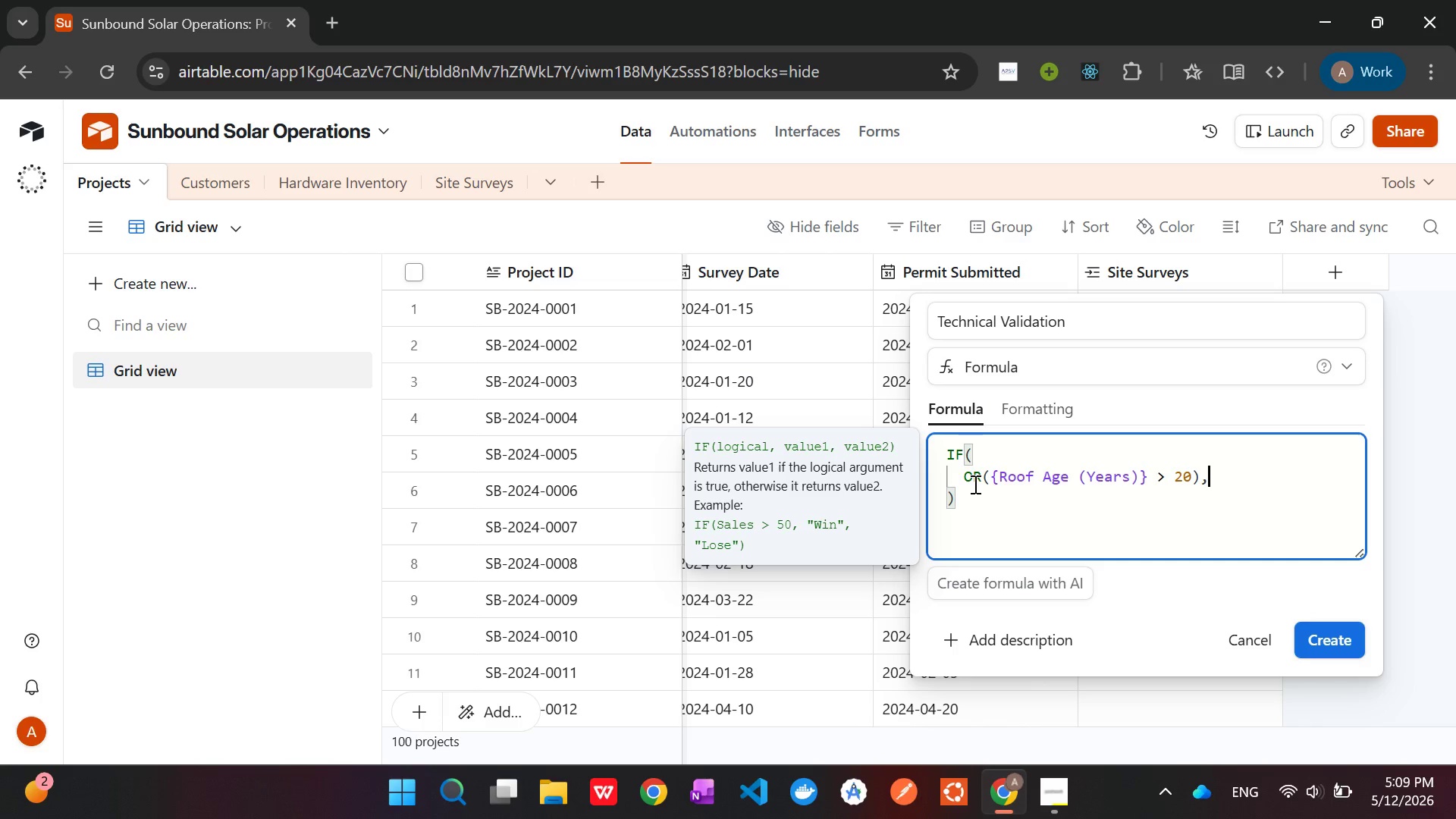 
type( {Sha)
key(Backspace)
key(Backspace)
 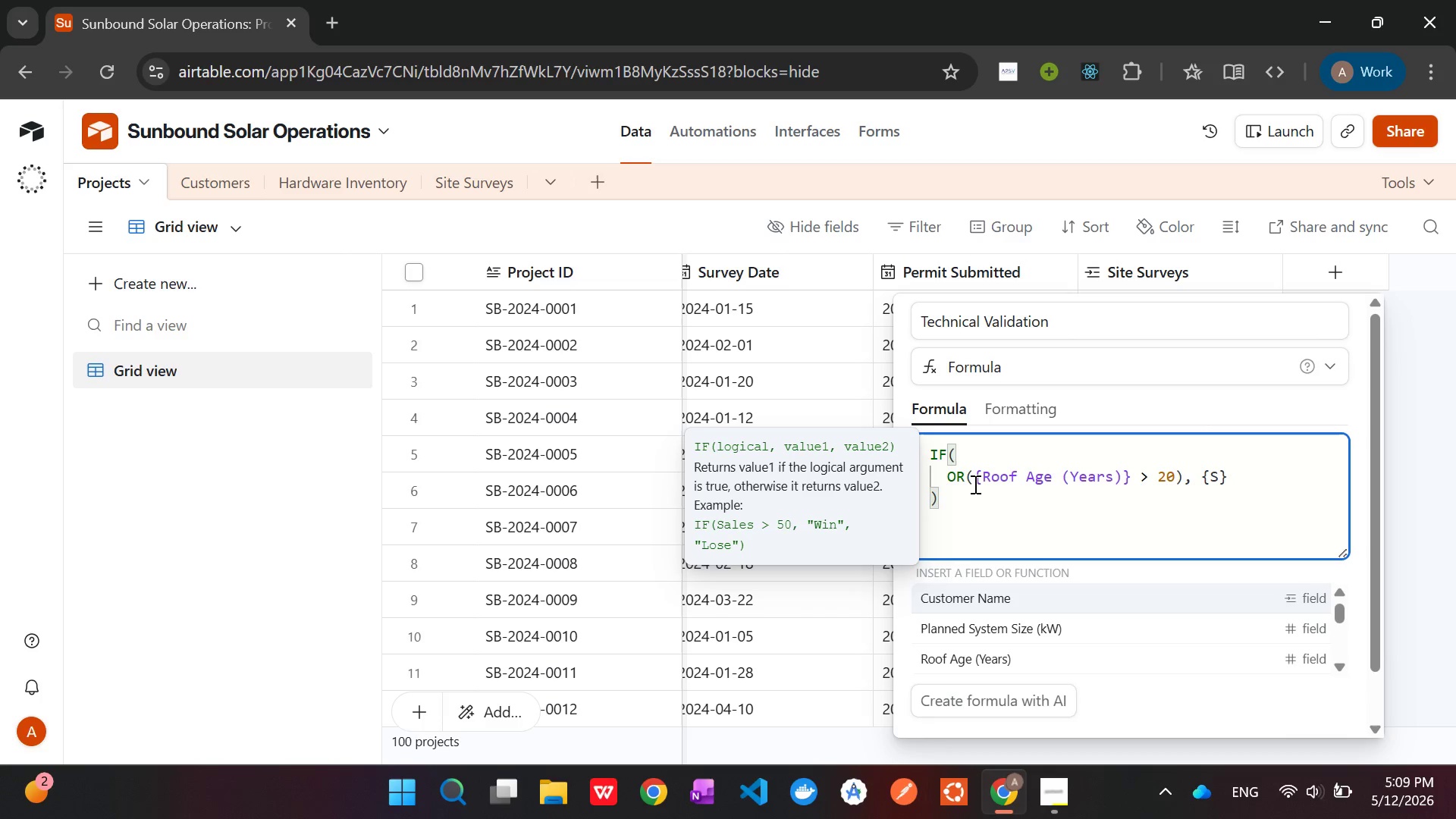 
key(ArrowDown)
 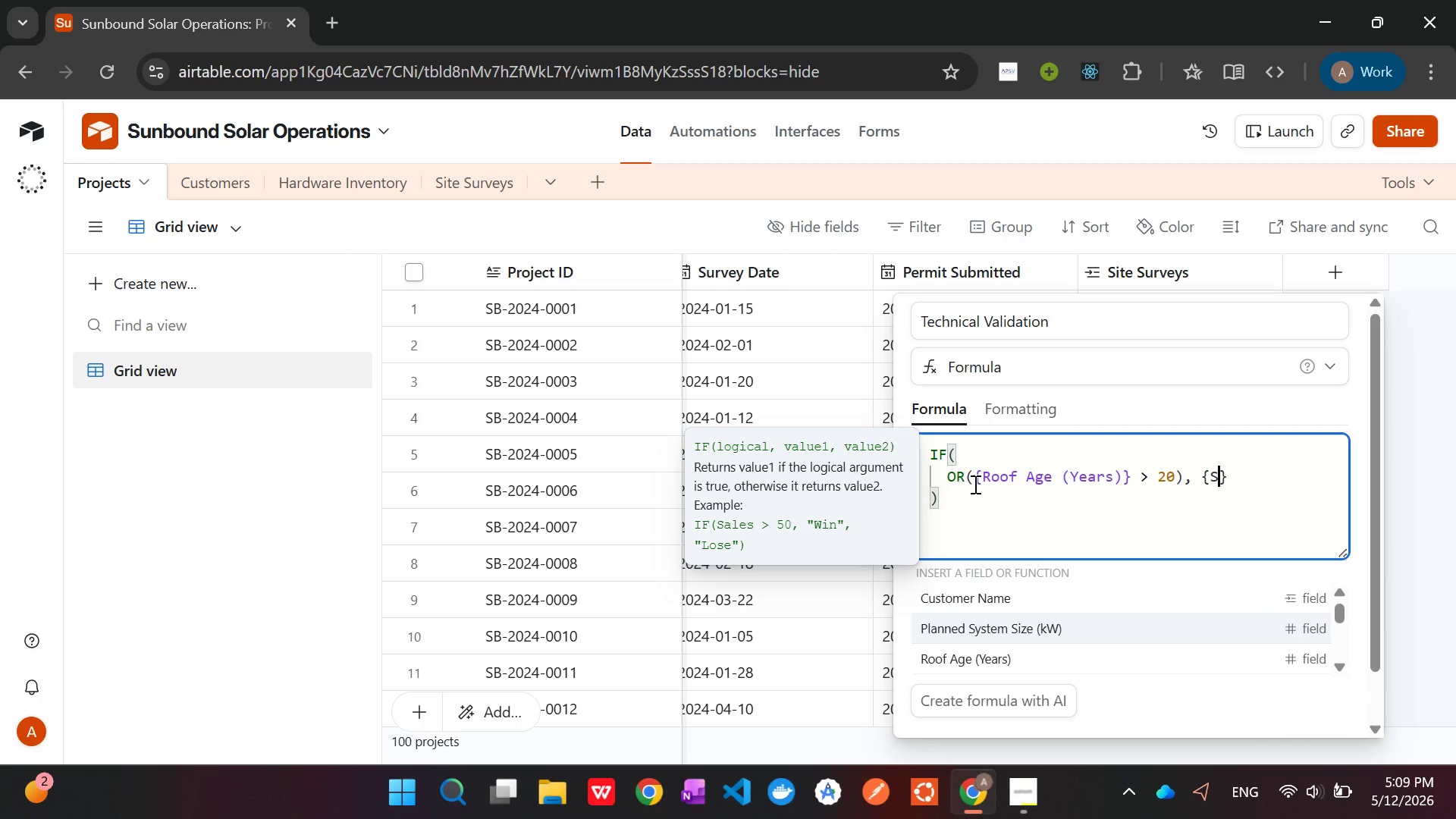 
key(ArrowDown)
 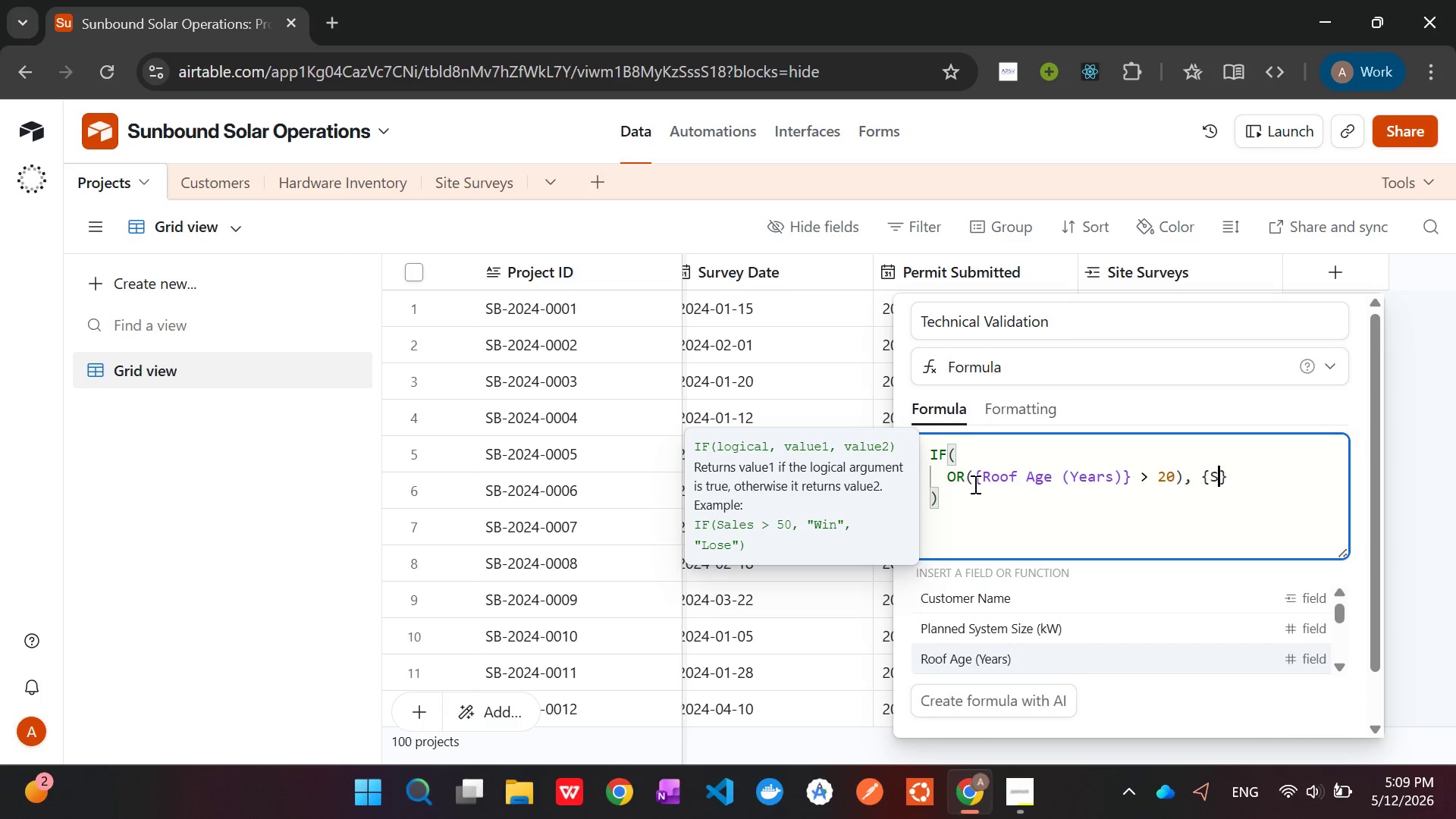 
key(ArrowDown)
 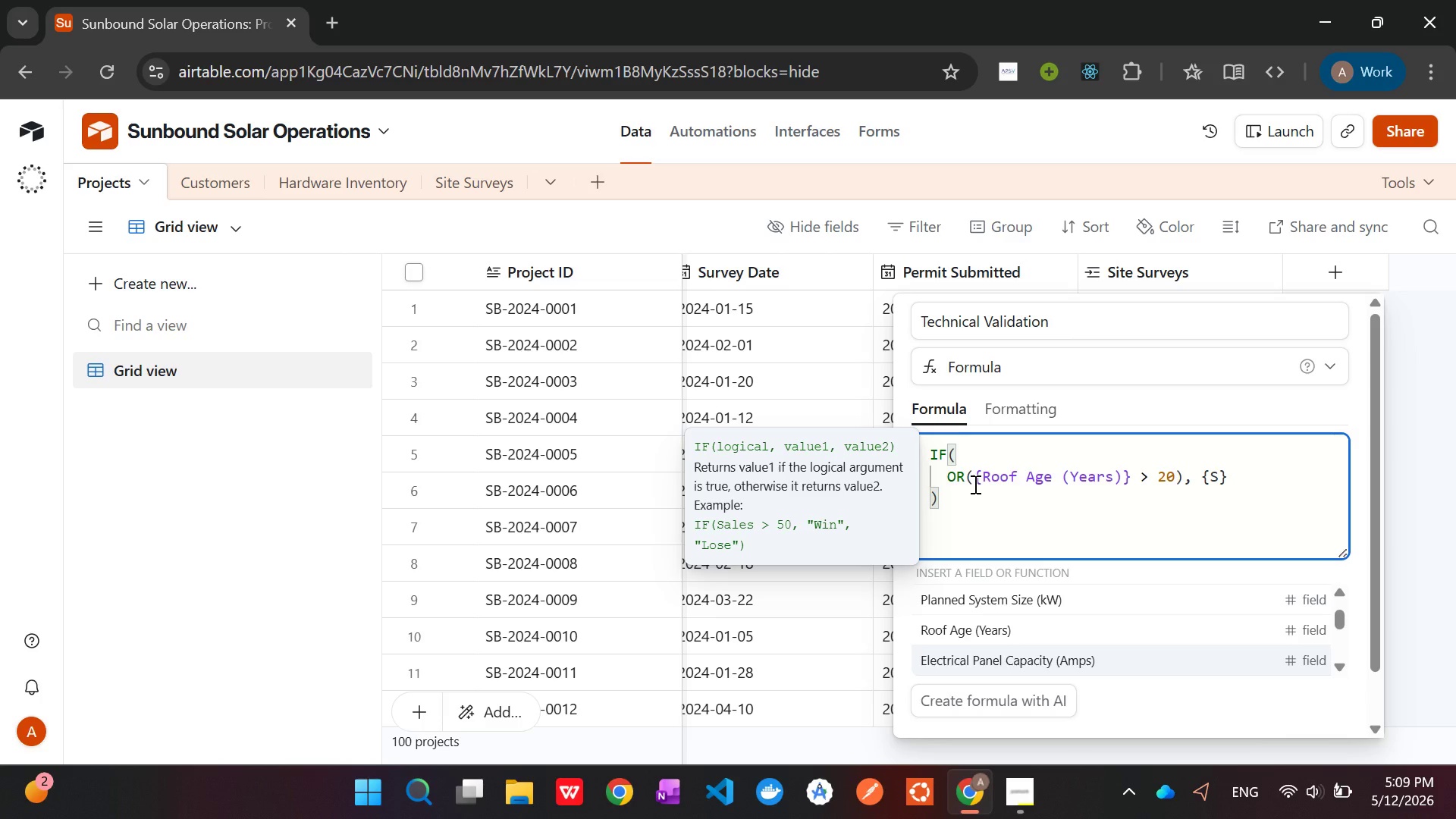 
key(ArrowDown)
 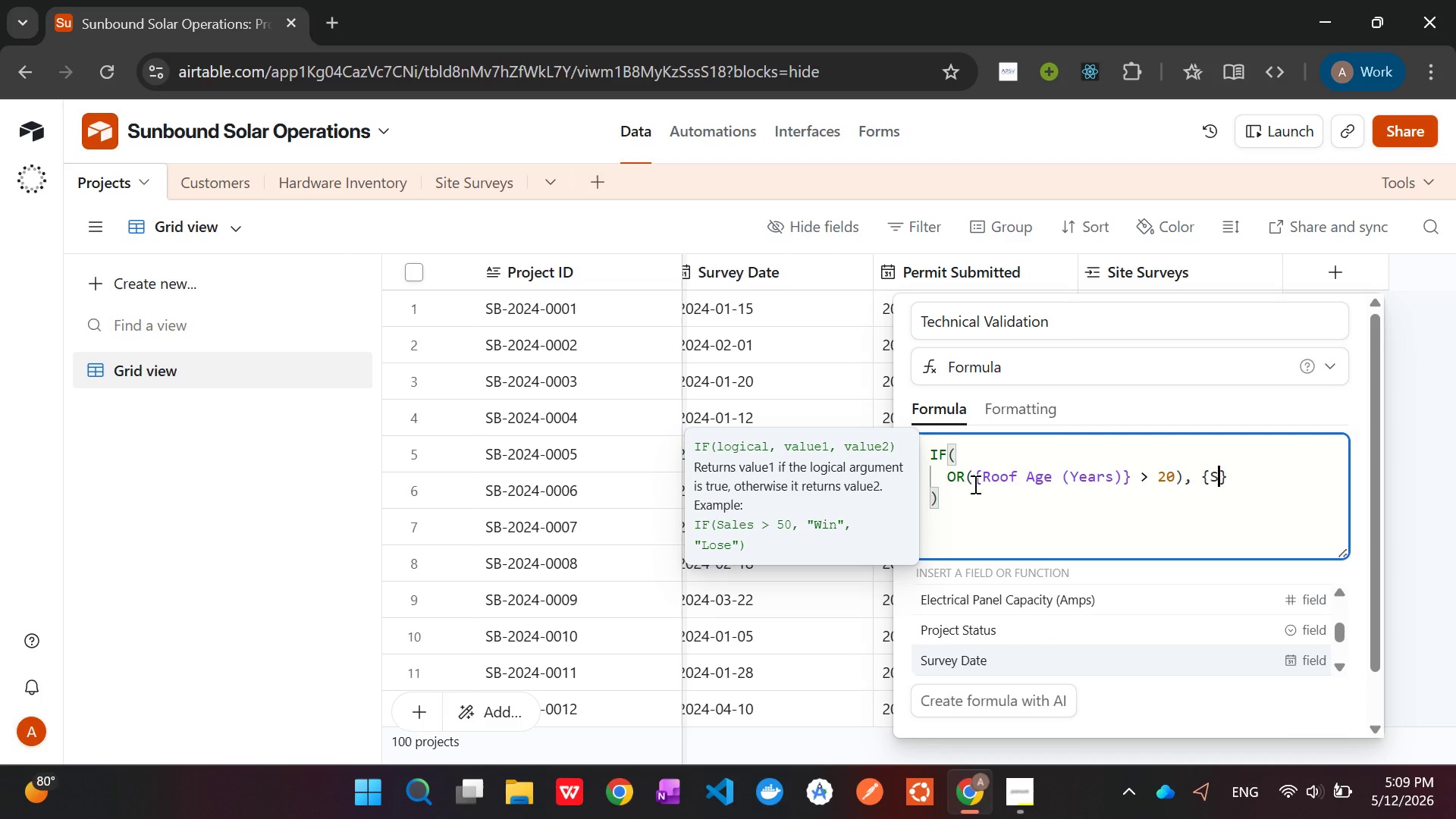 
key(ArrowDown)
 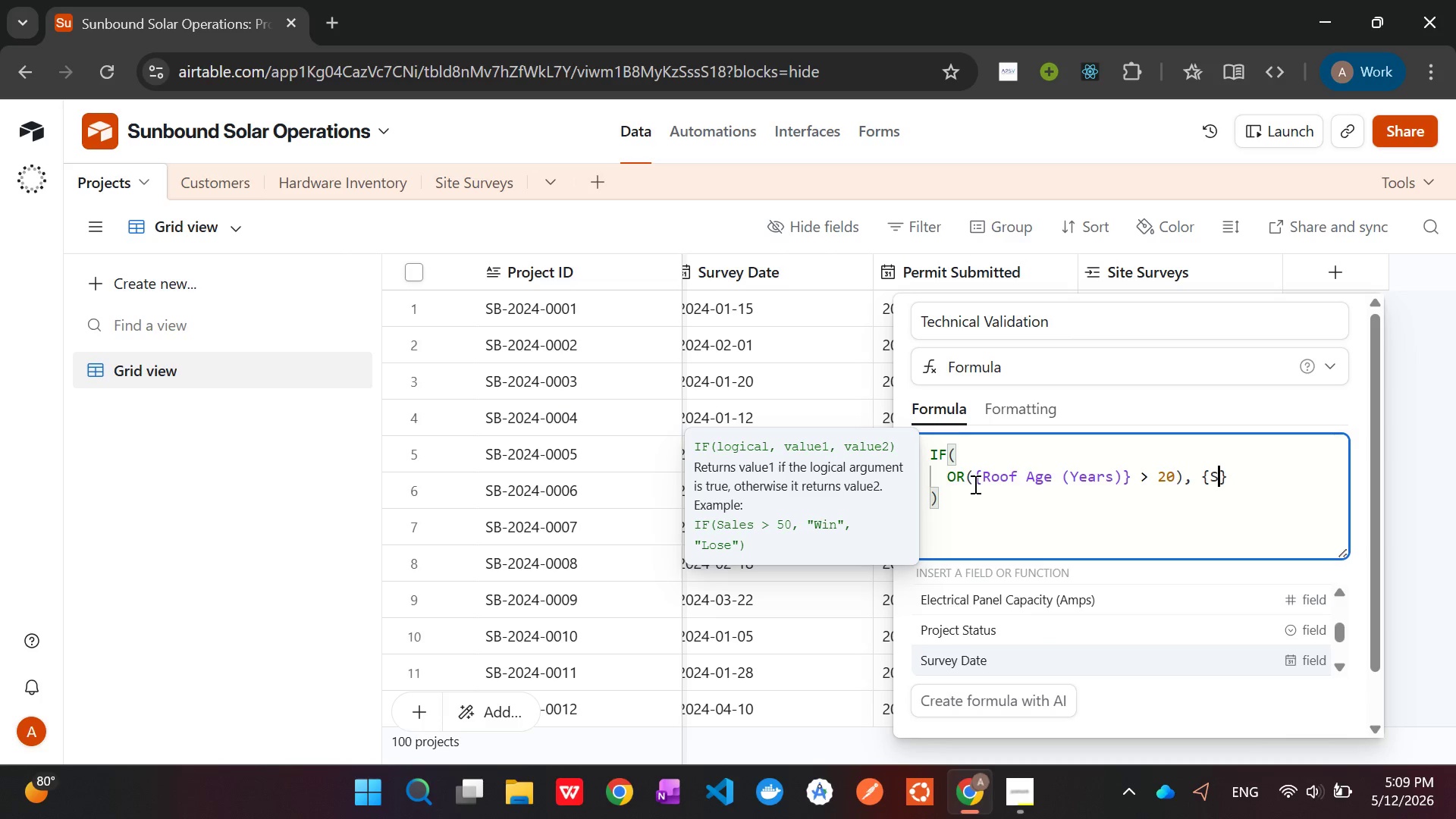 
key(ArrowDown)
 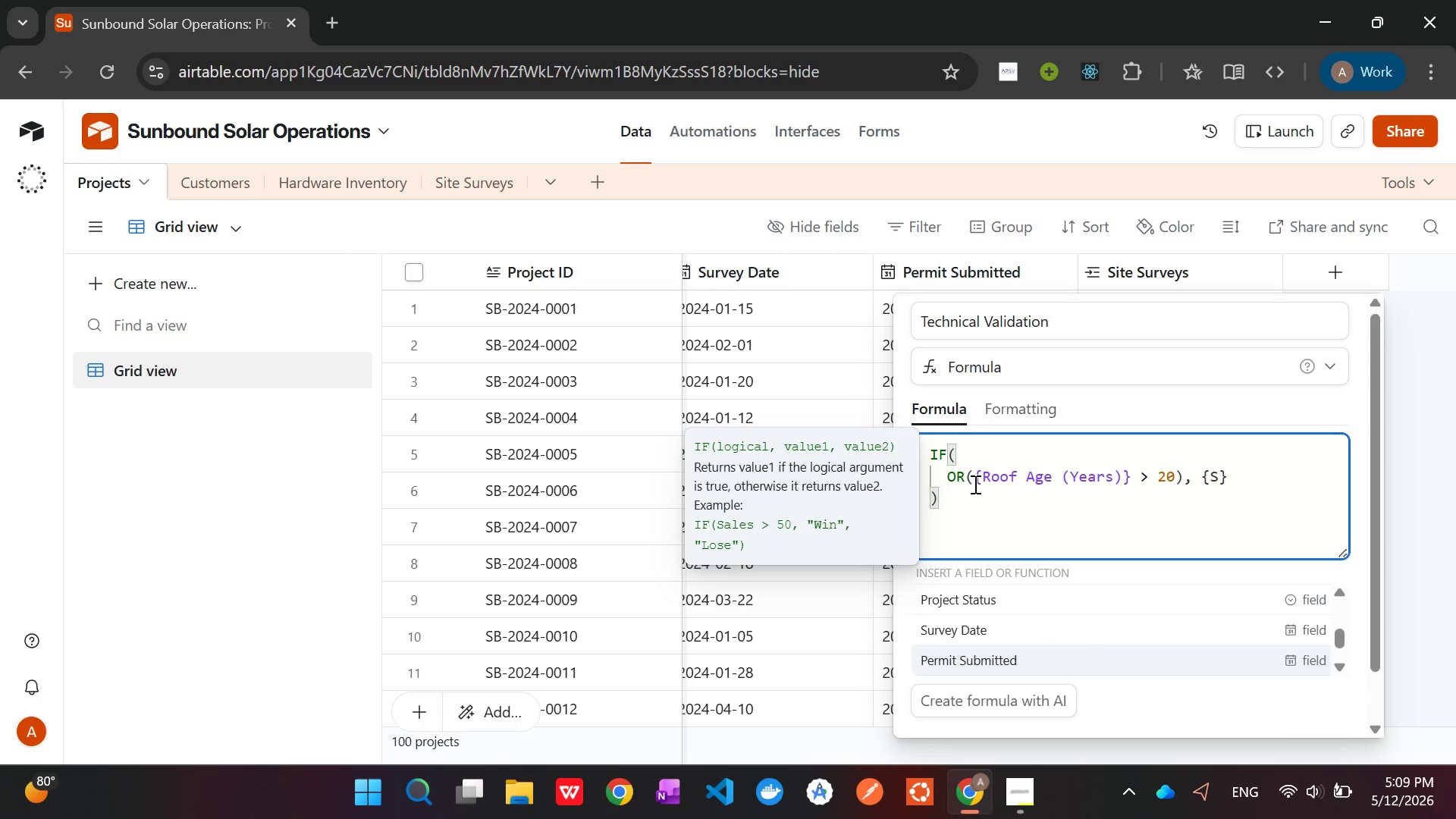 
key(ArrowDown)
 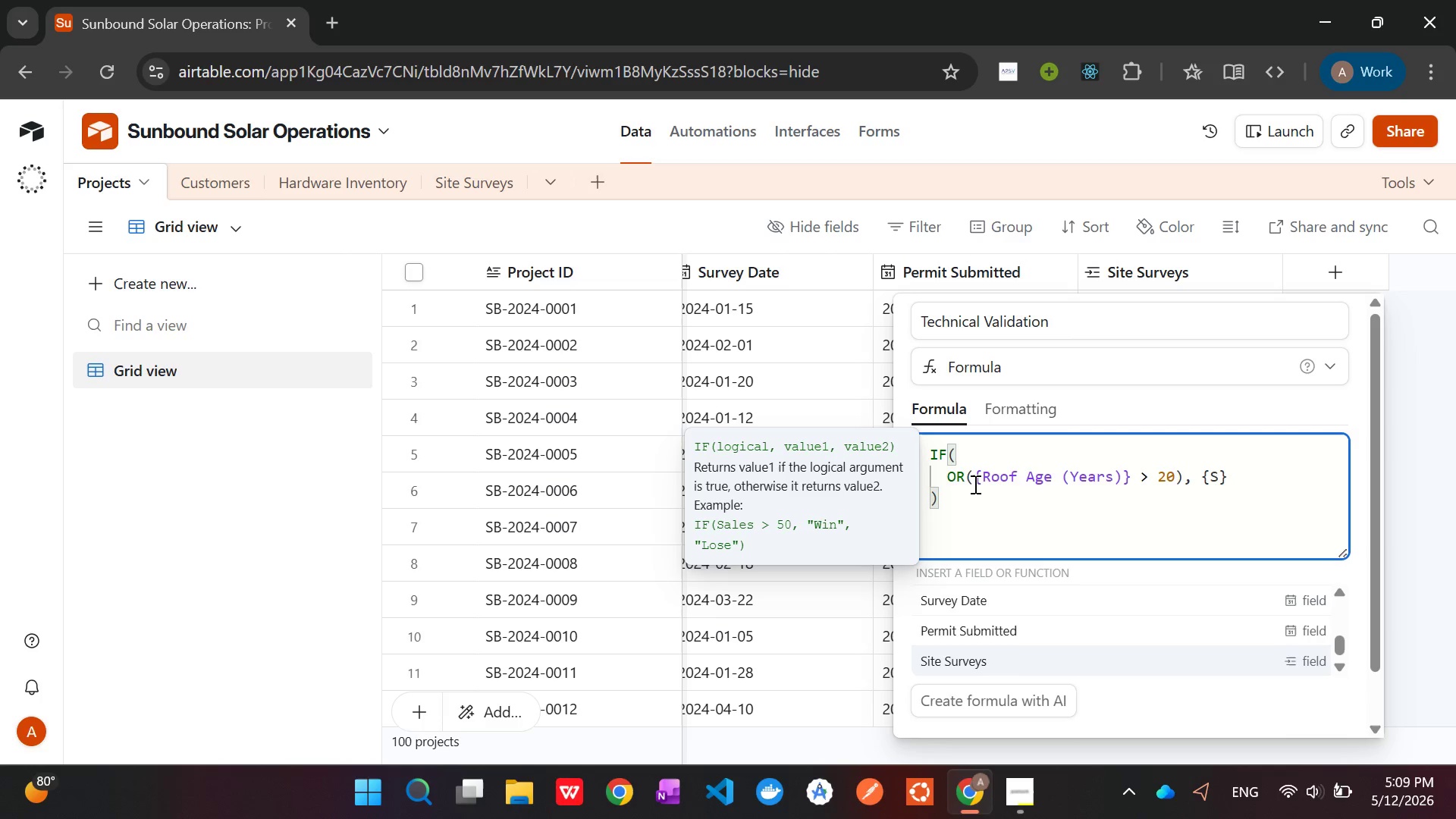 
key(ArrowDown)
 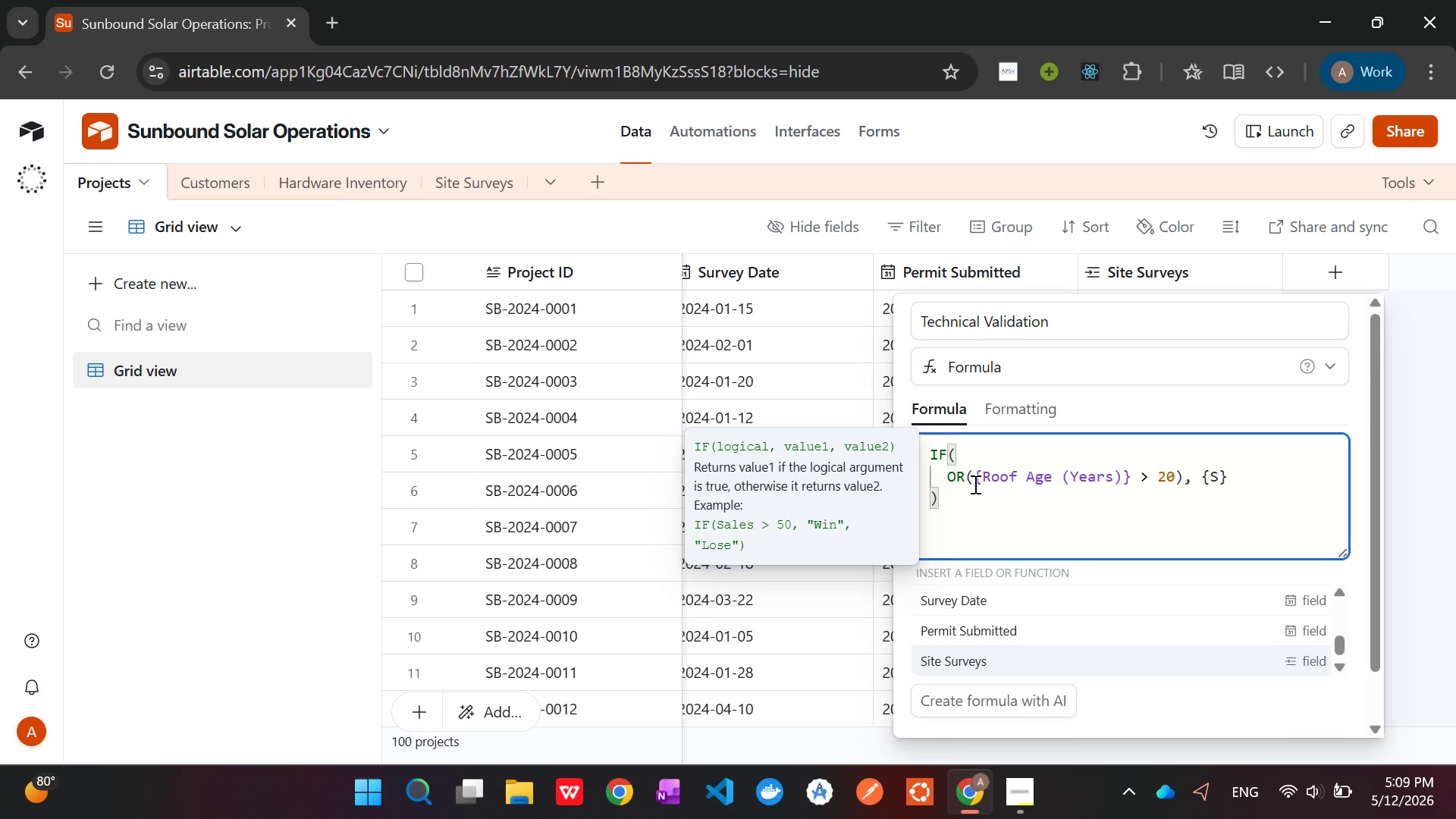 
key(ArrowUp)
 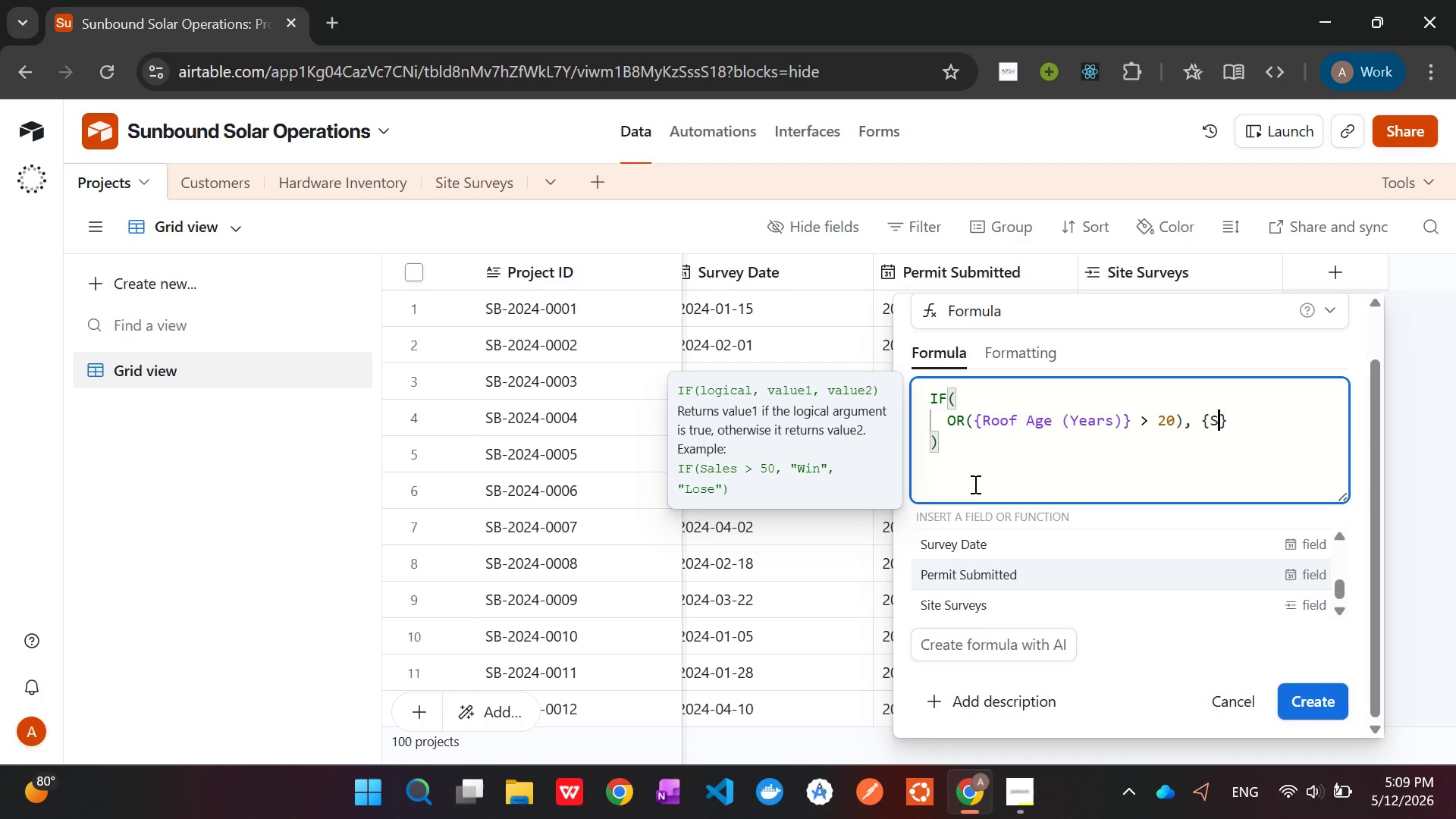 
key(ArrowUp)
 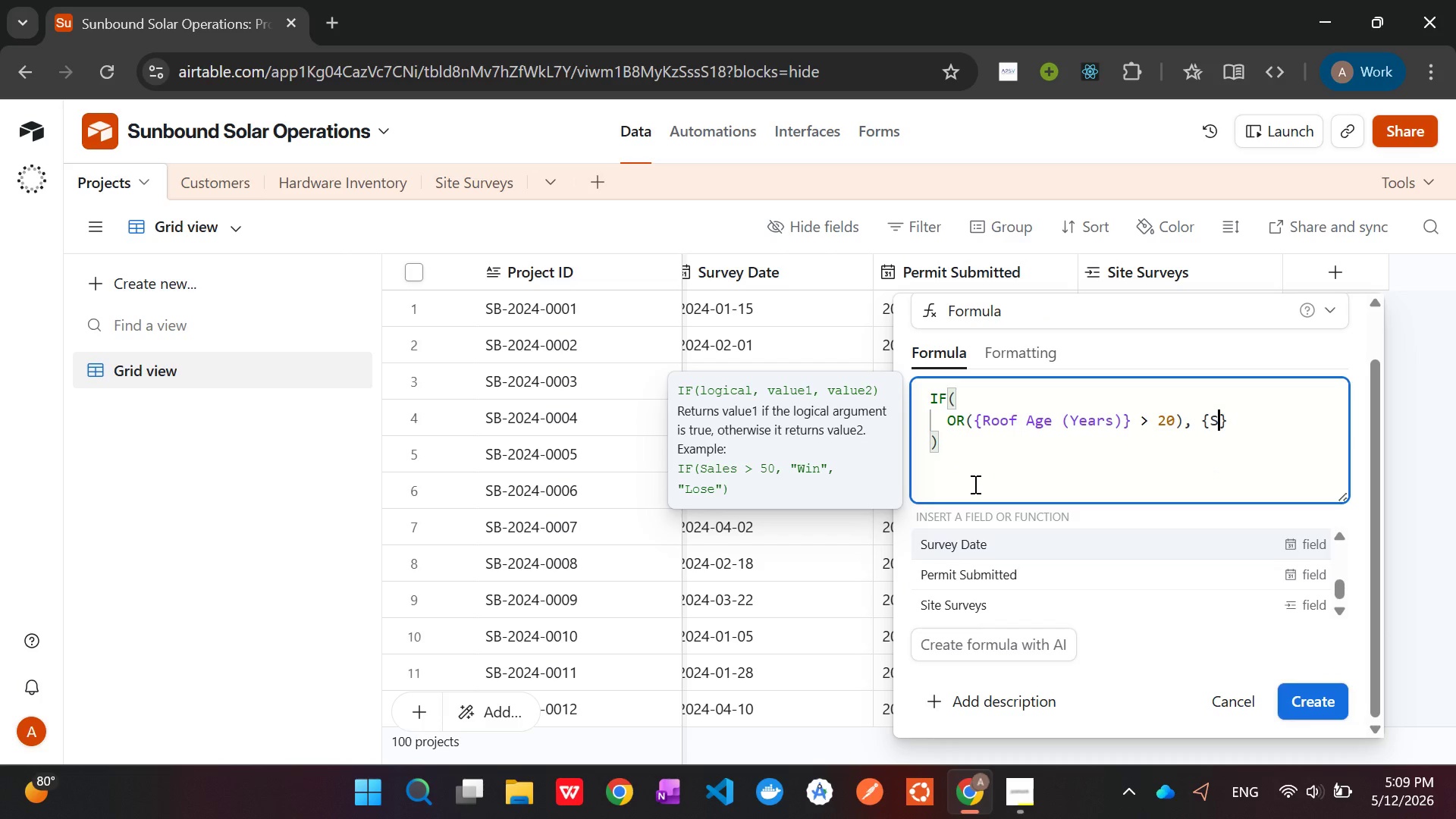 
key(ArrowUp)
 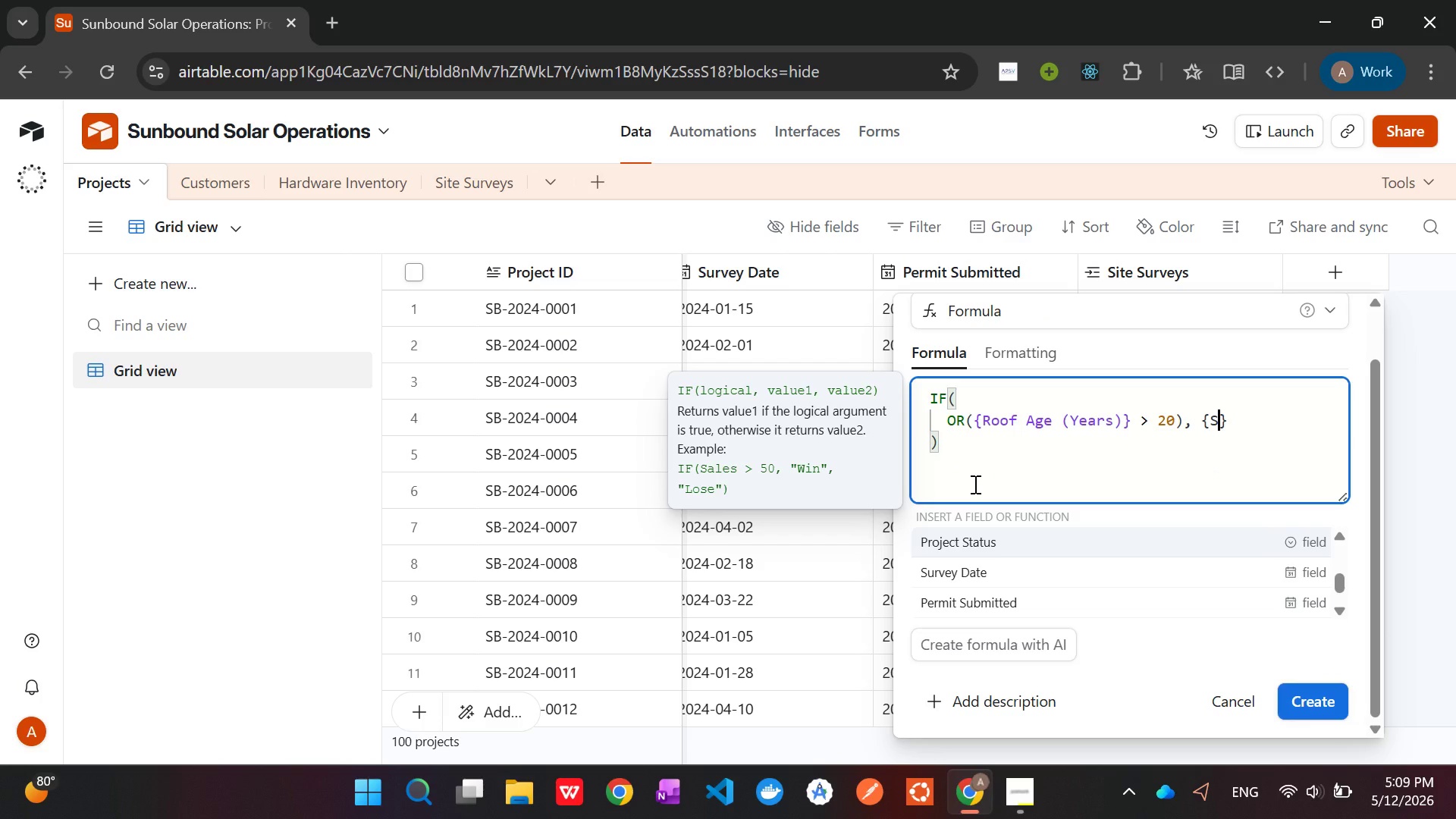 
key(ArrowUp)
 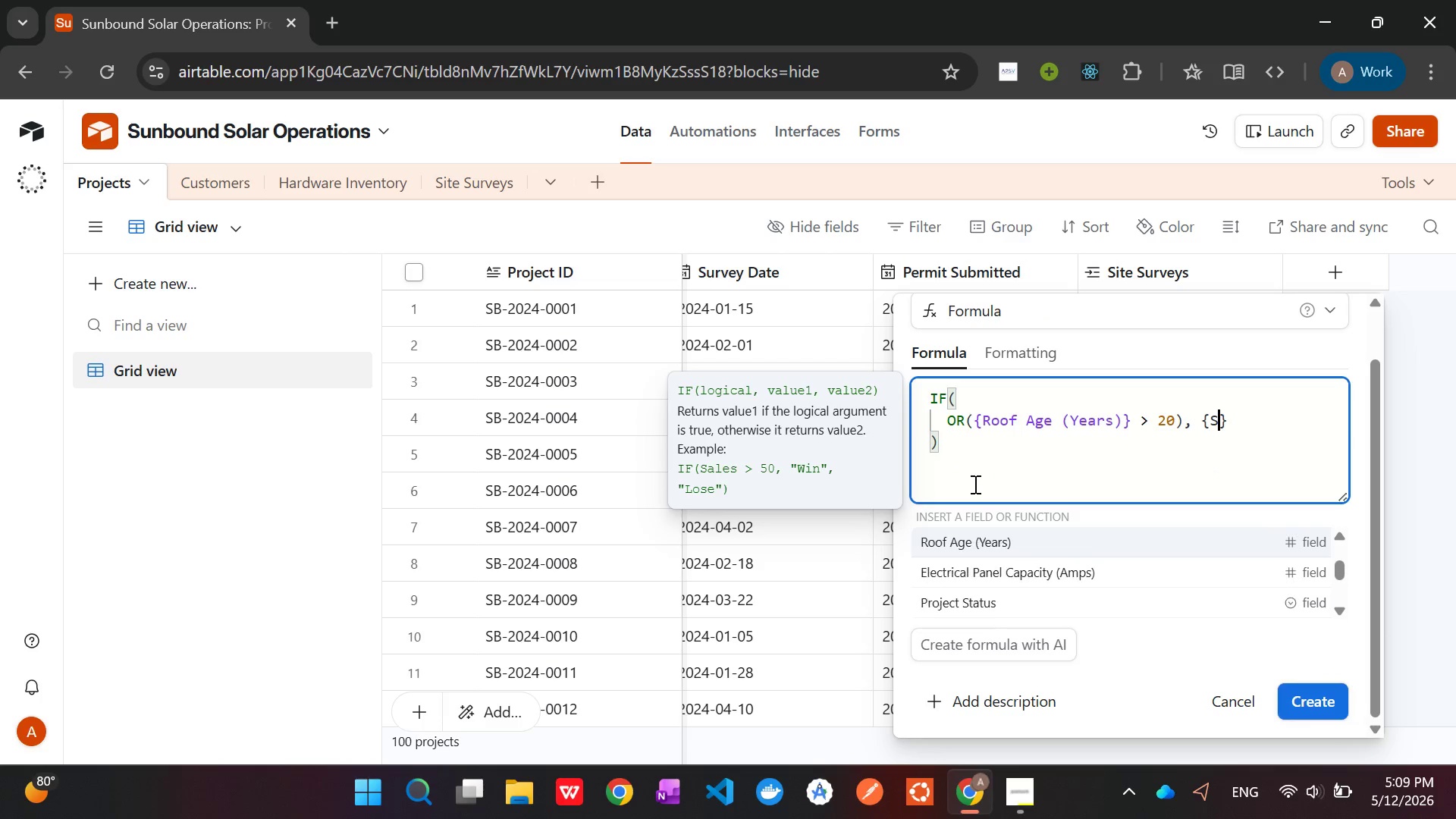 
key(ArrowUp)
 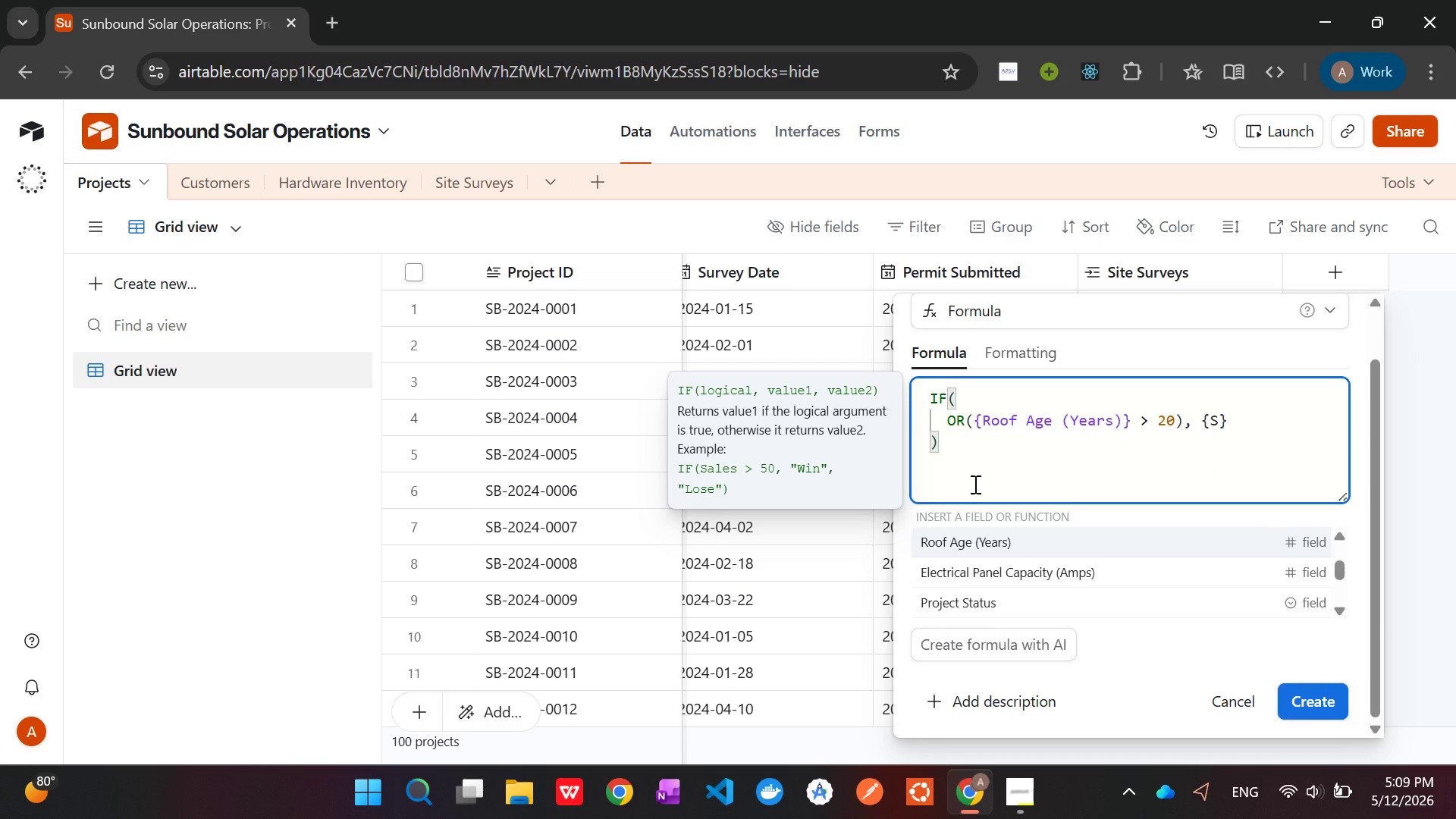 
key(ArrowUp)
 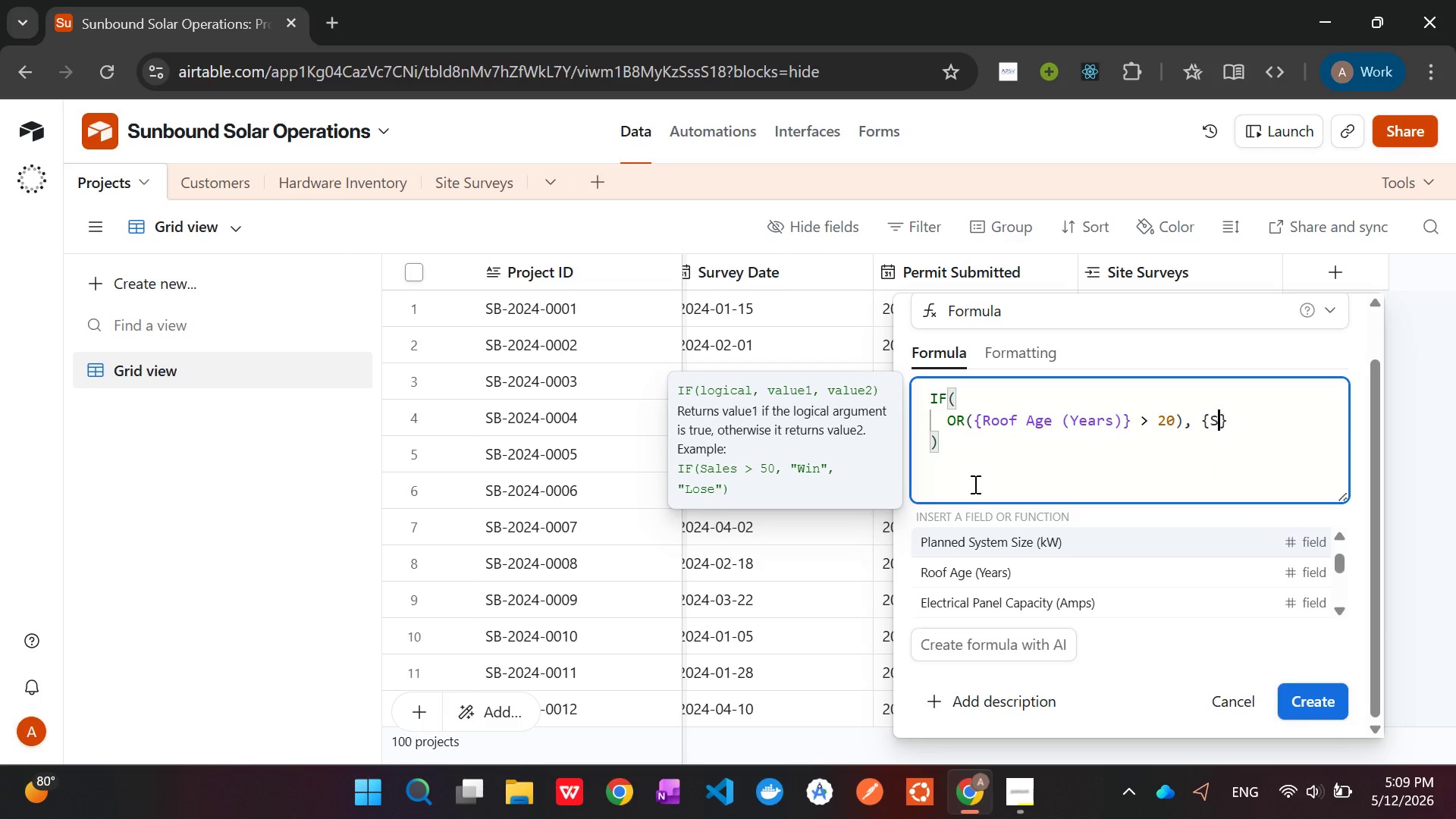 
key(ArrowUp)
 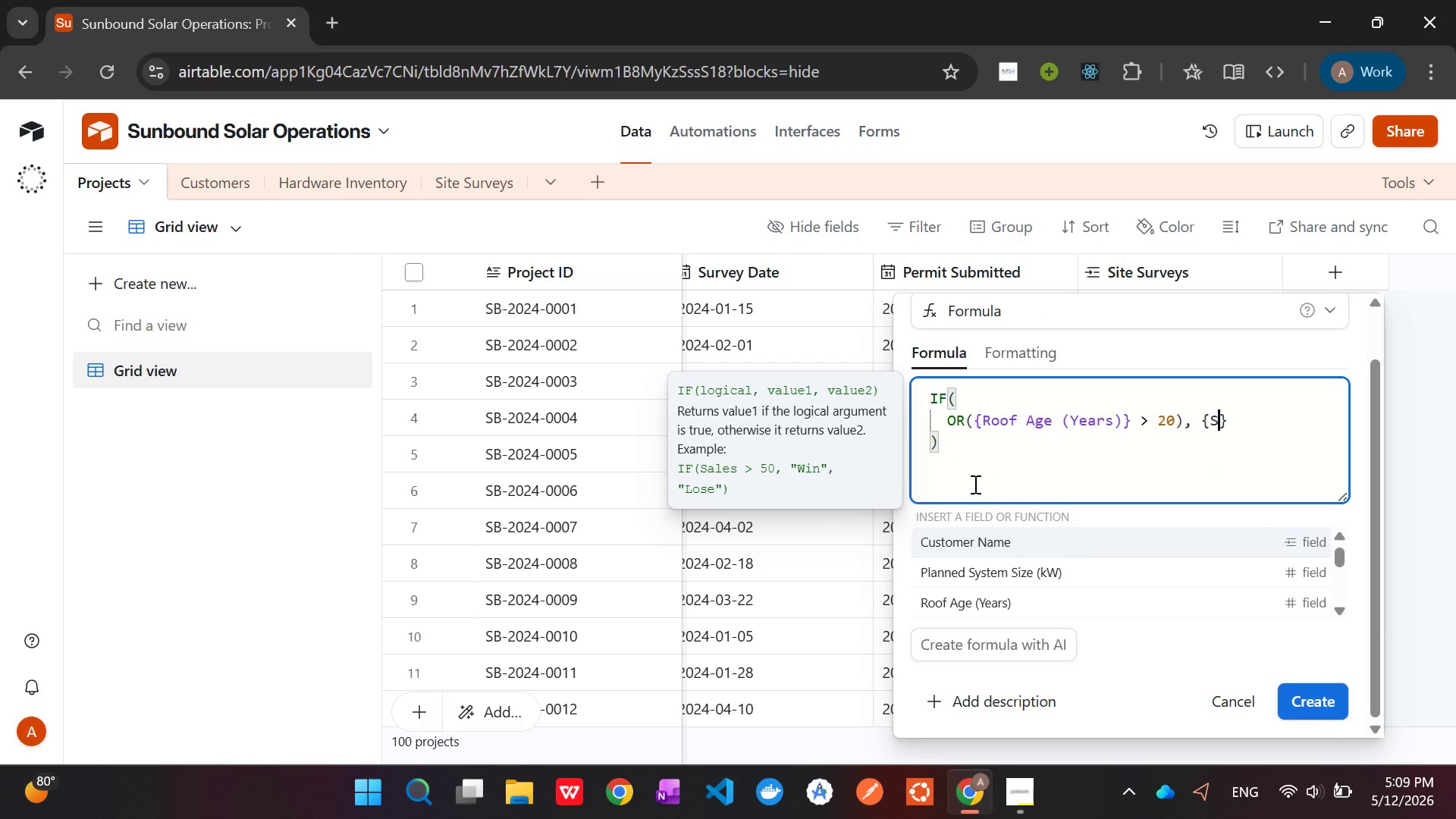 
key(ArrowUp)
 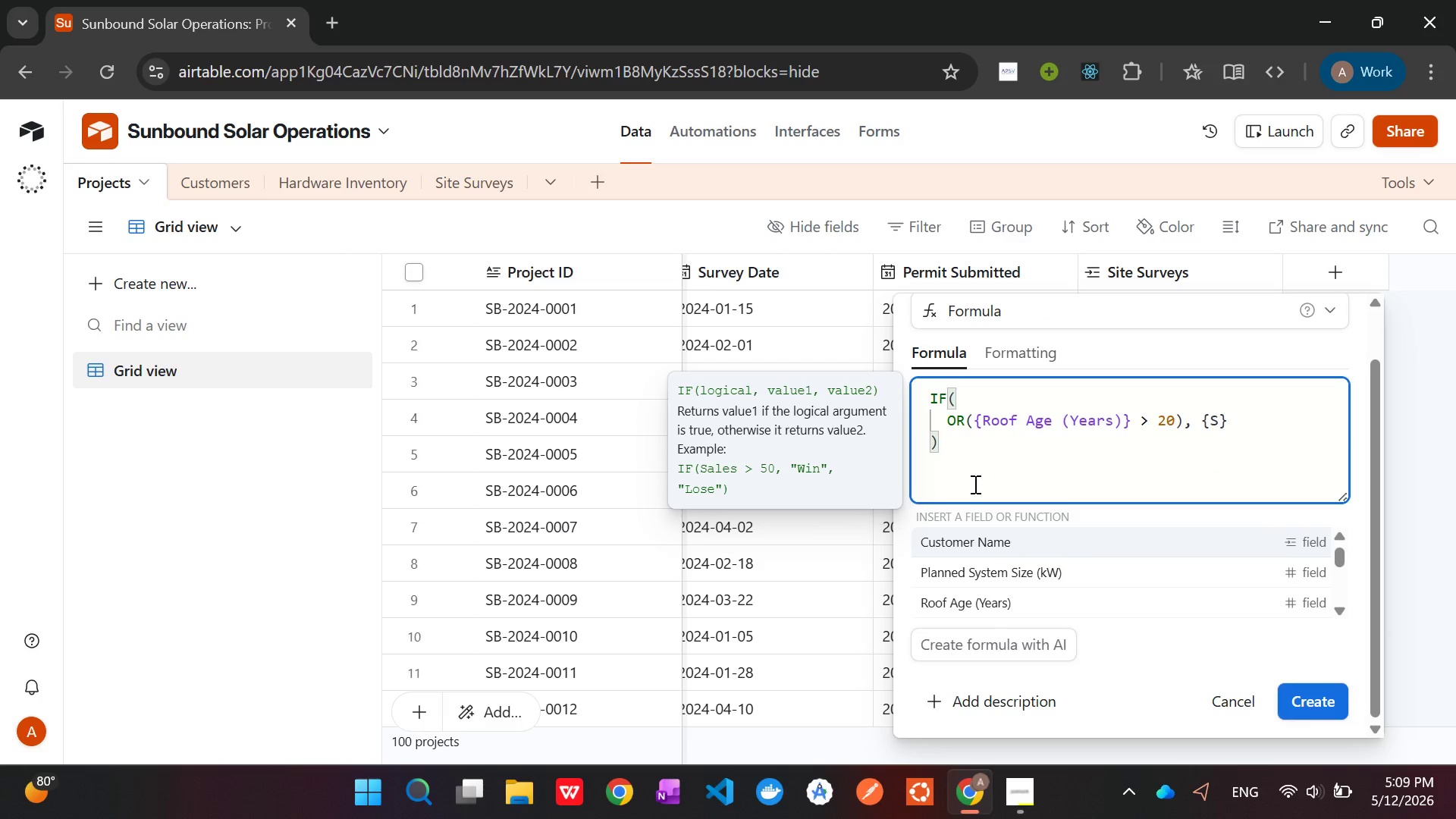 
key(ArrowUp)
 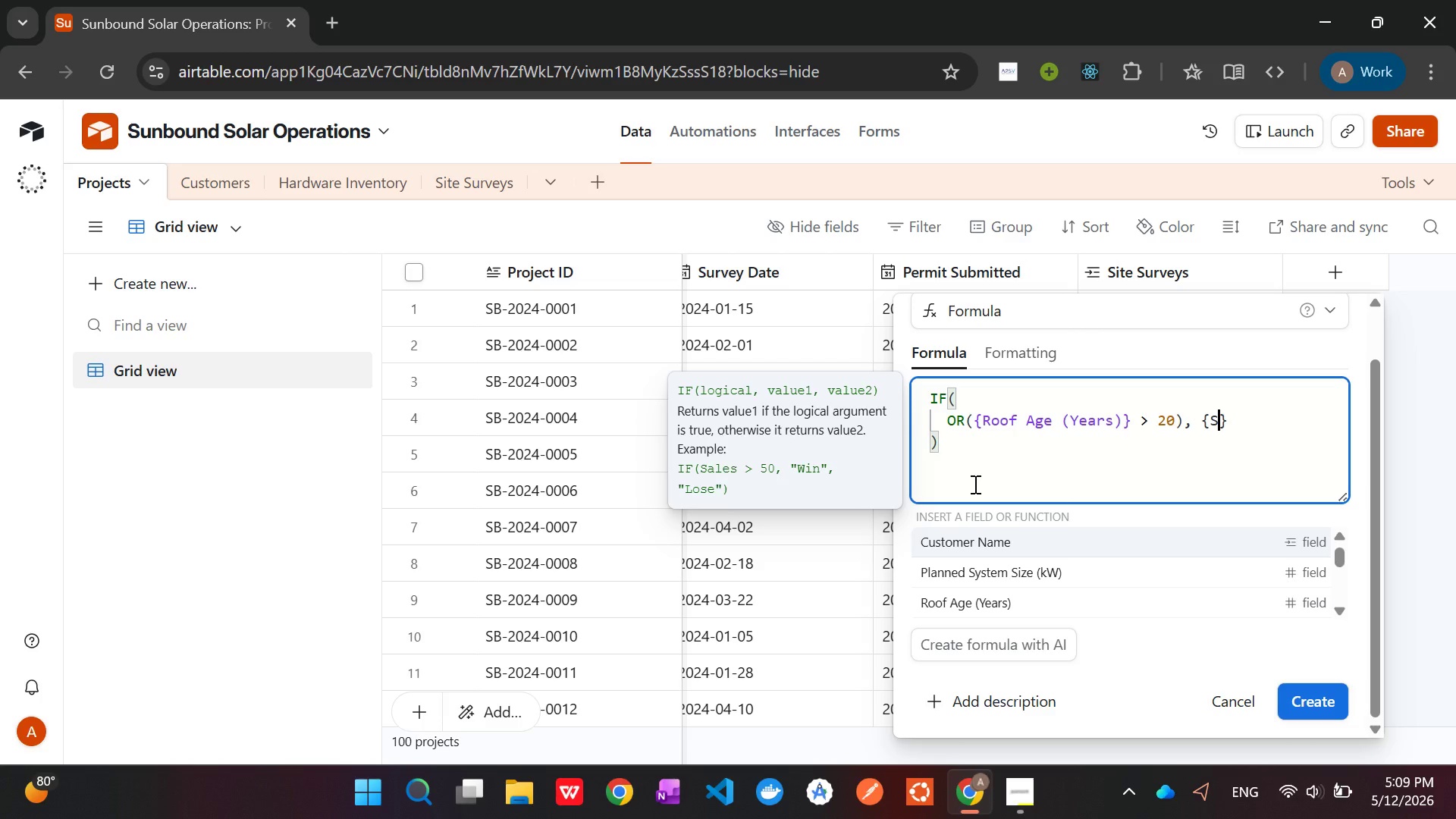 
key(ArrowDown)
 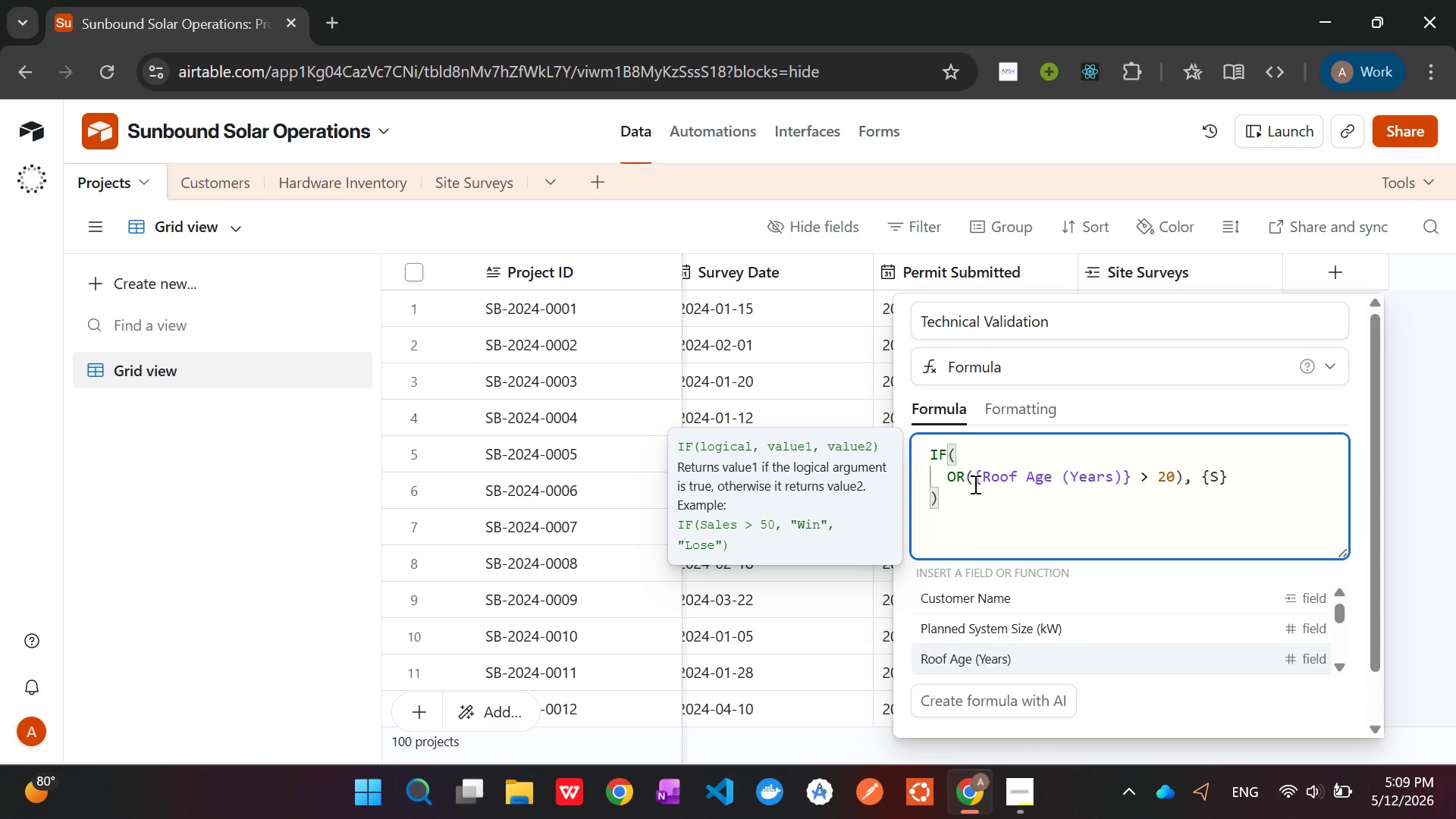 
key(ArrowDown)
 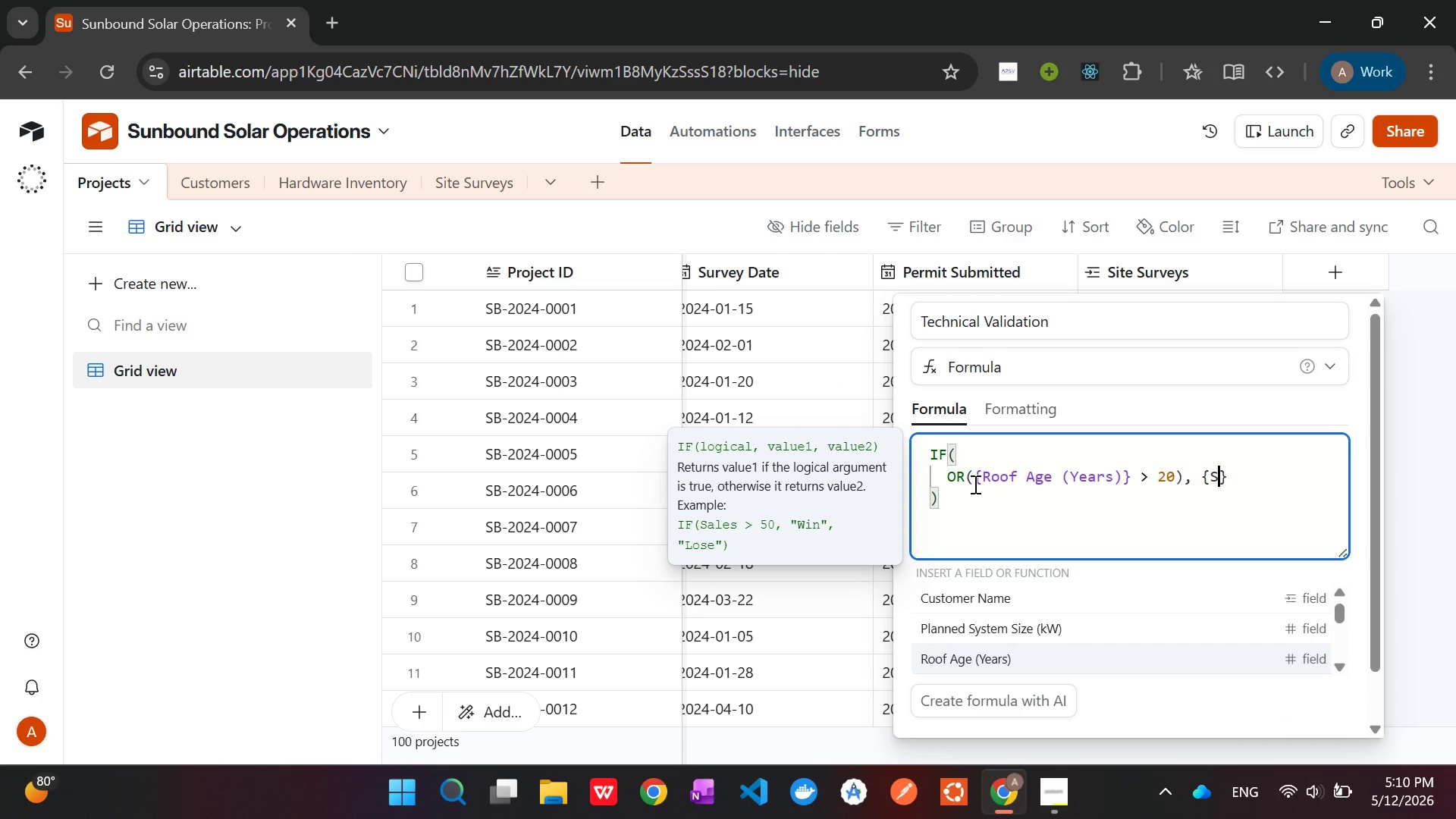 
wait(7.0)
 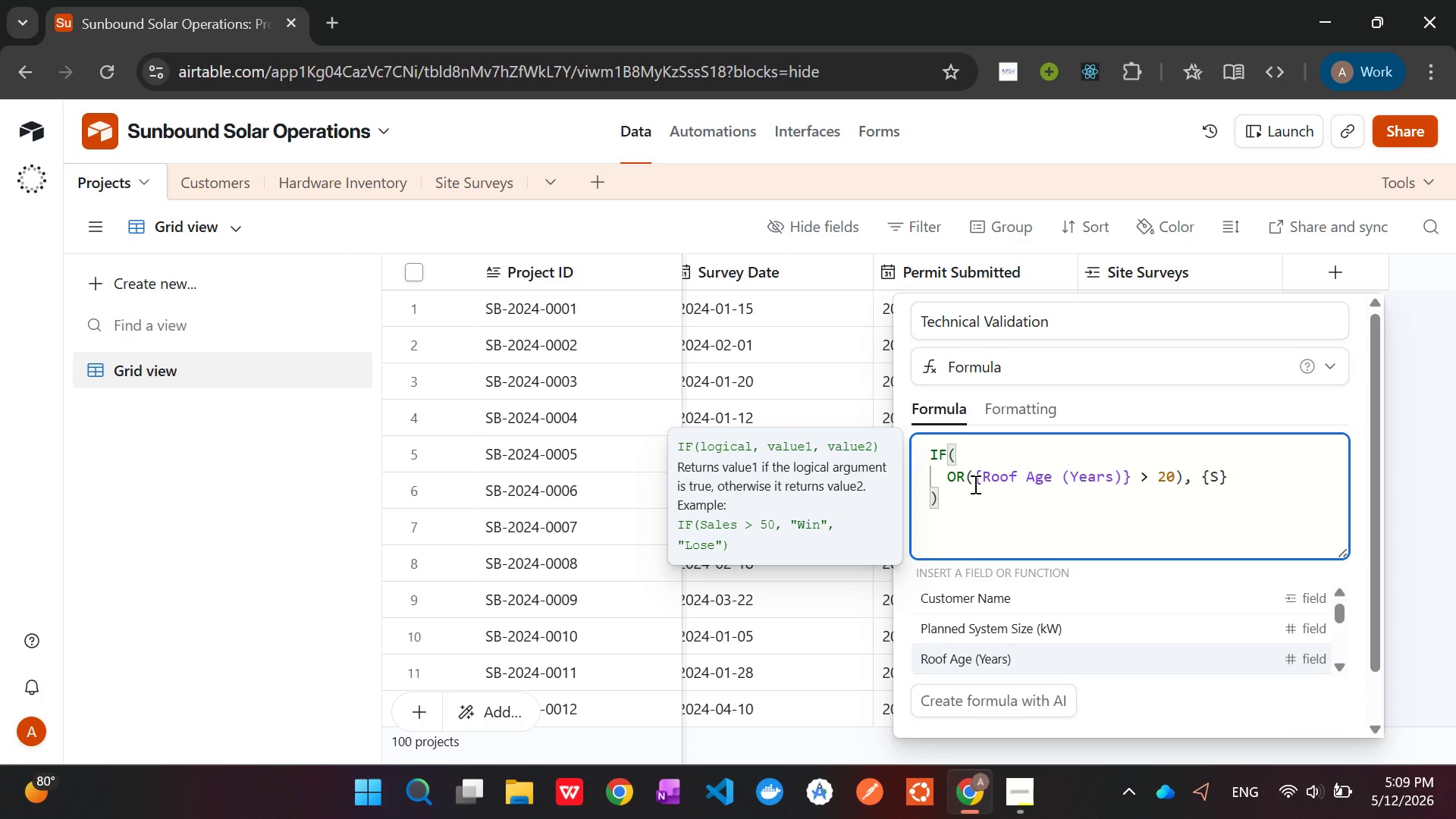 
key(ArrowDown)
 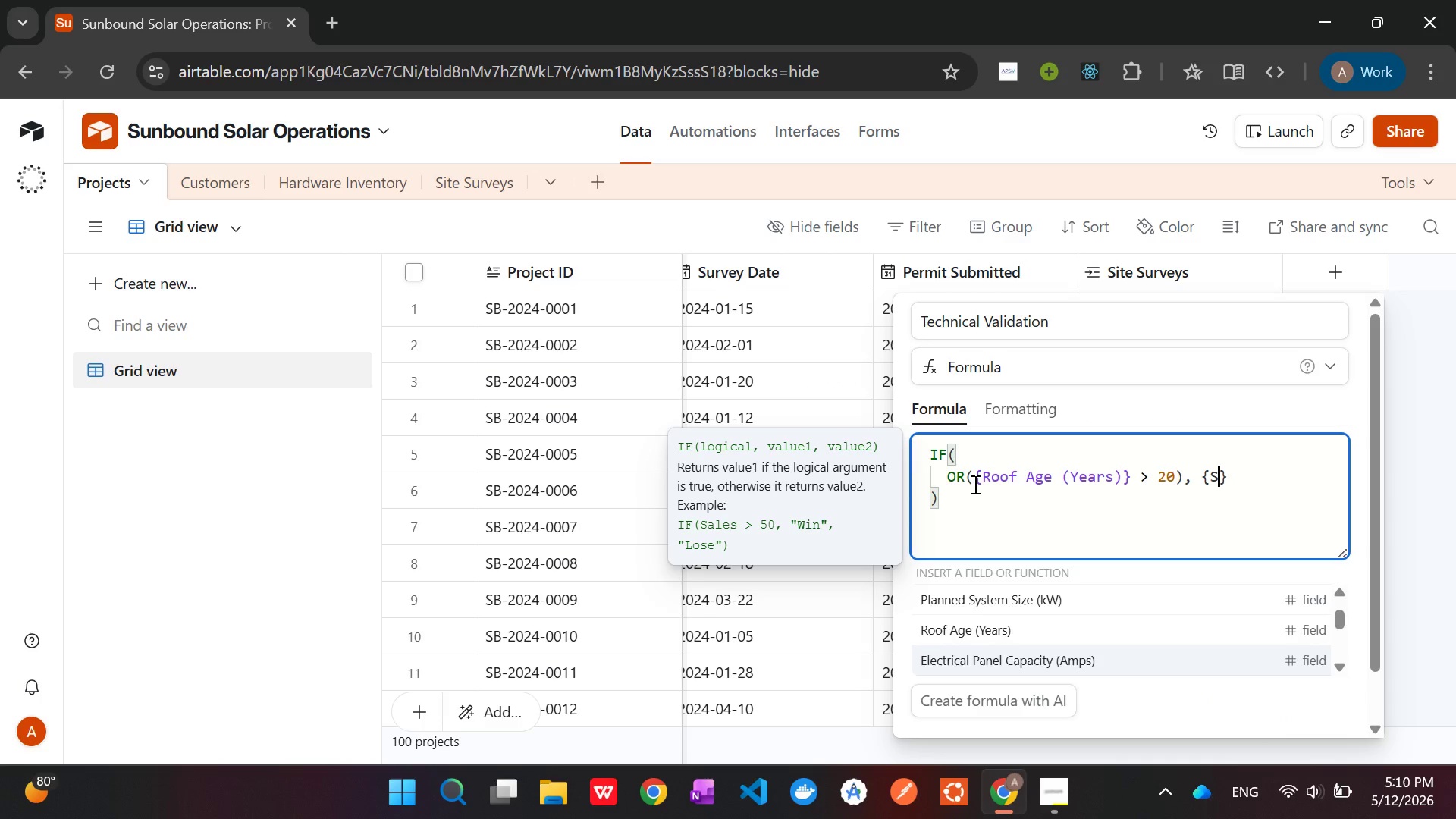 
key(ArrowDown)
 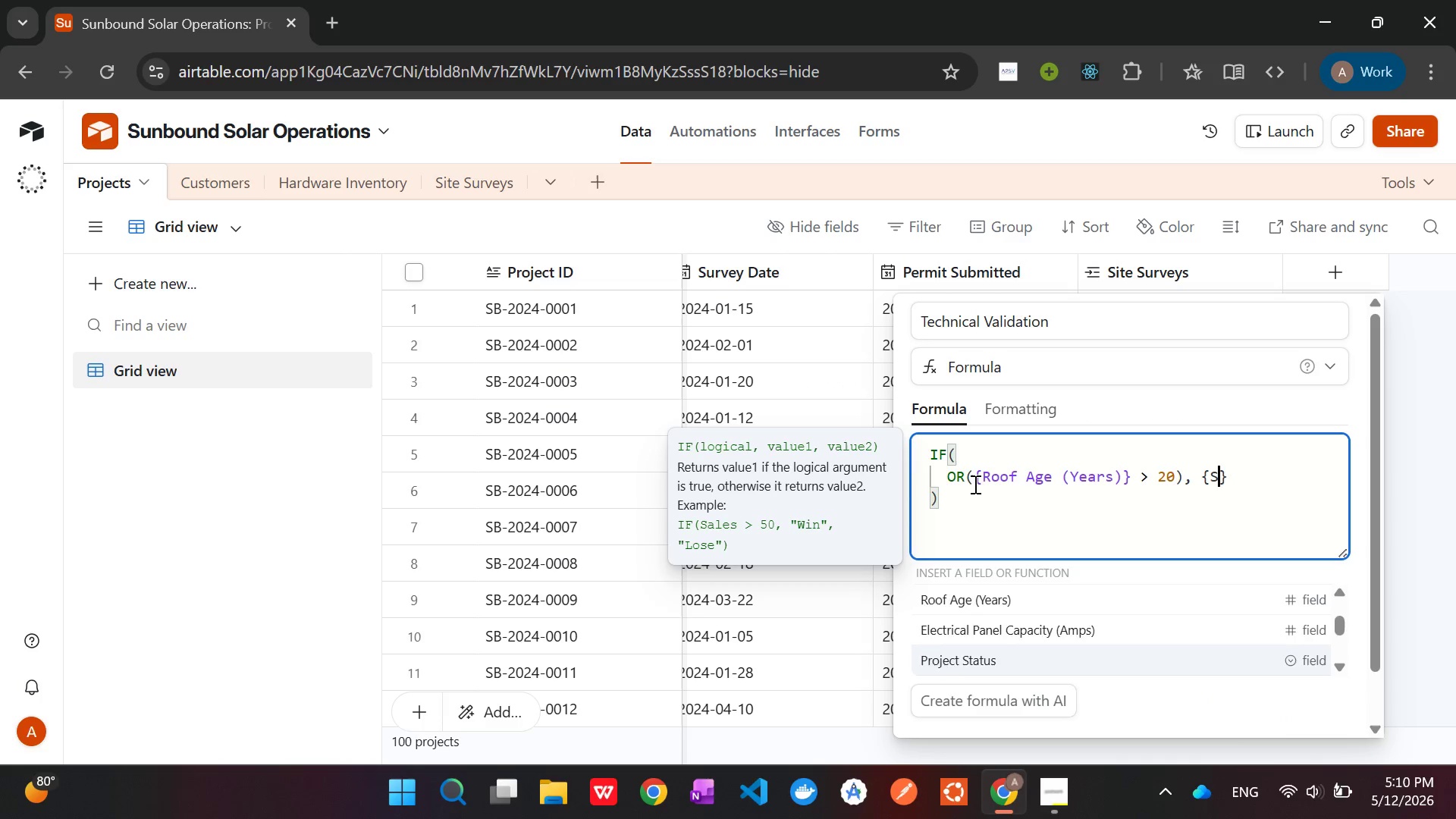 
key(ArrowDown)
 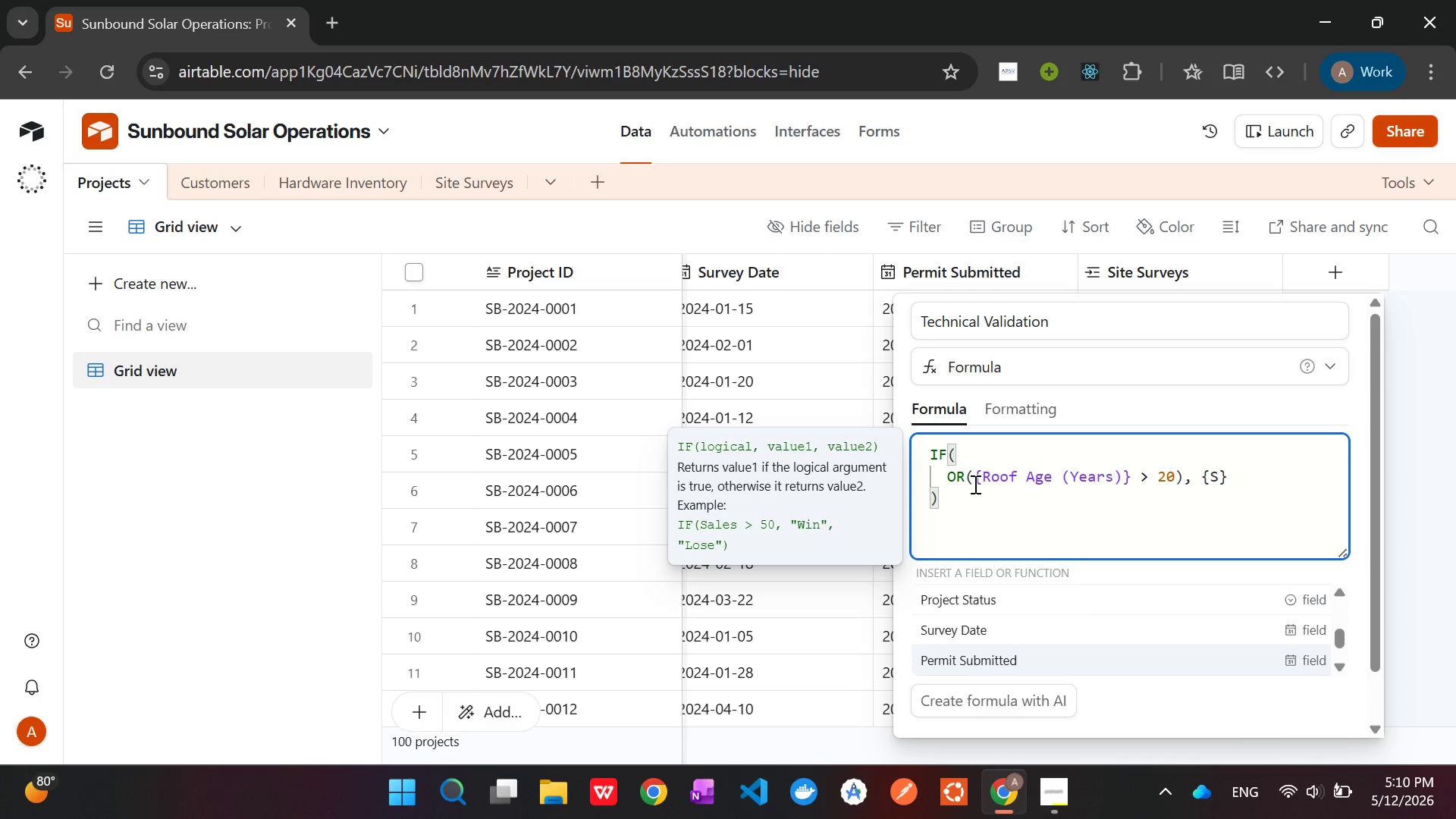 
key(ArrowDown)
 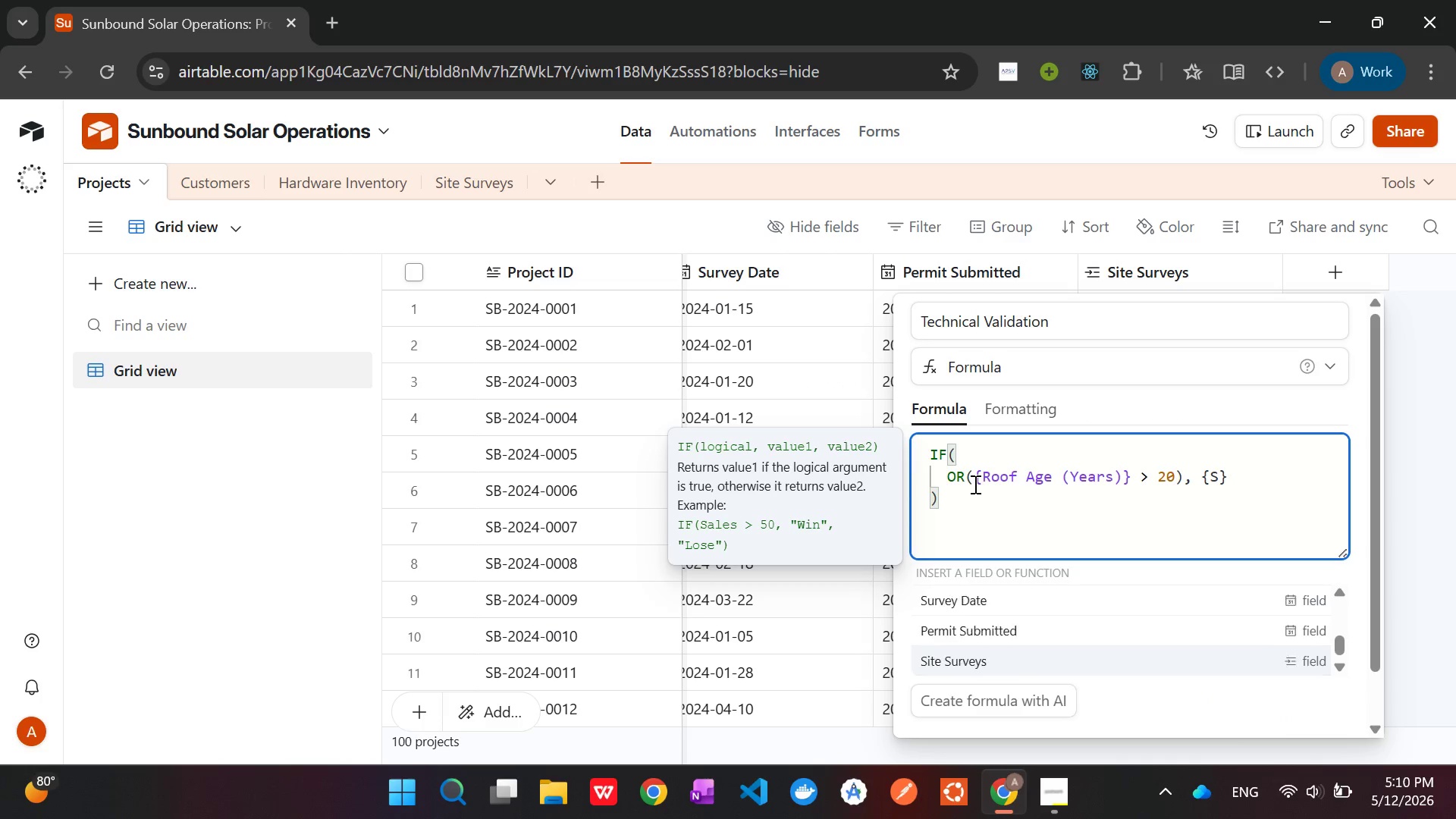 
key(ArrowDown)
 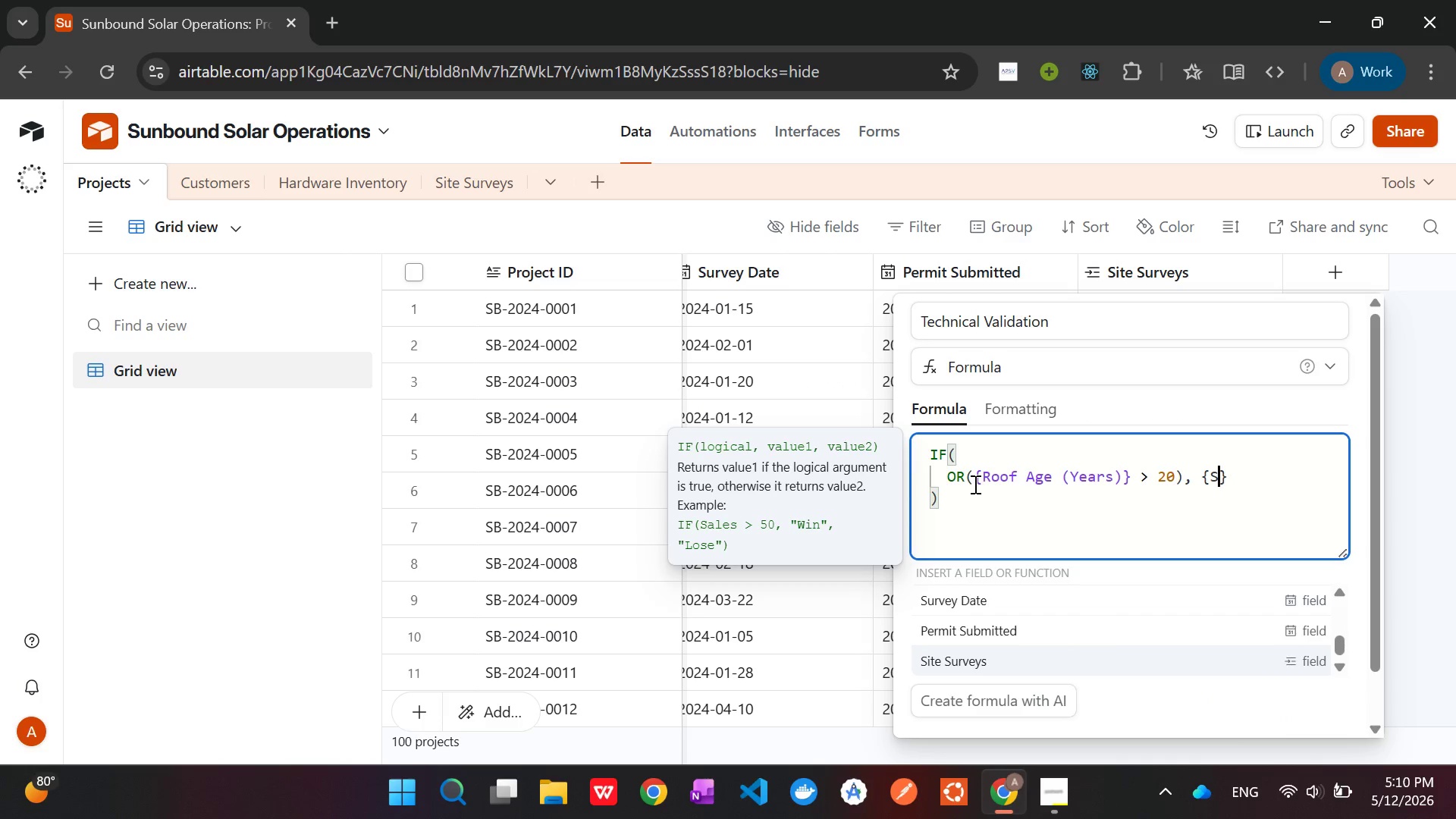 
key(ArrowDown)
 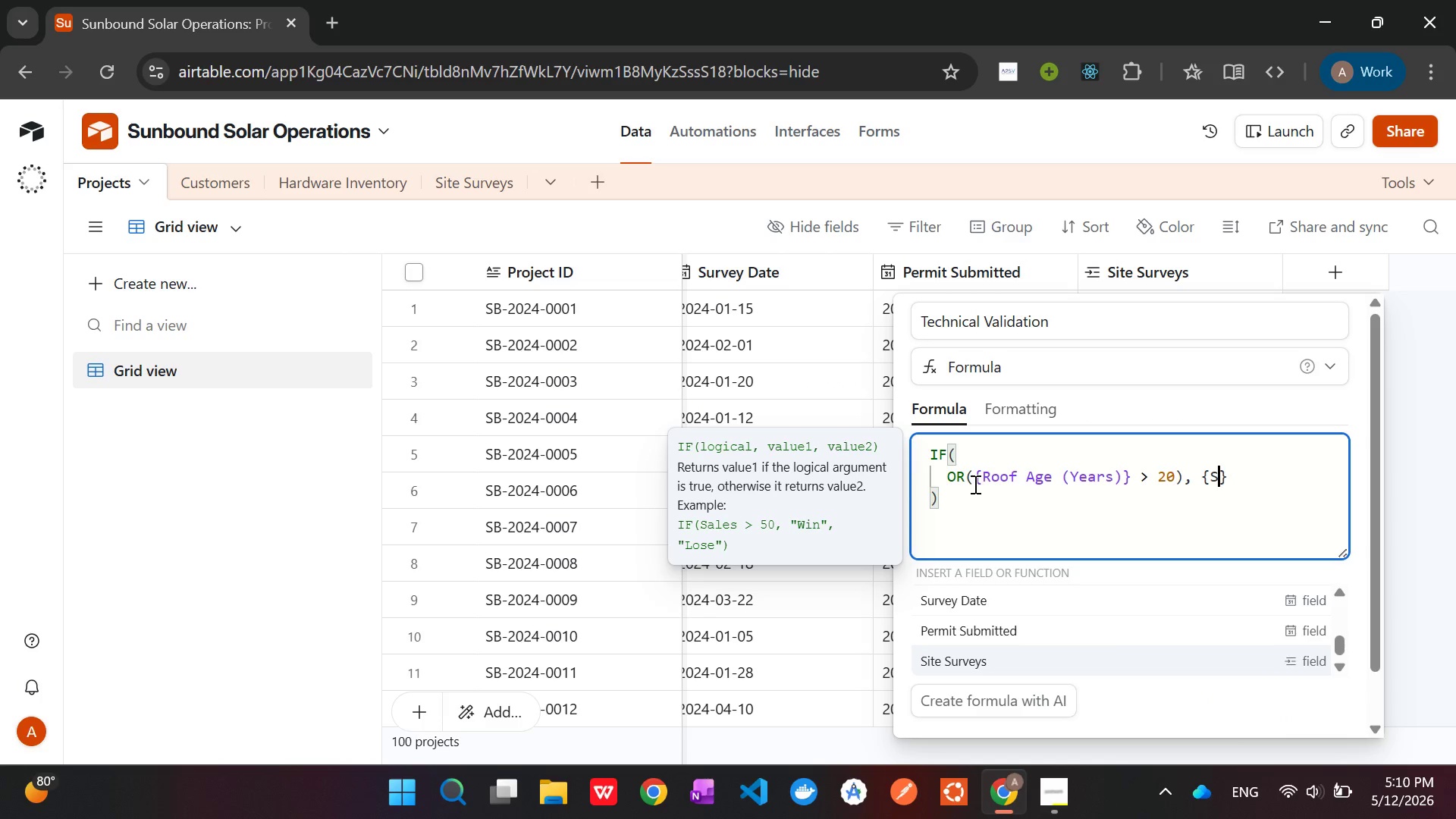 
key(ArrowDown)
 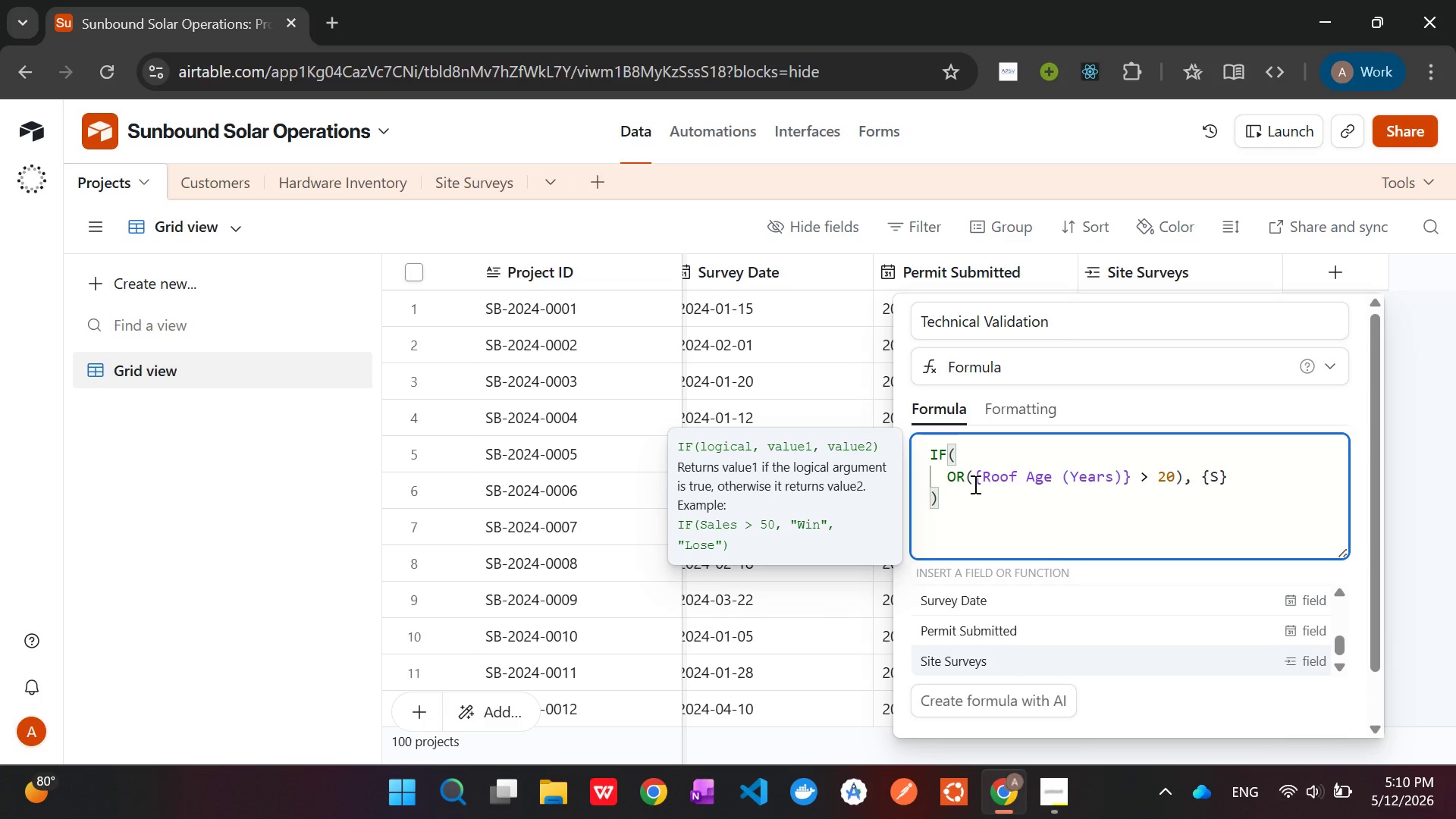 
key(Shift+ShiftRight)
 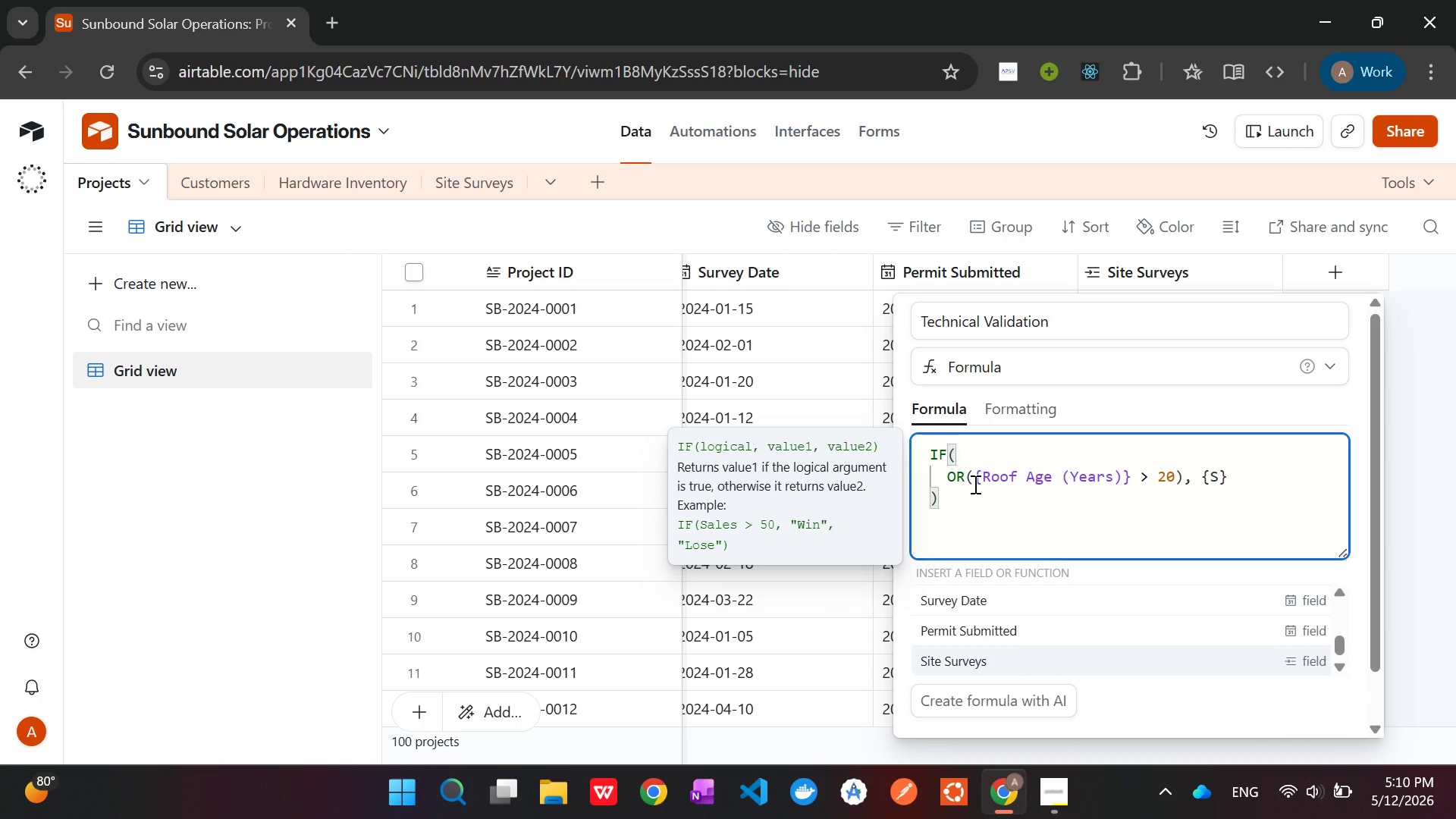 
key(Shift+ShiftRight)
 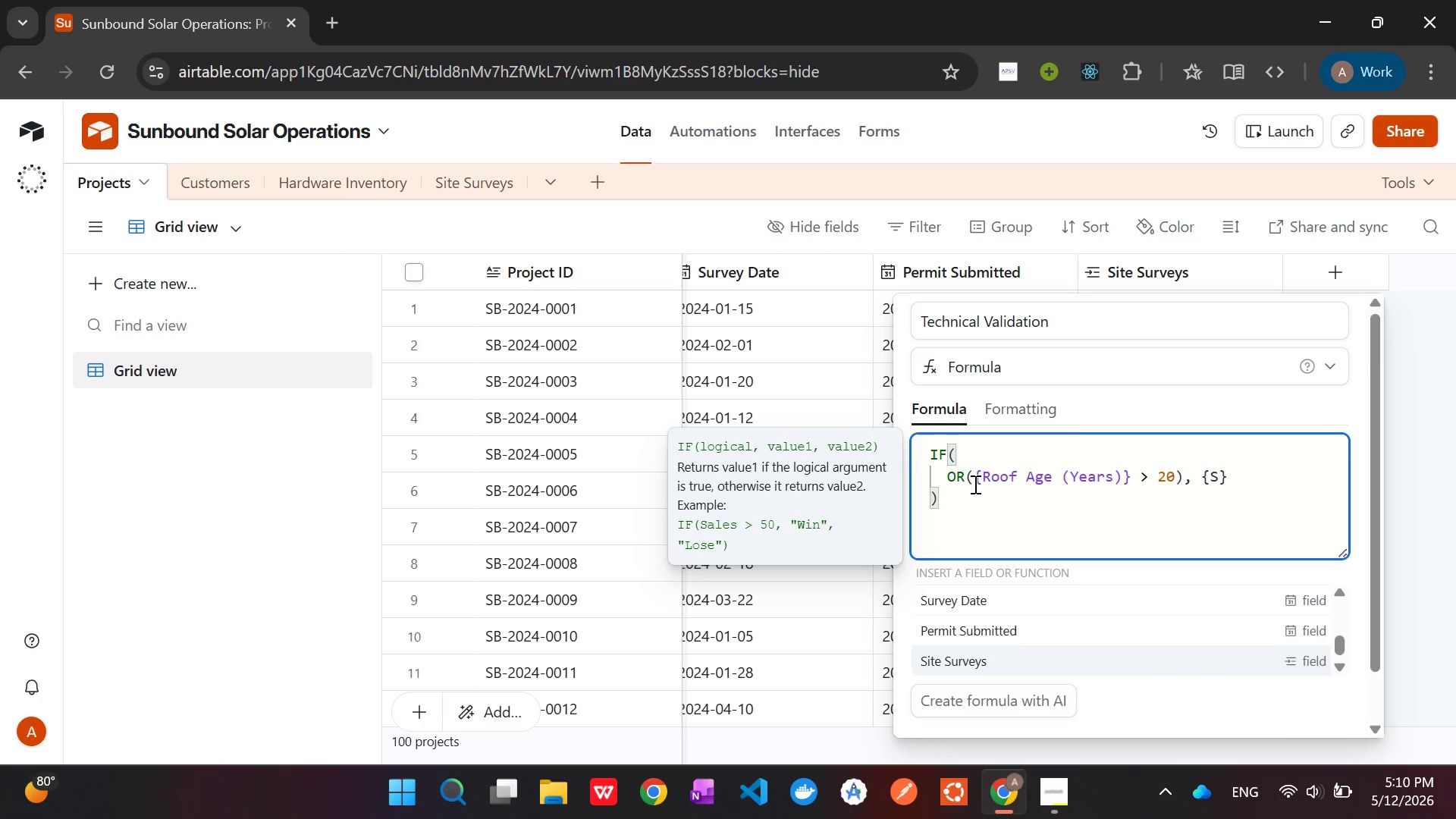 
key(ArrowUp)
 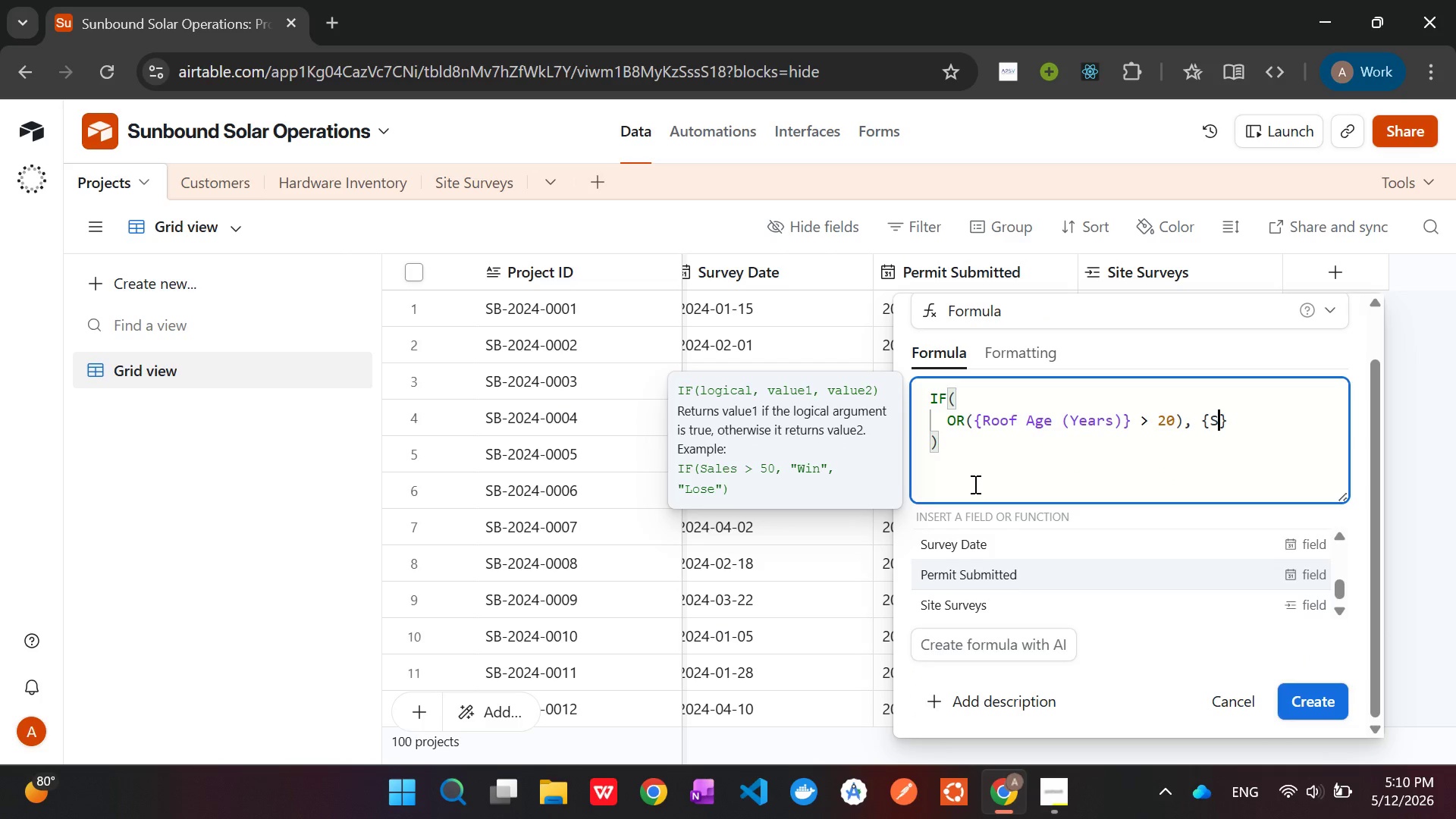 
key(ArrowUp)
 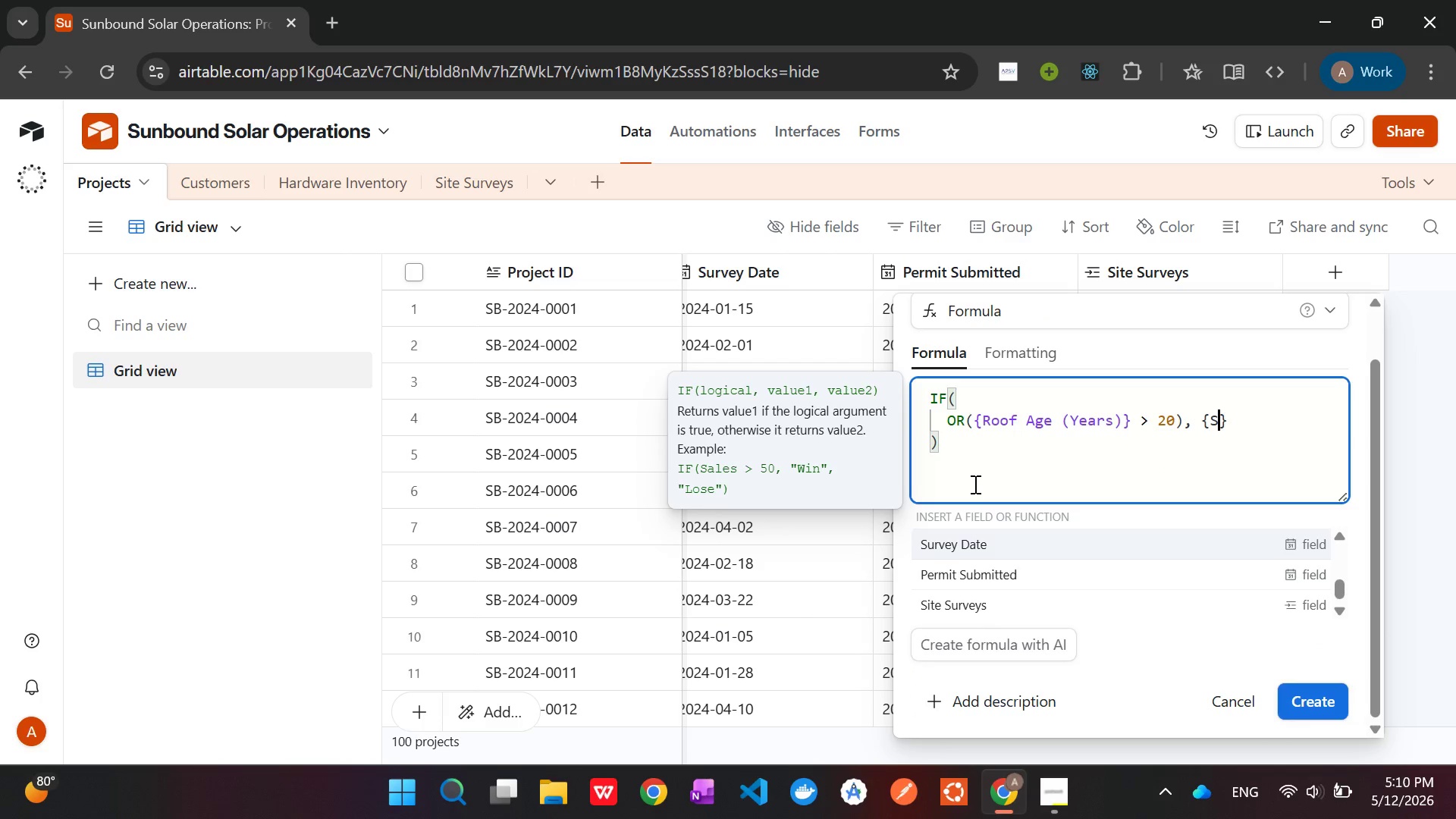 
key(ArrowUp)
 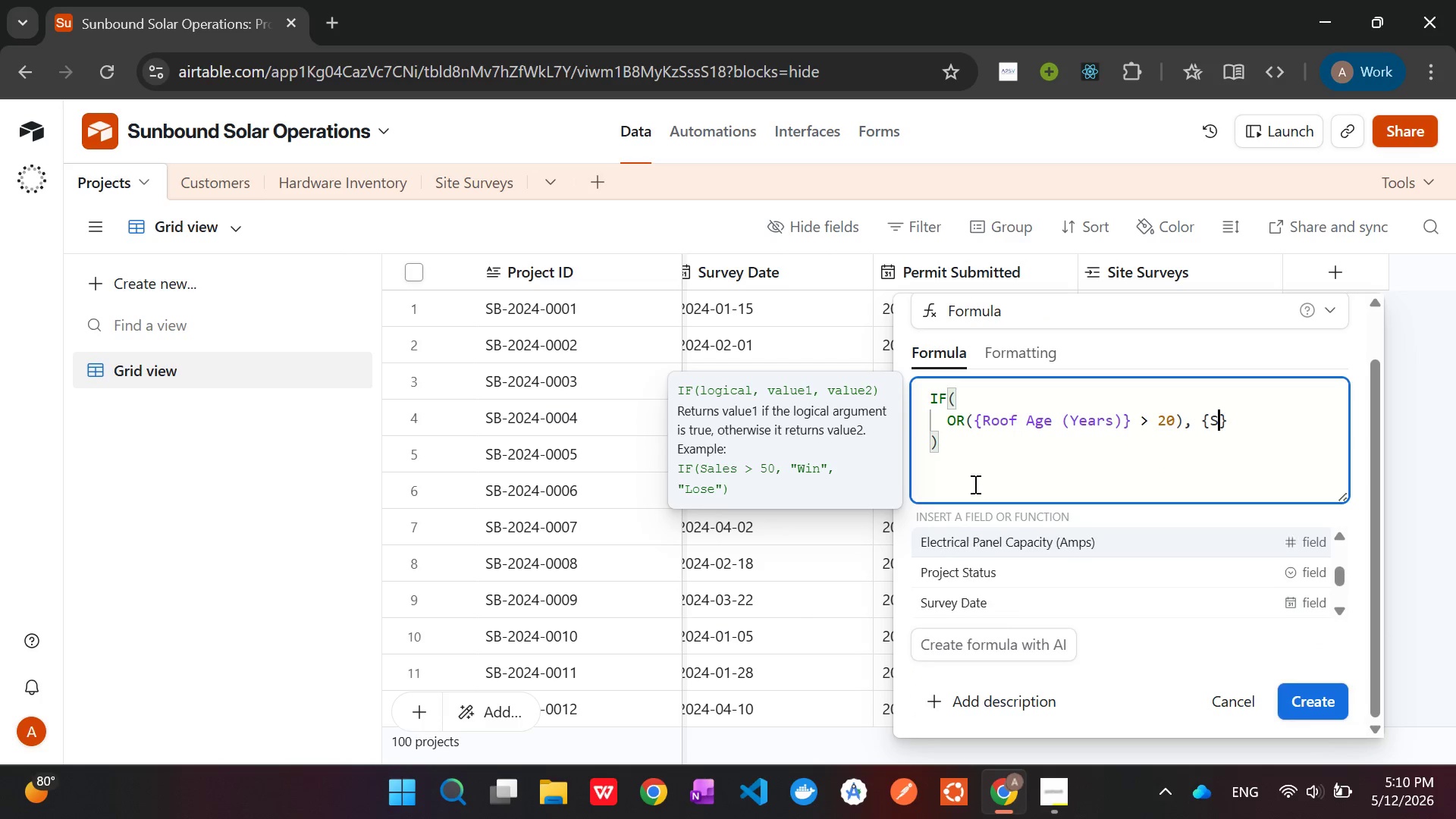 
key(ArrowUp)
 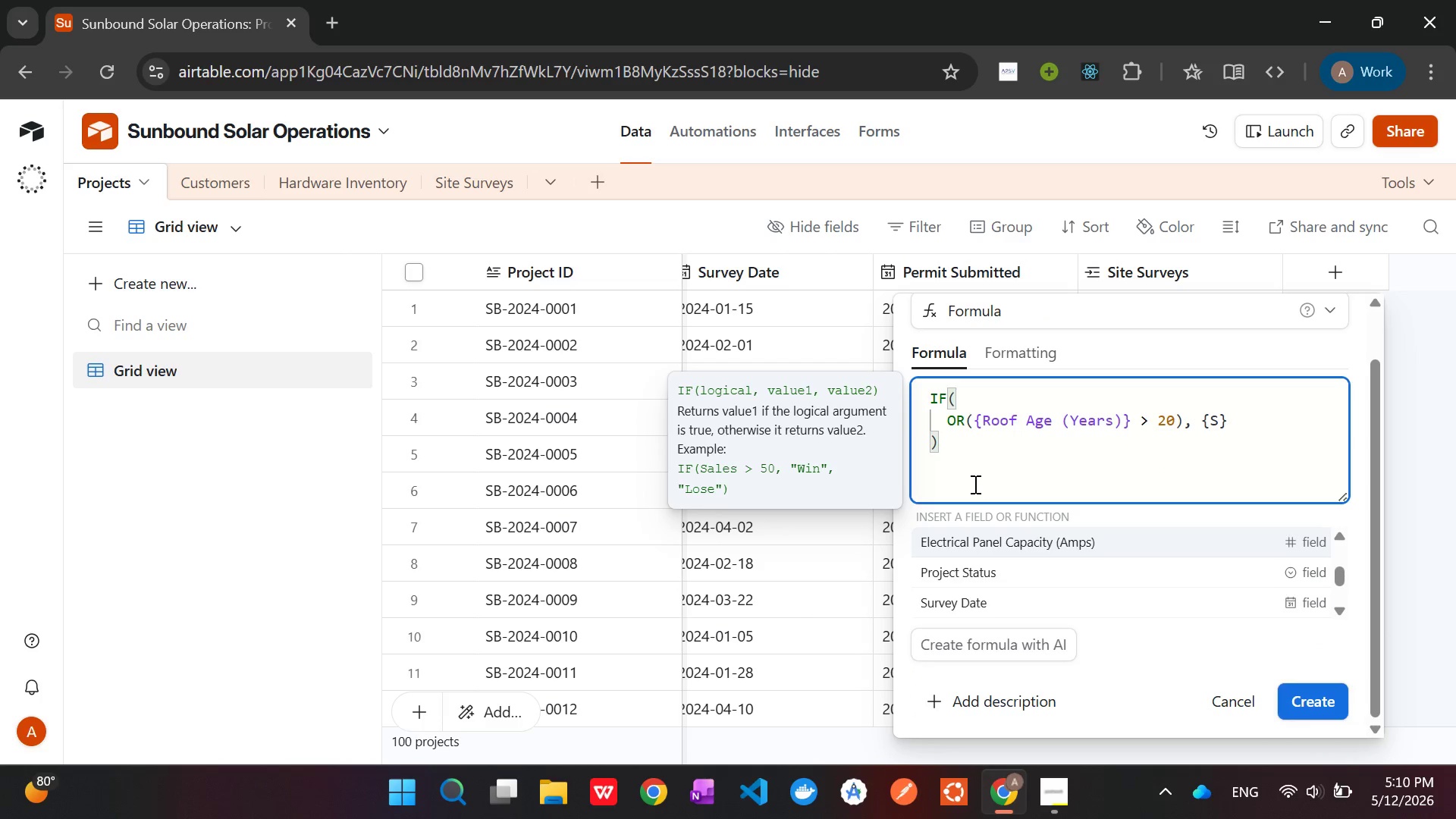 
key(ArrowUp)
 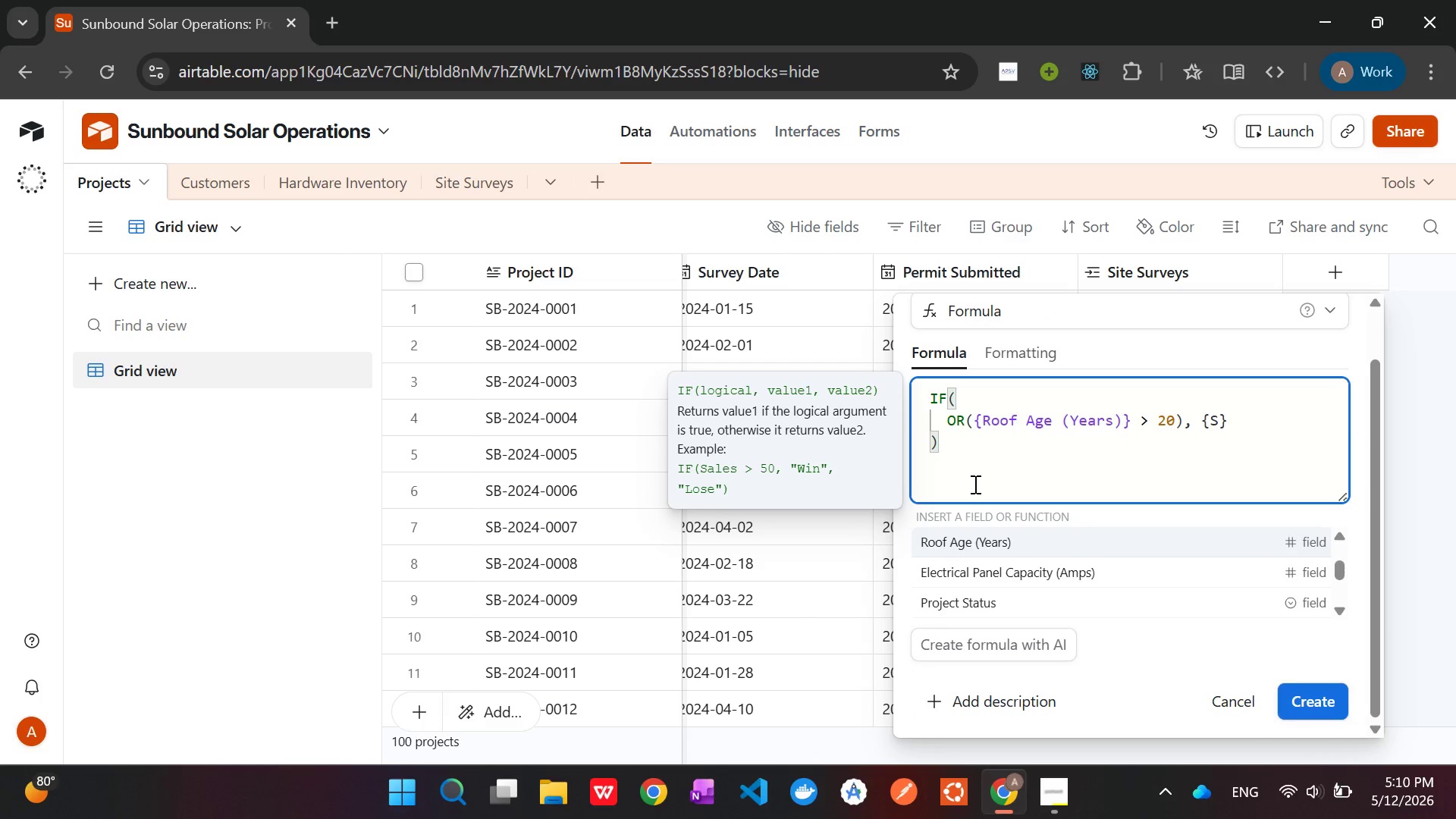 
key(ArrowUp)
 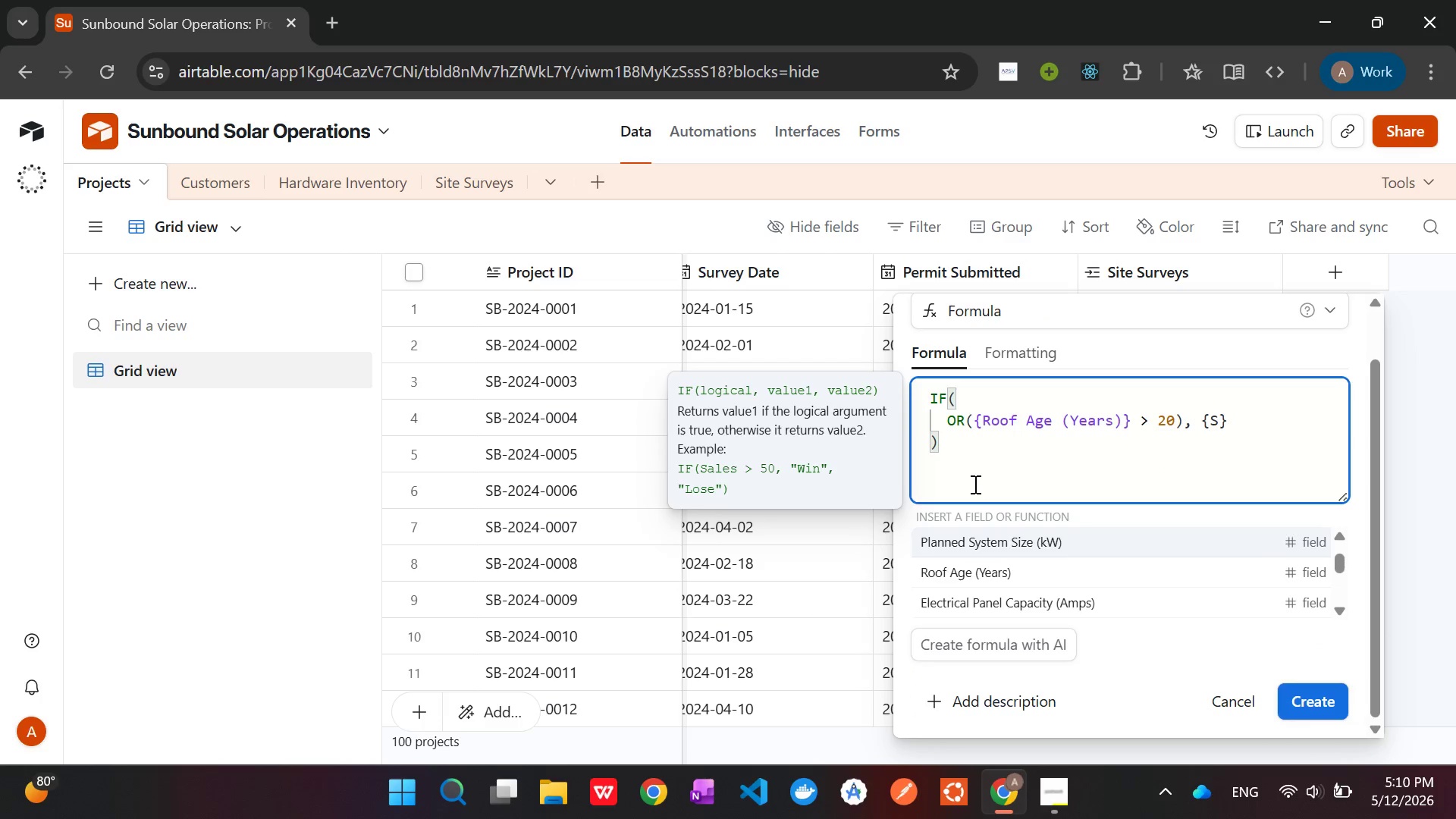 
key(ArrowUp)
 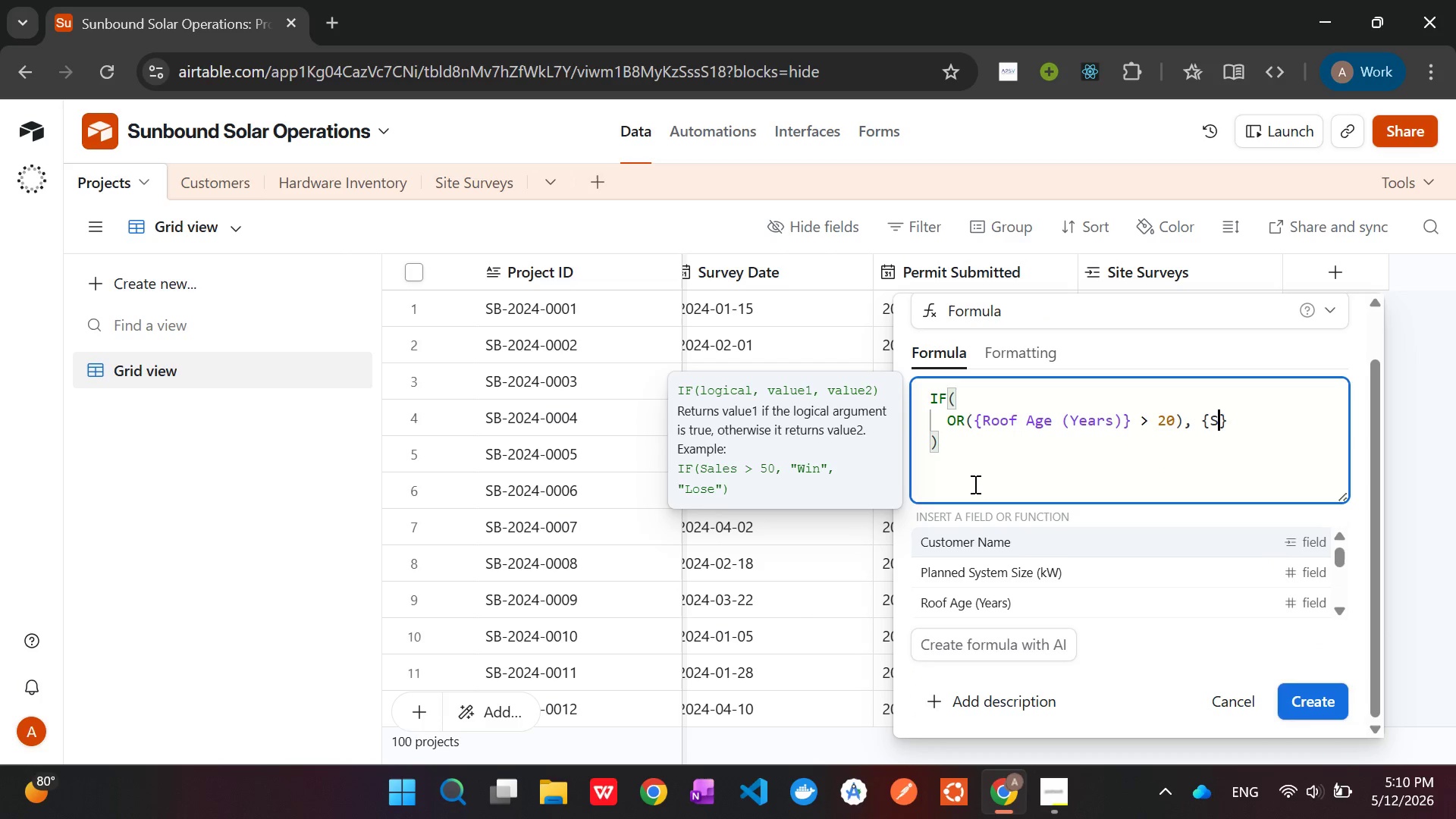 
key(ArrowUp)
 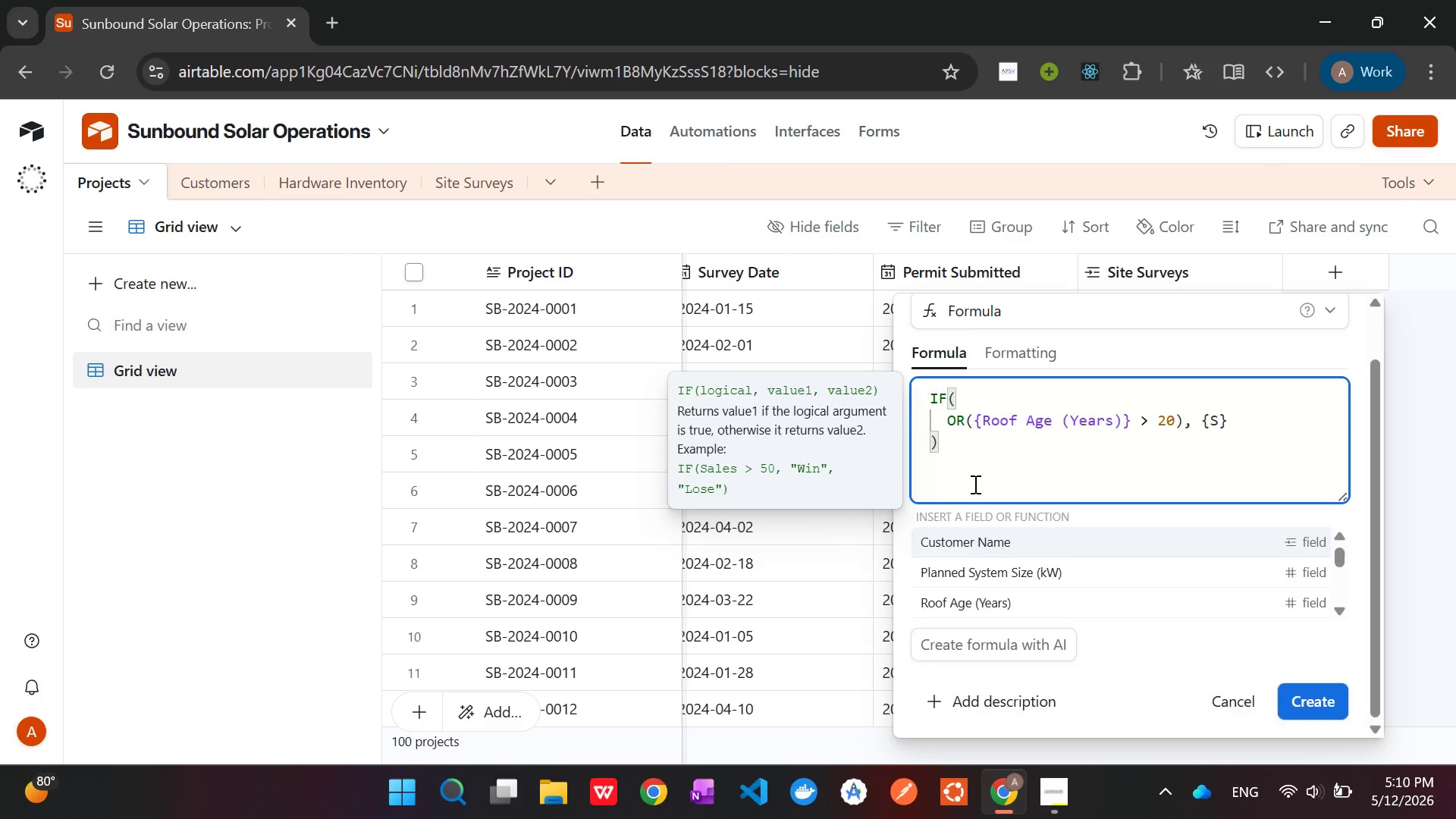 
key(ArrowDown)
 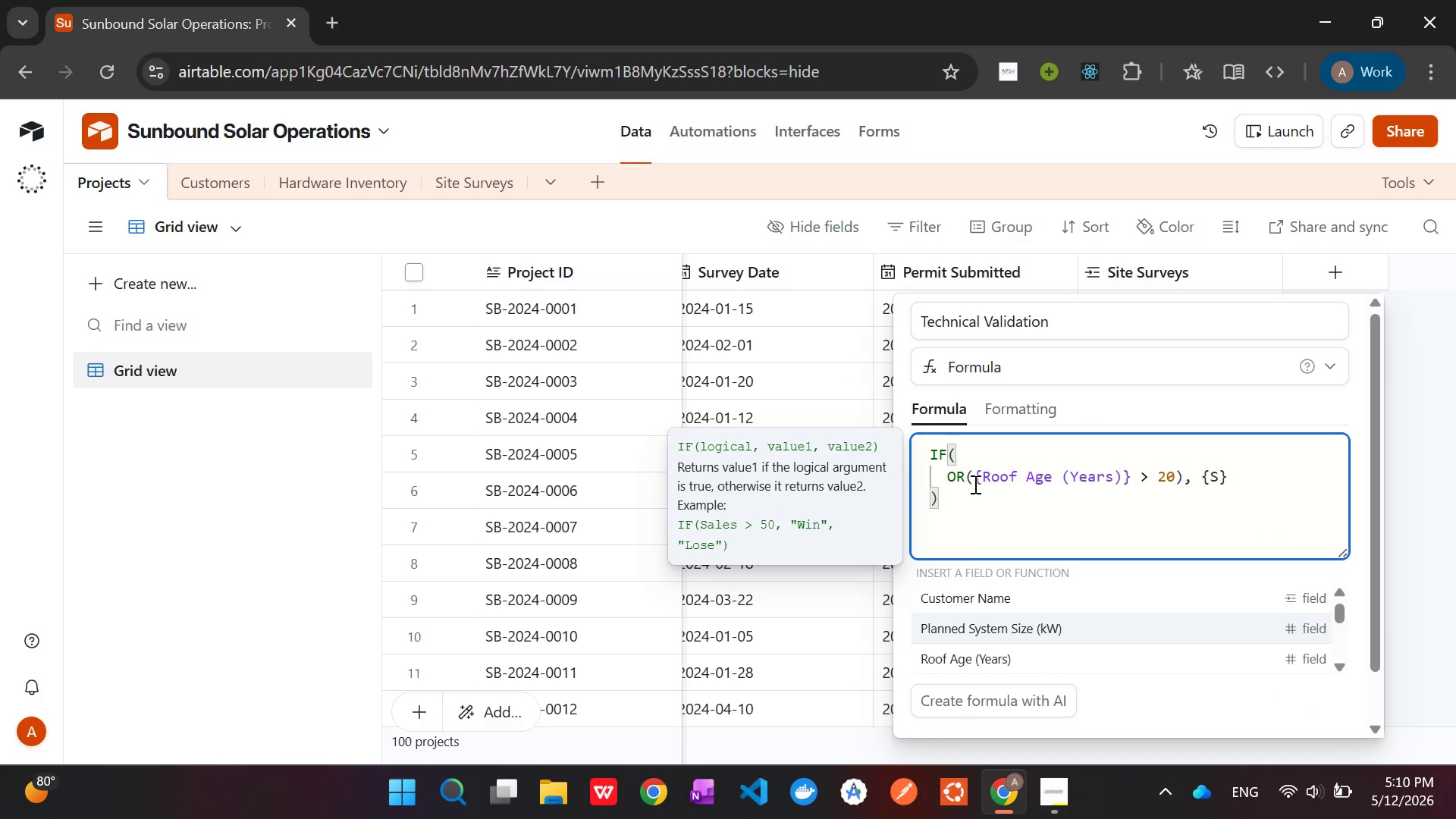 
key(ArrowDown)
 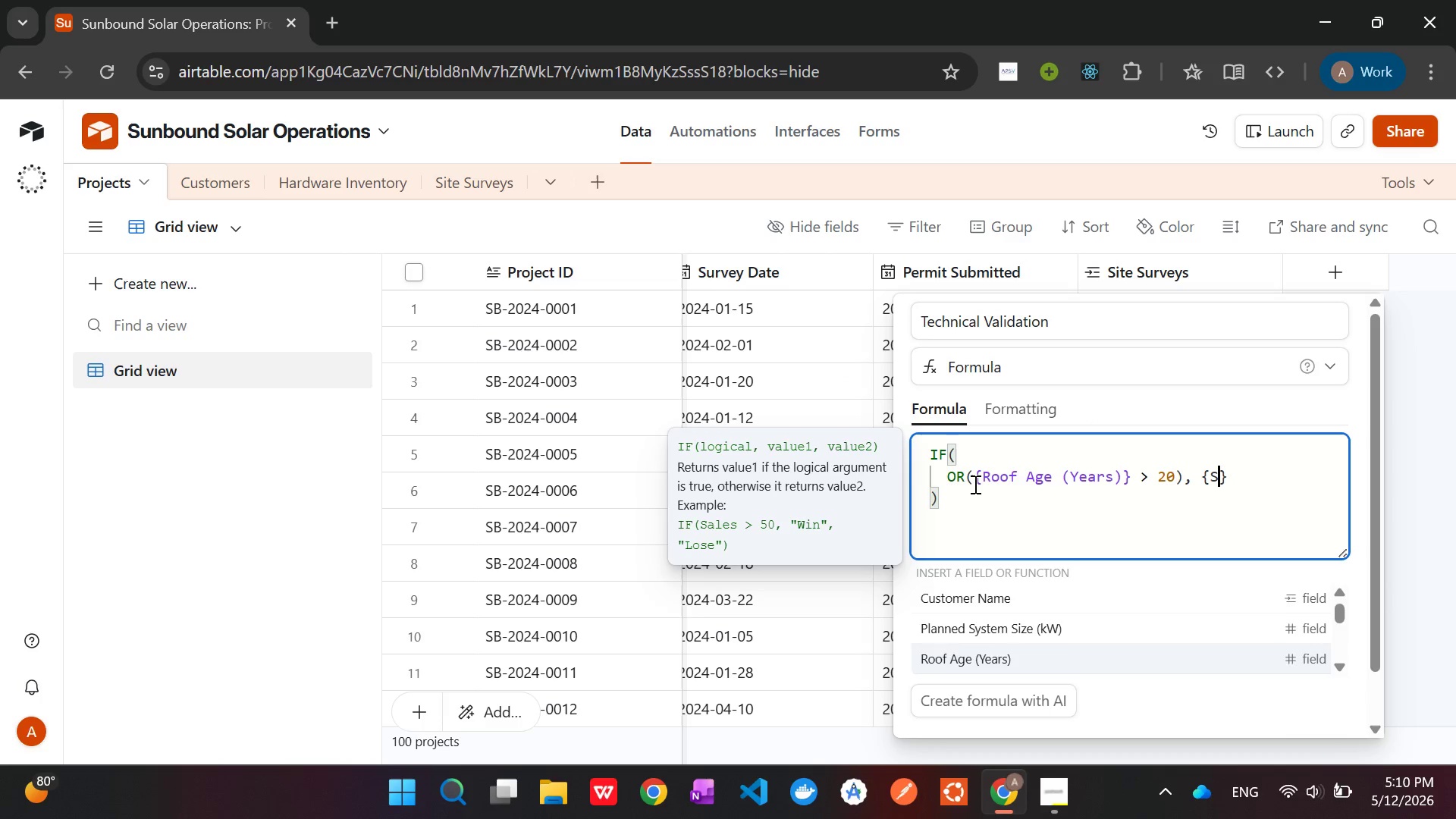 
key(ArrowDown)
 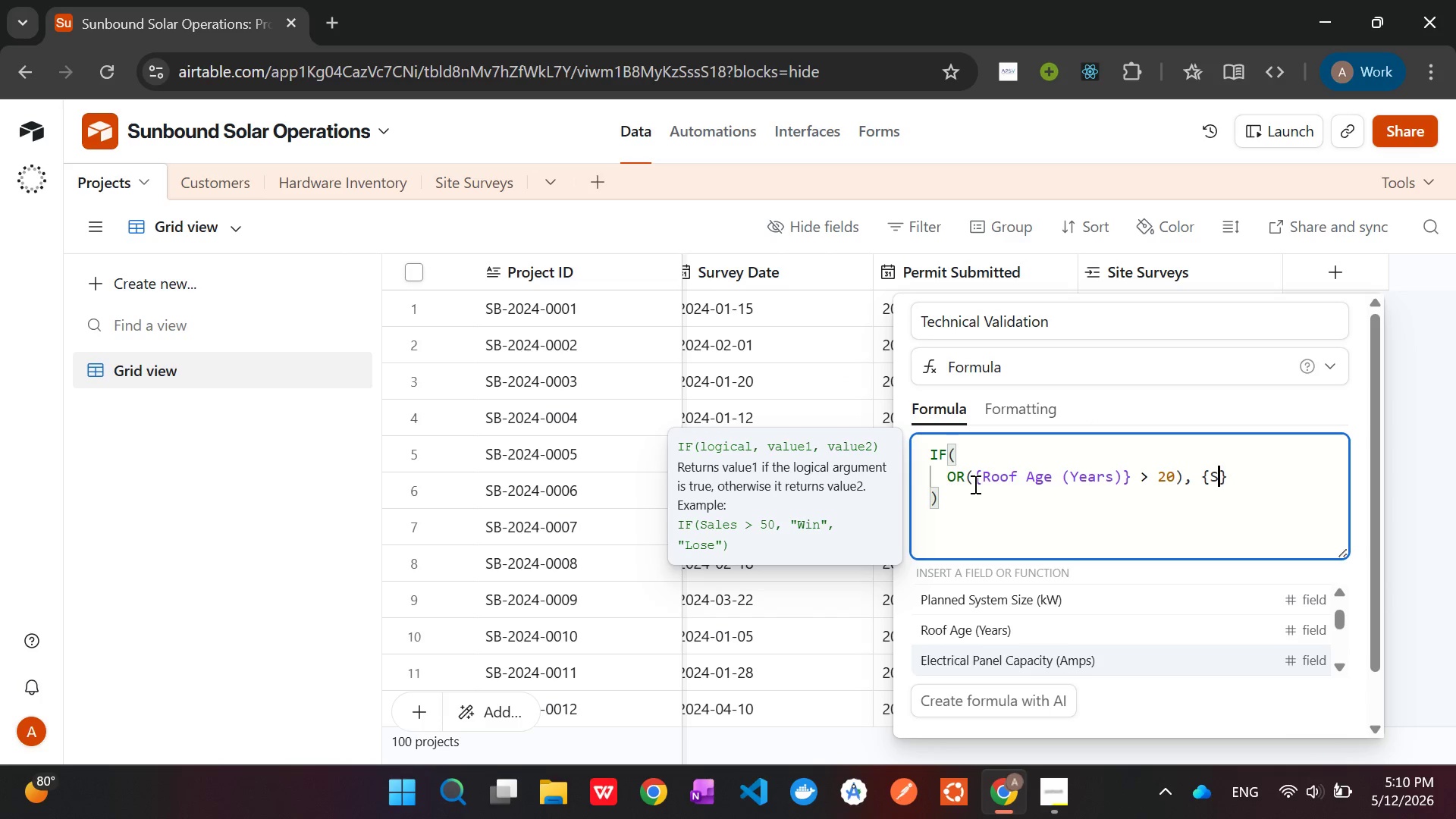 
key(ArrowDown)
 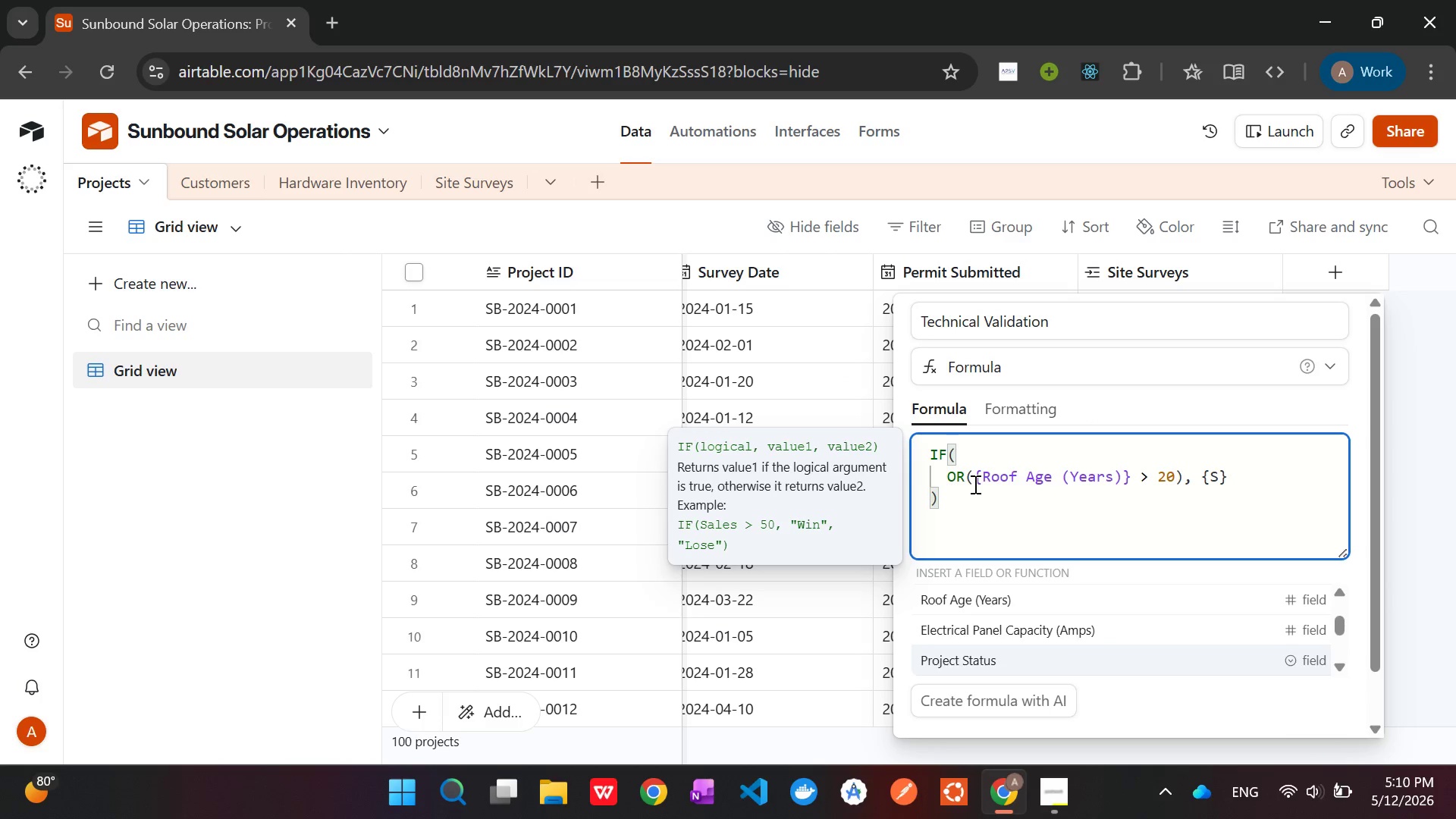 
key(ArrowDown)
 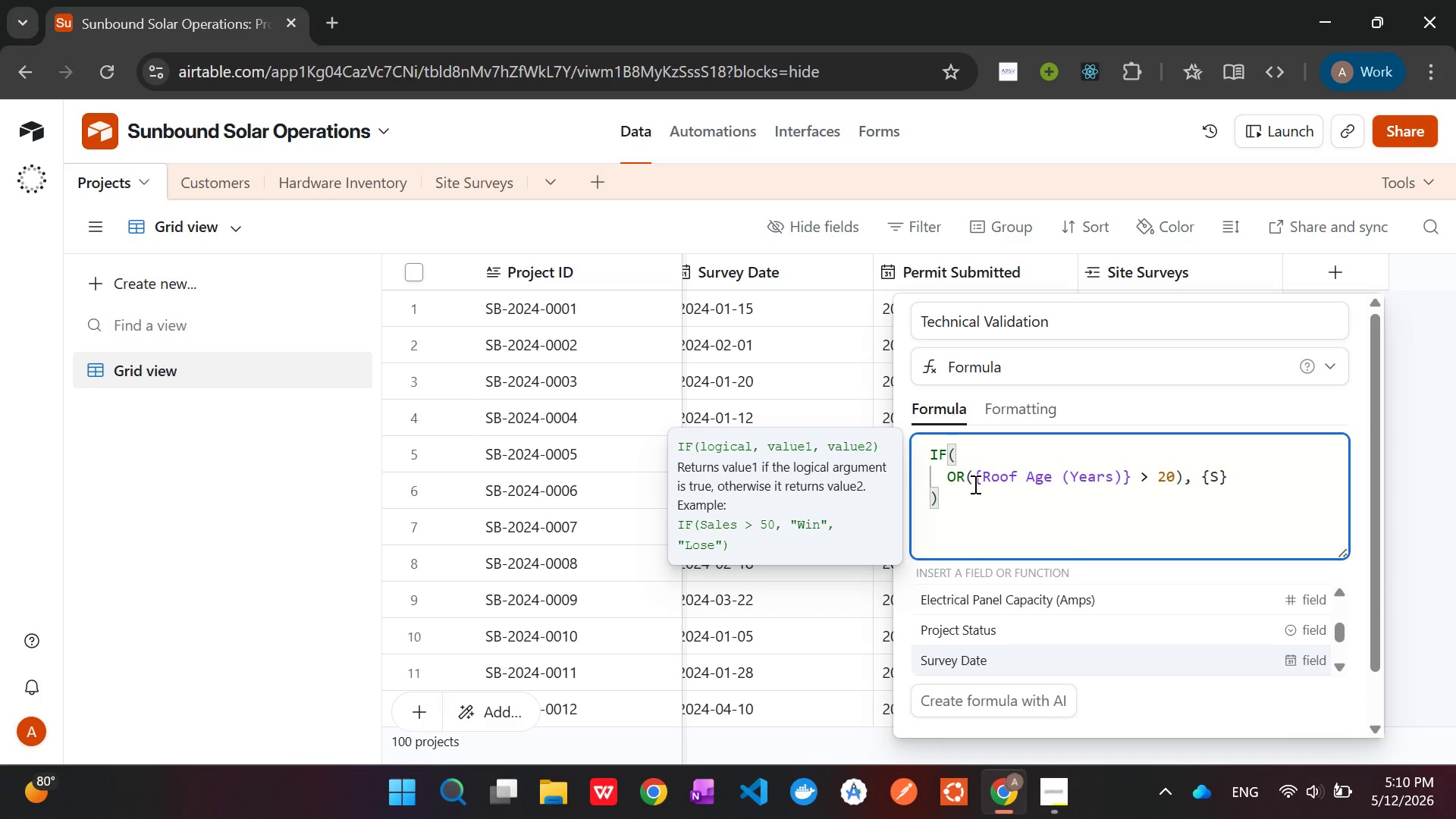 
key(ArrowDown)
 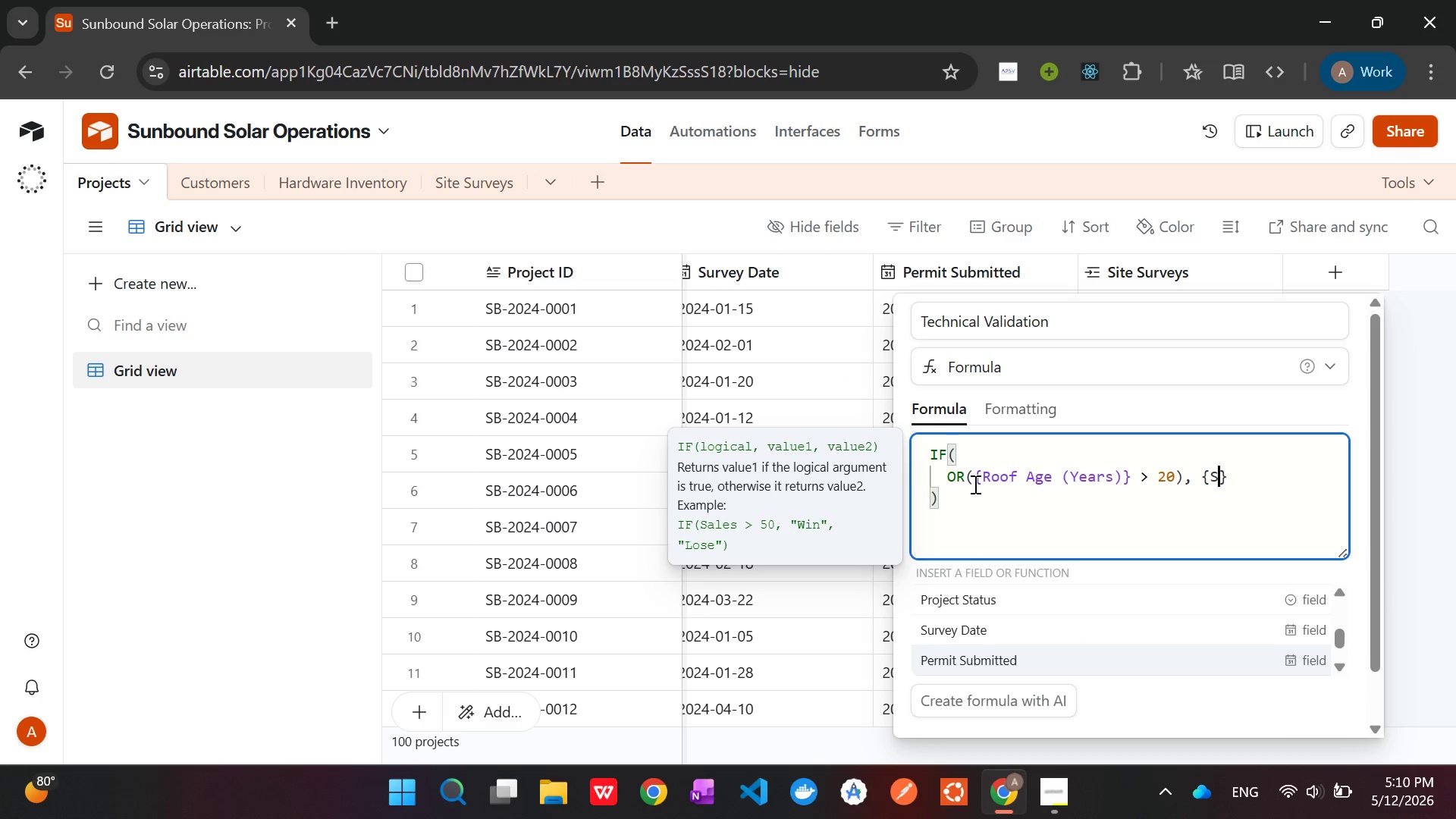 
key(ArrowDown)
 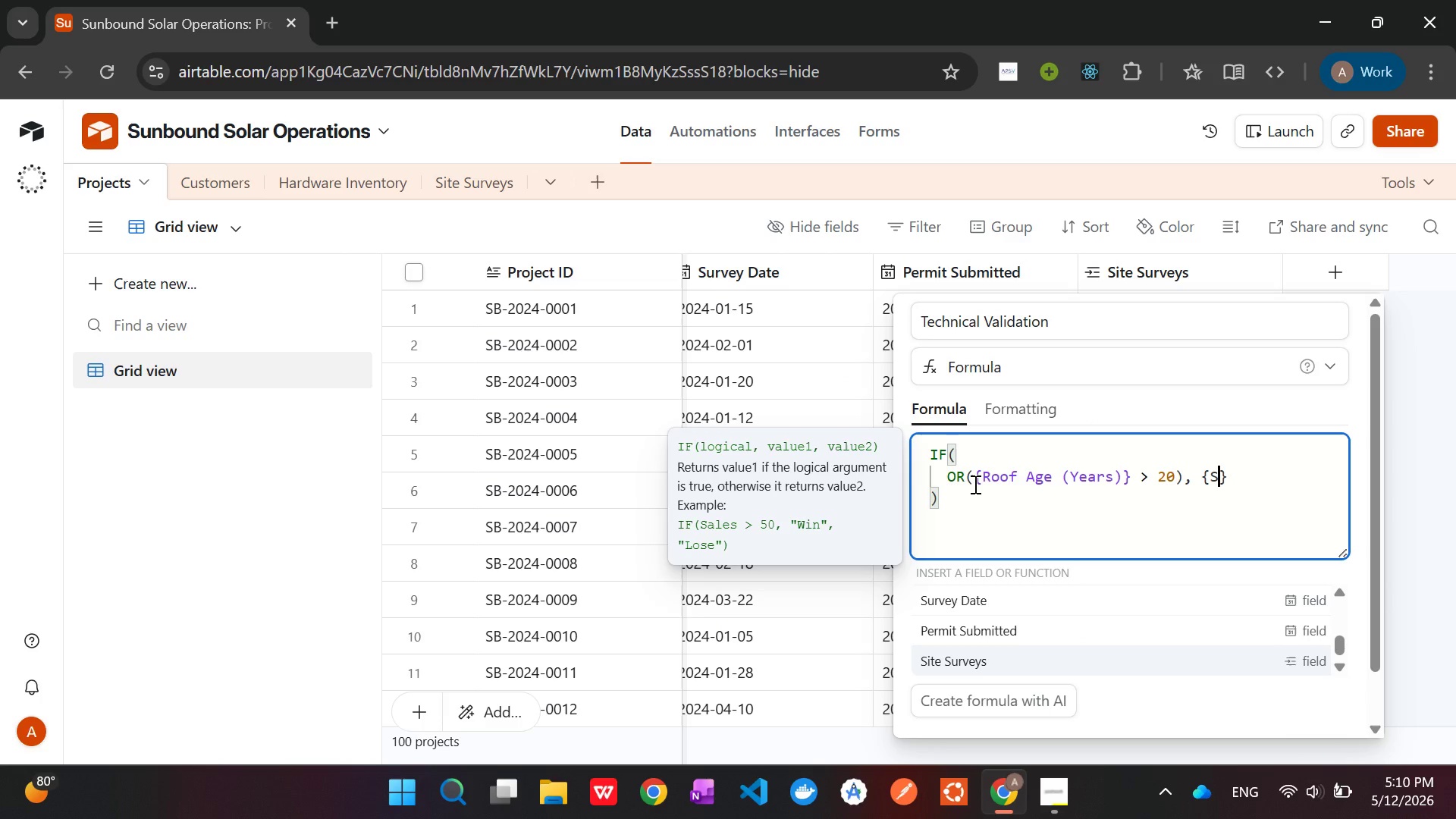 
key(ArrowDown)
 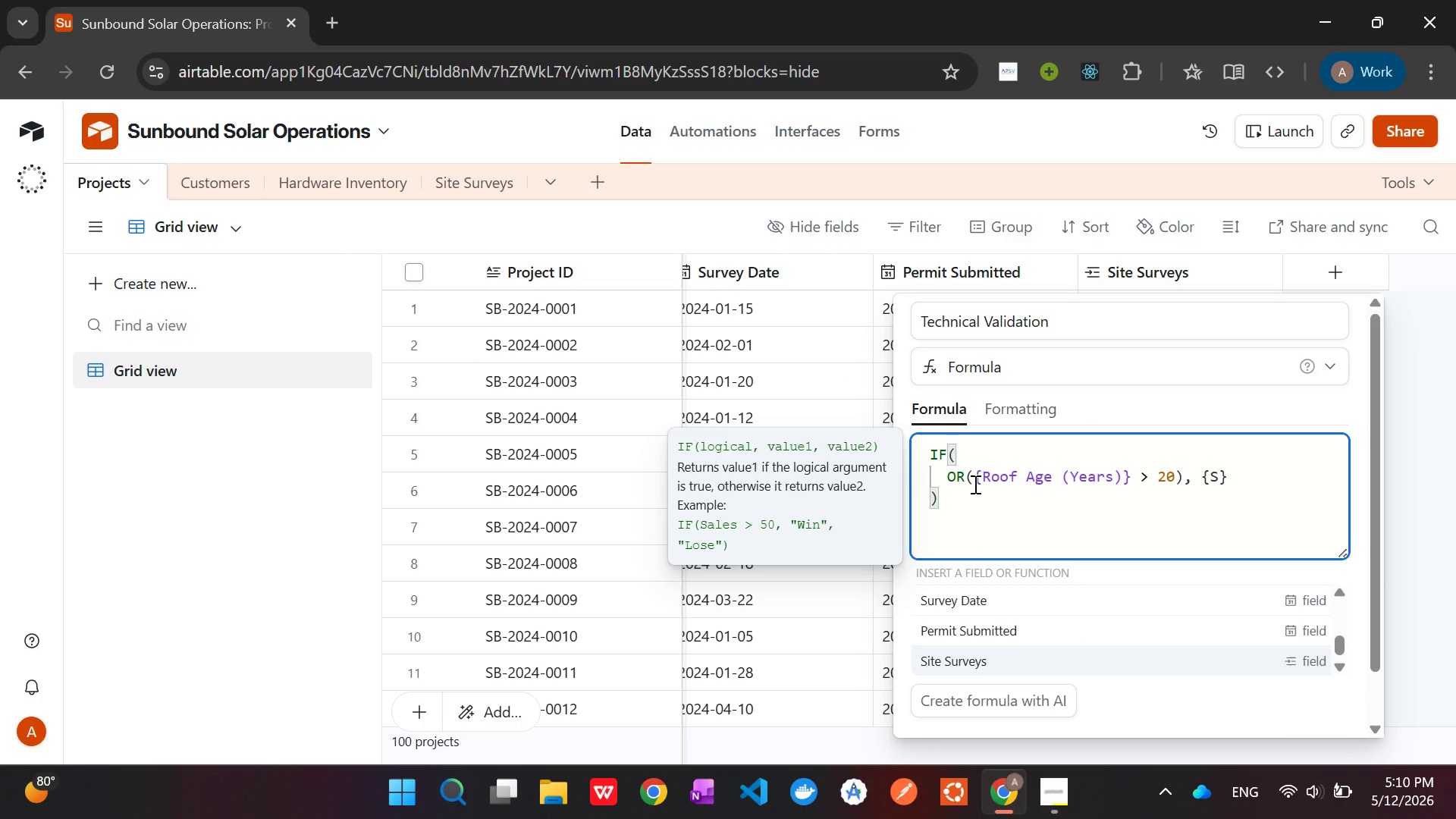 
key(ArrowDown)
 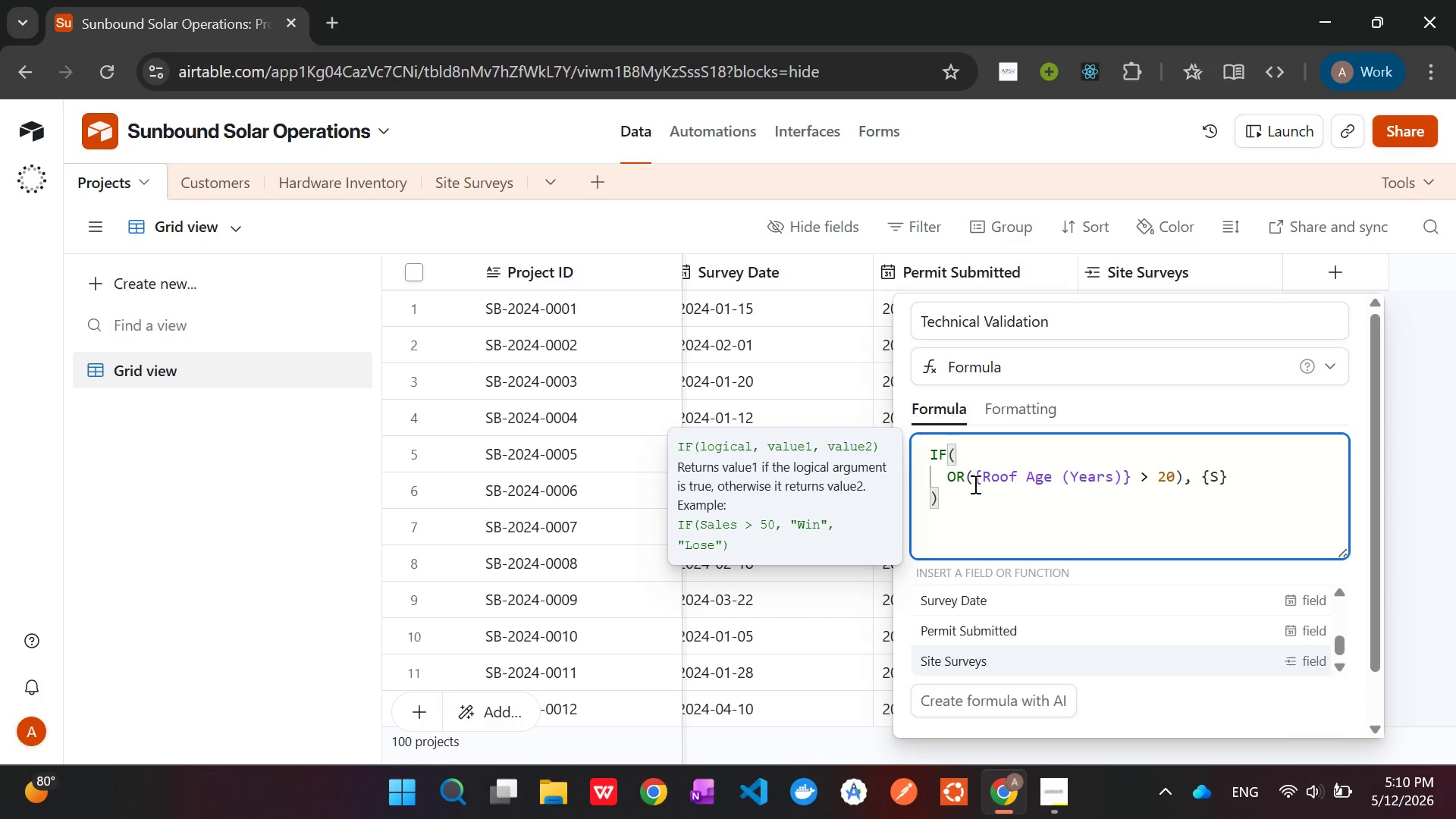 
key(ArrowDown)
 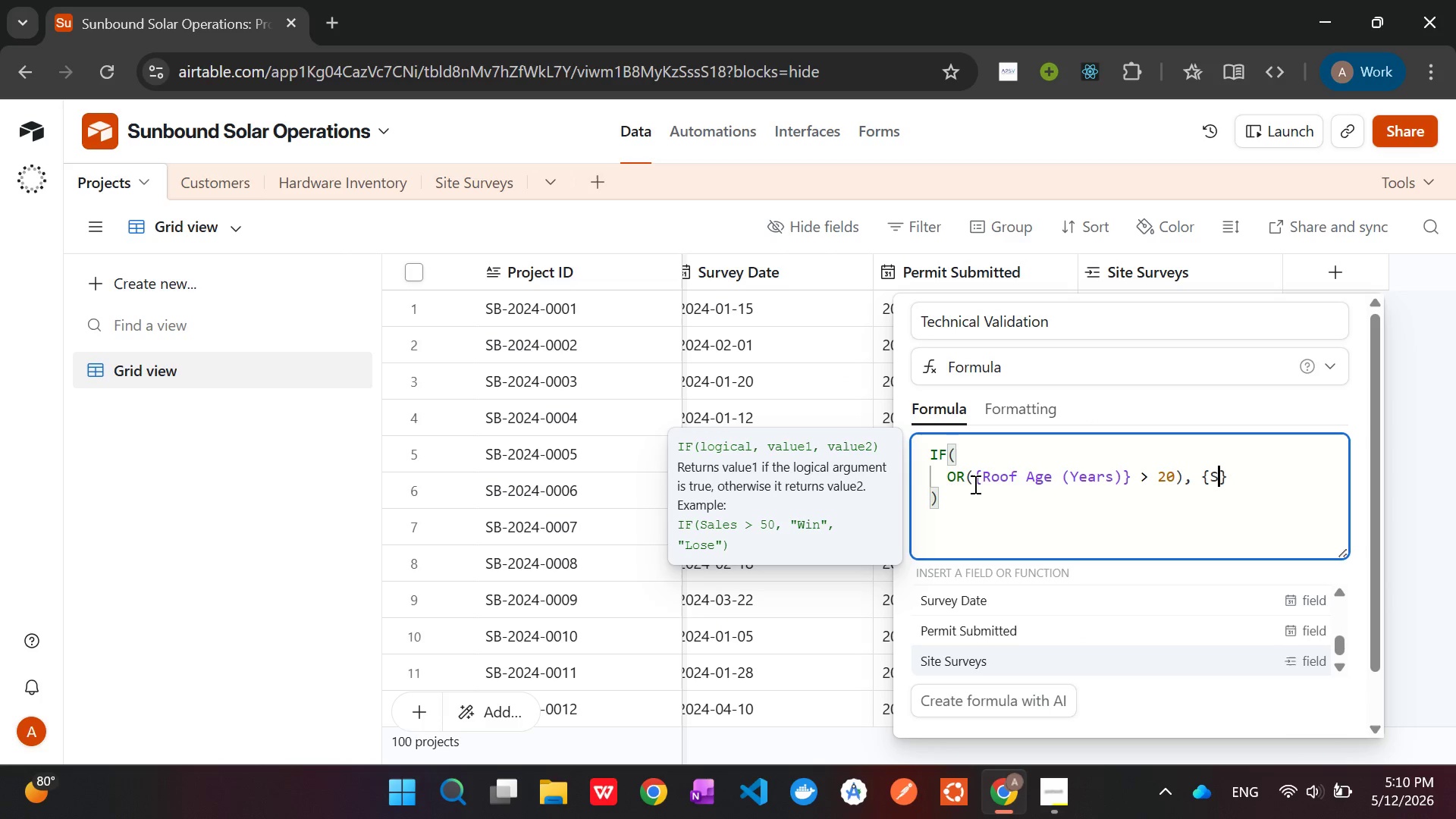 
key(ArrowDown)
 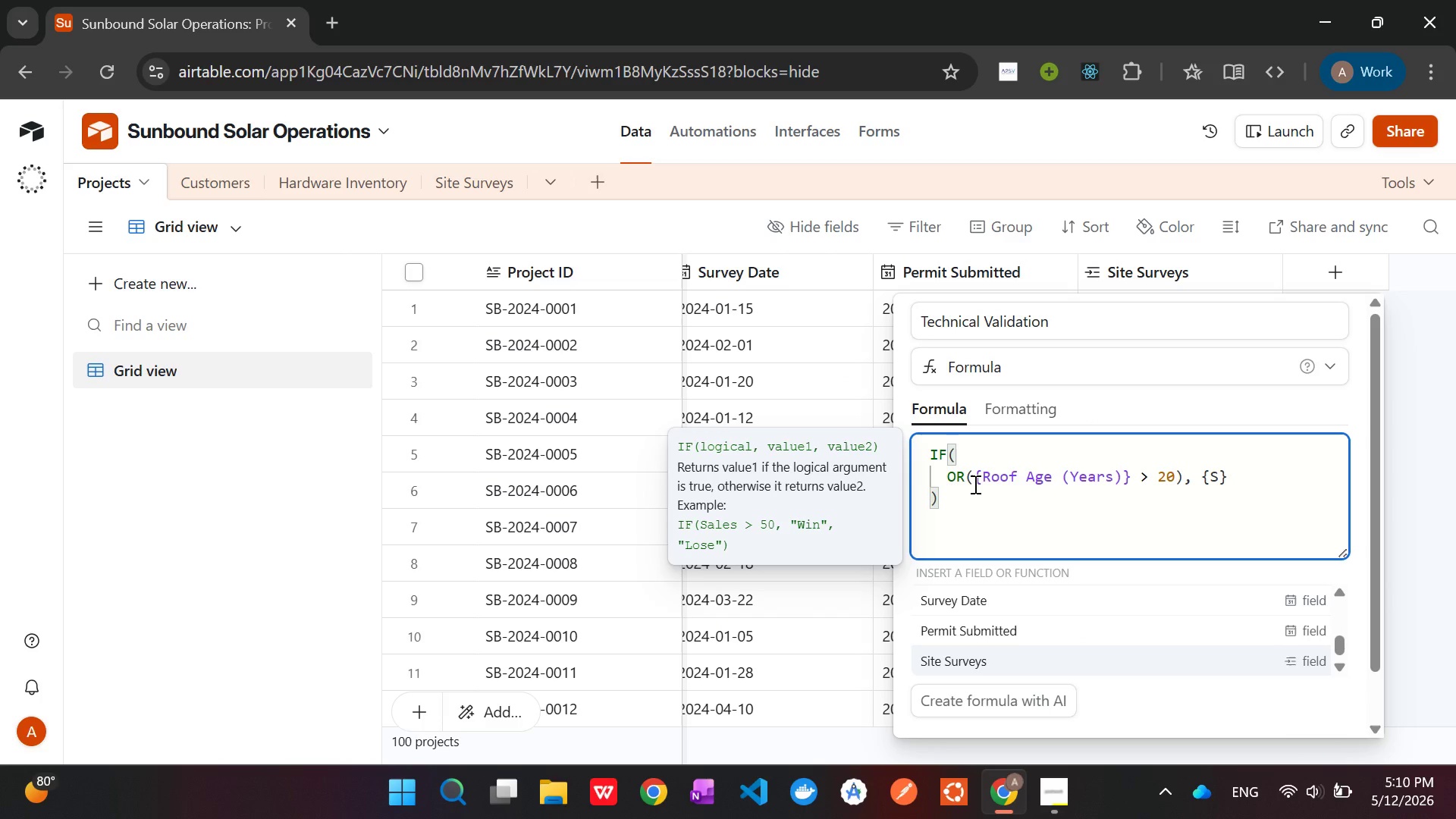 
key(ArrowDown)
 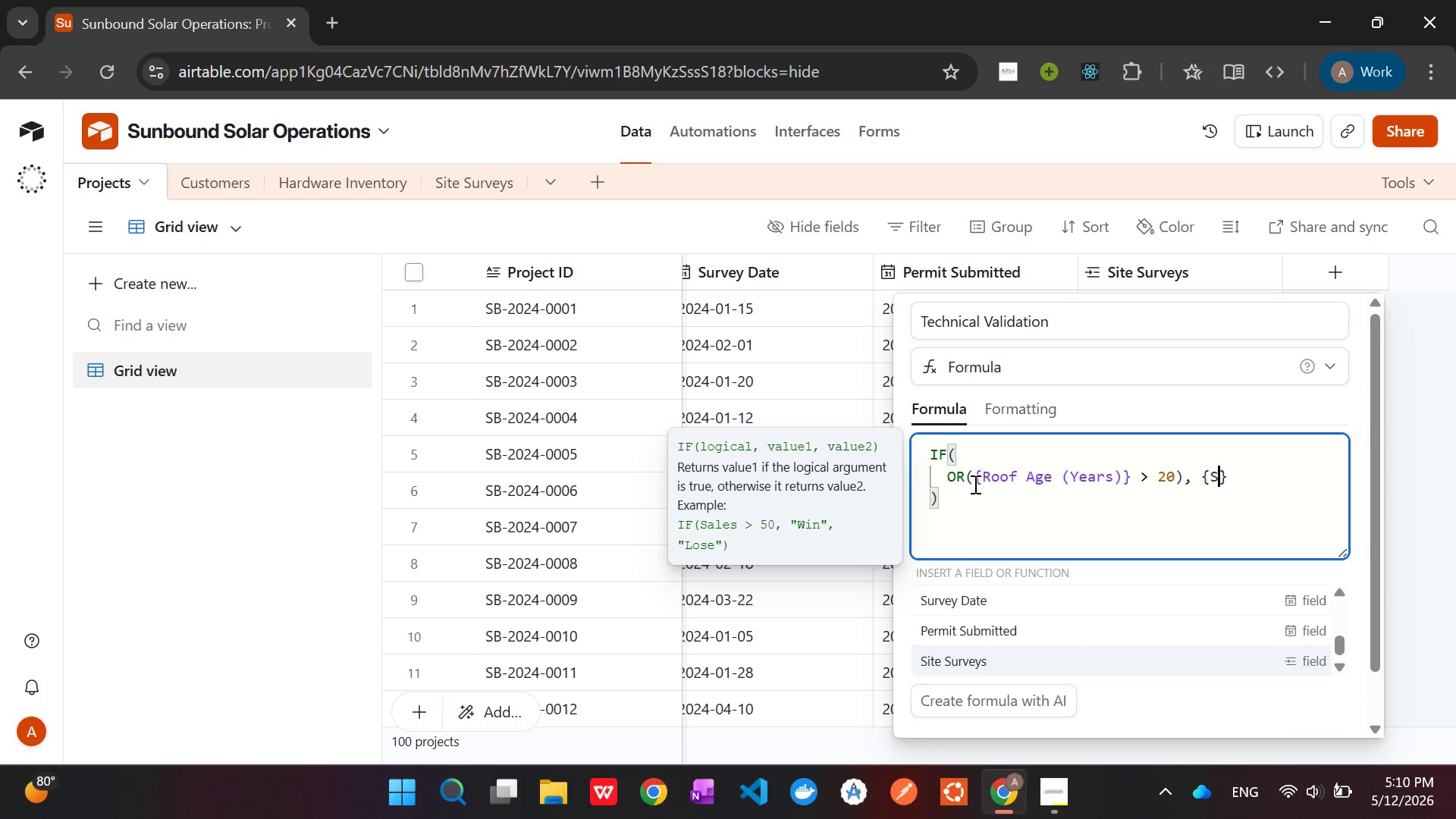 
key(ArrowDown)
 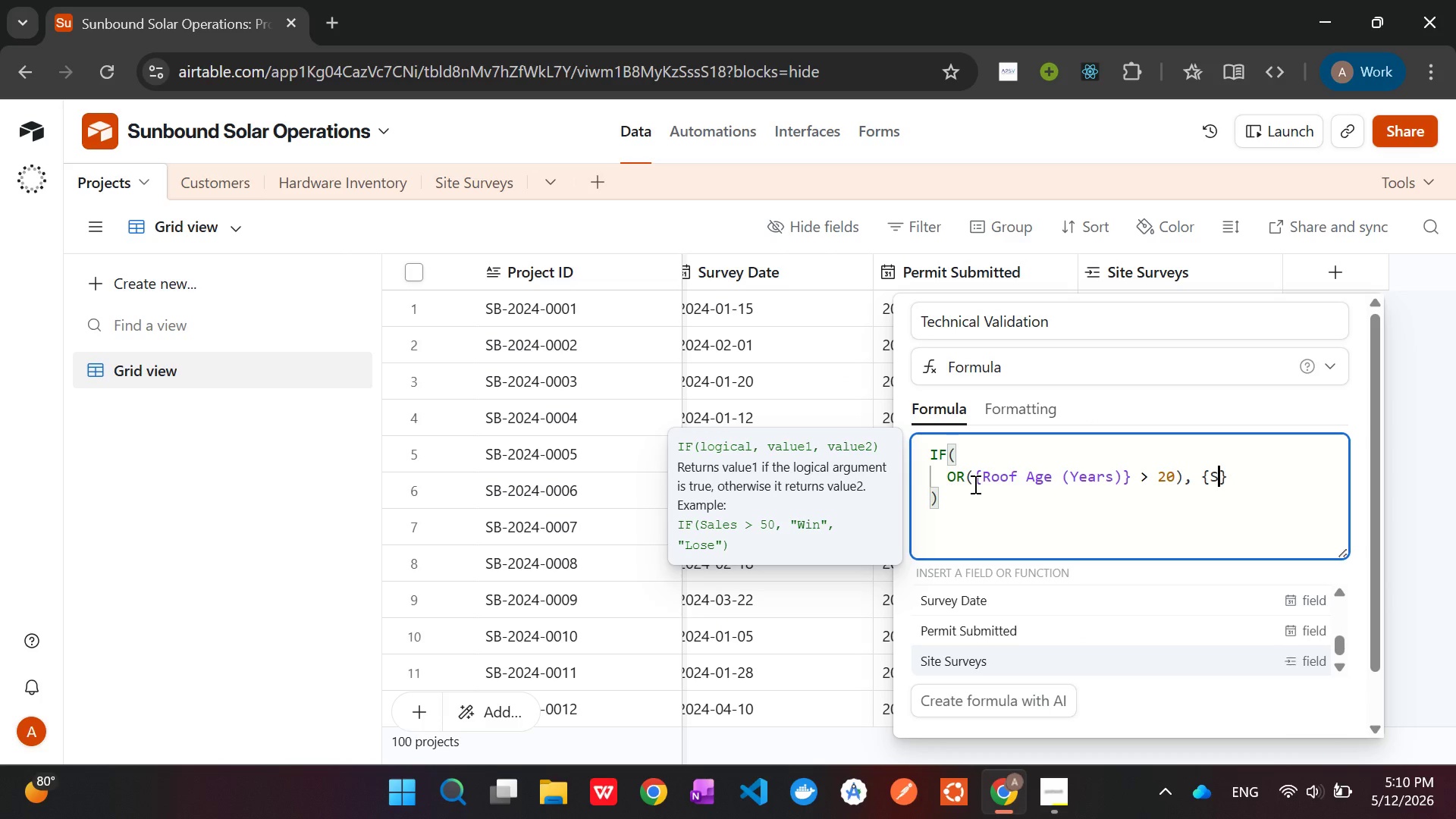 
key(ArrowDown)
 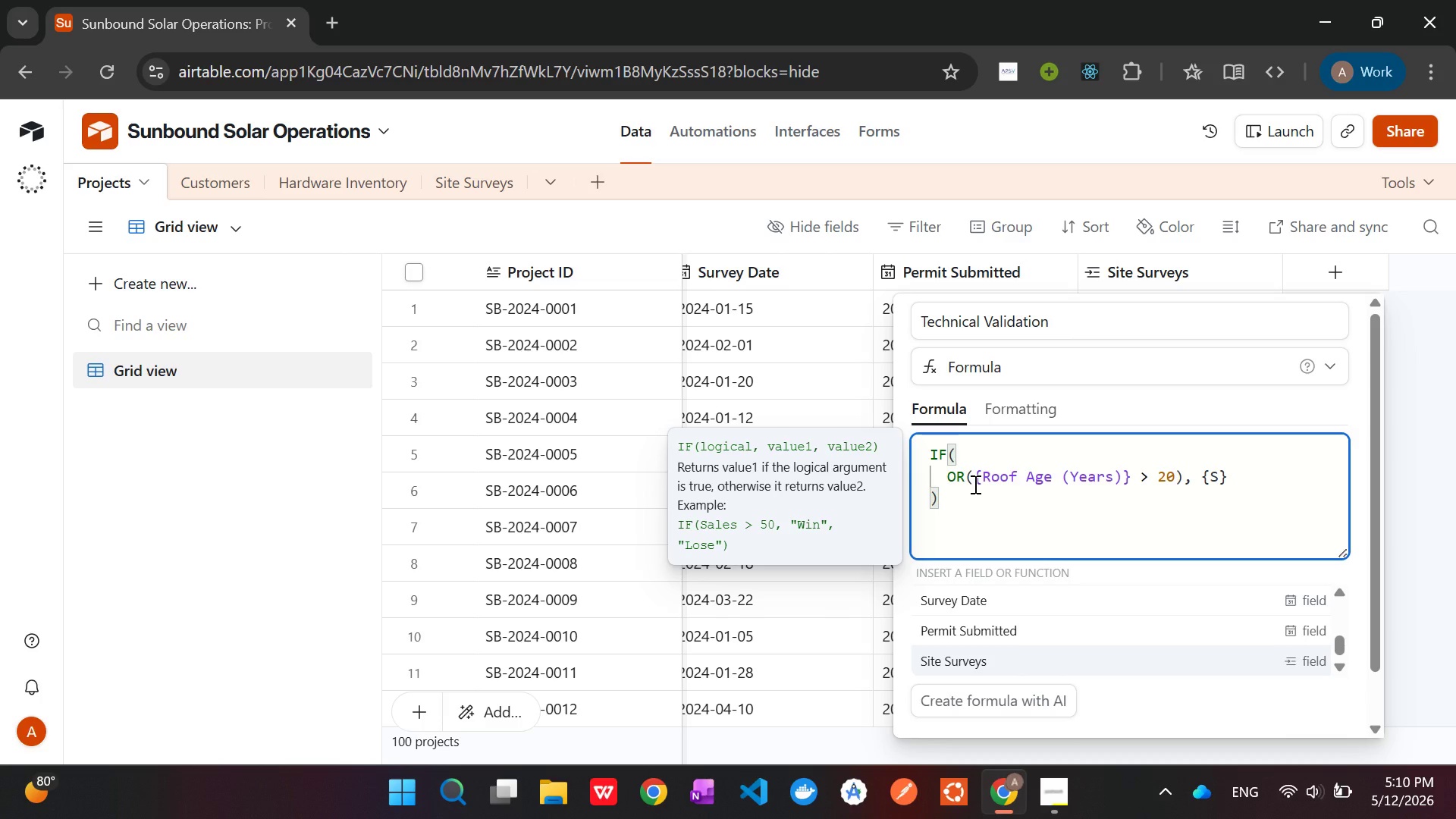 
wait(5.77)
 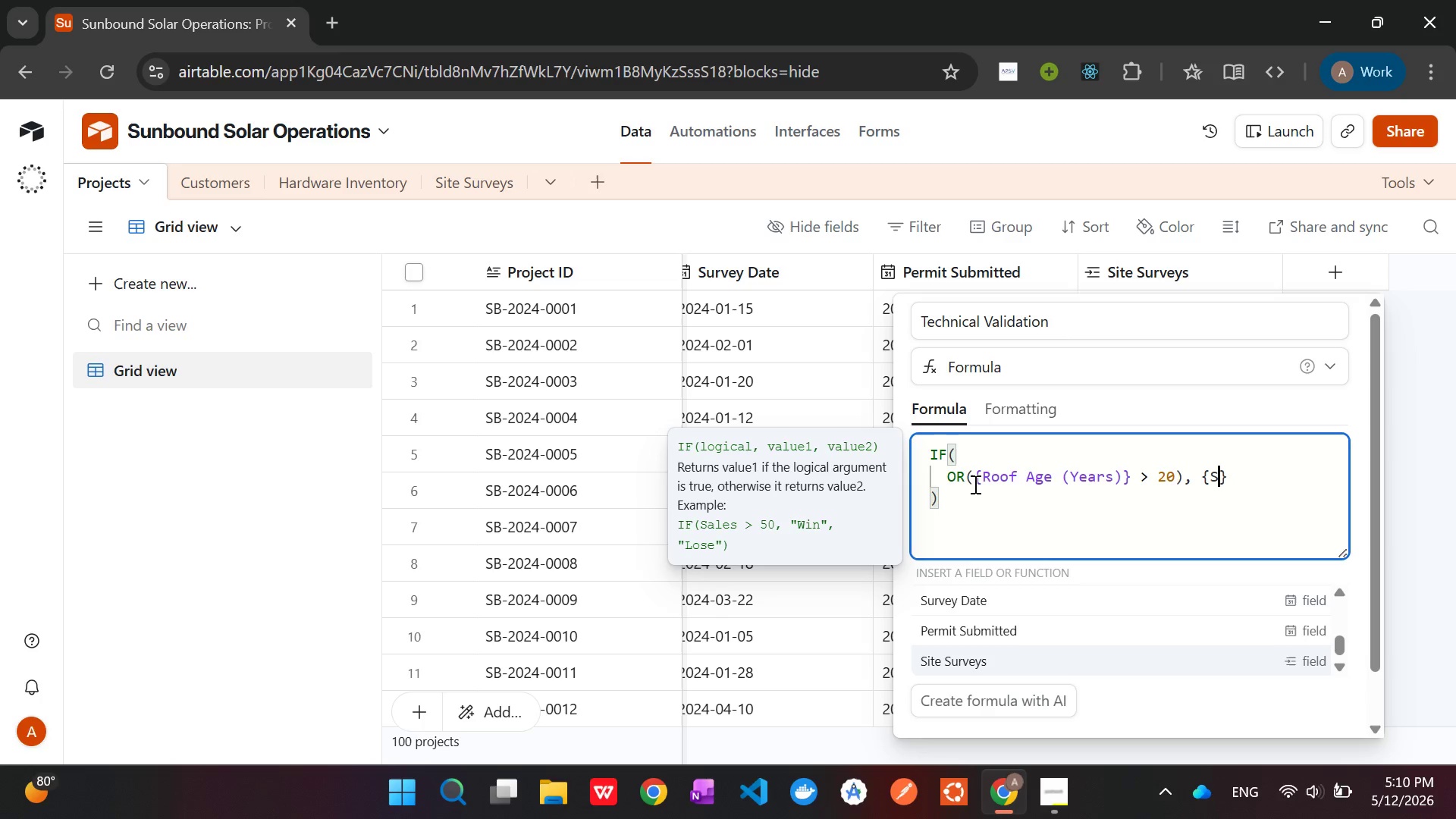 
key(ArrowUp)
 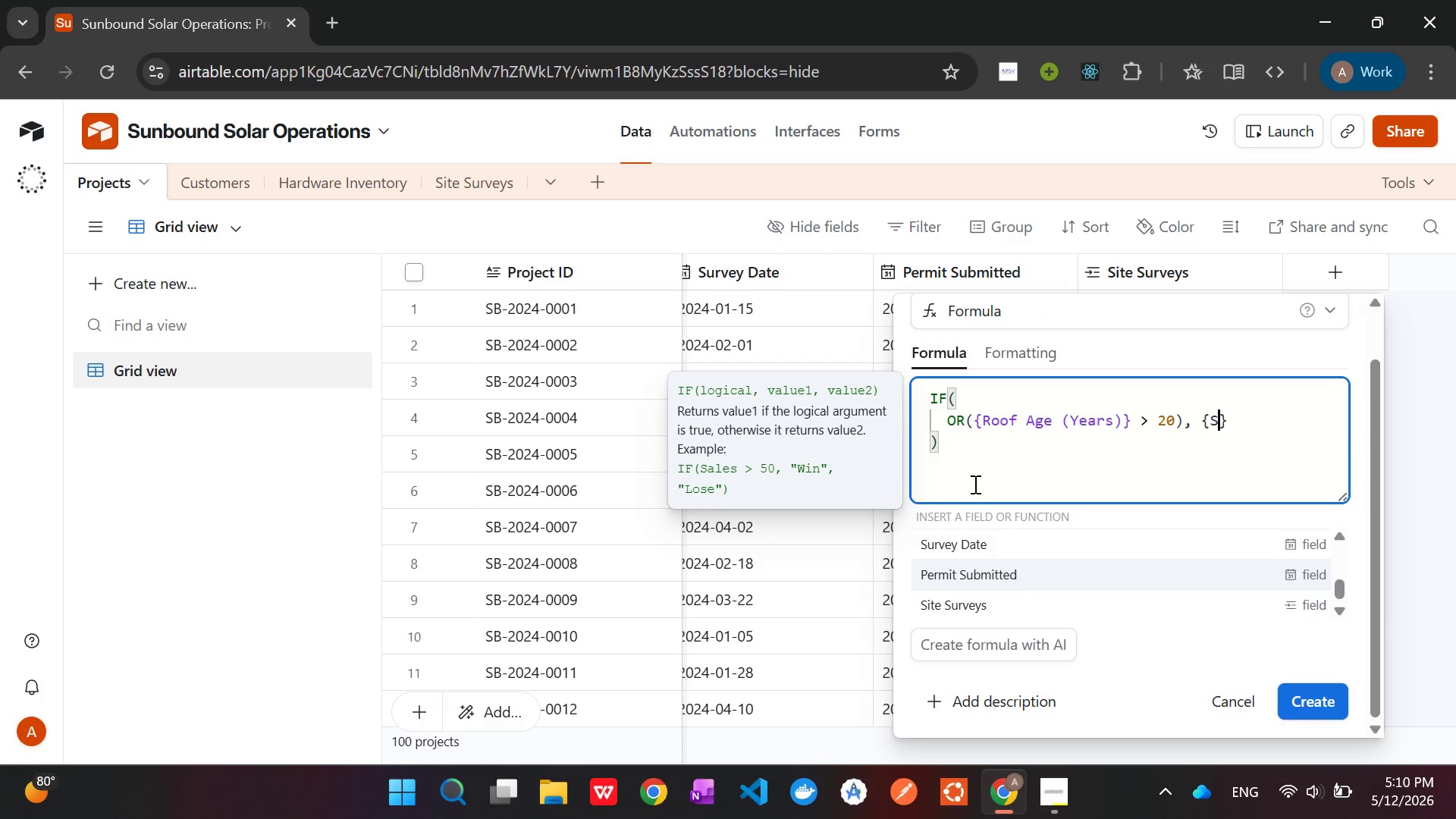 
key(ArrowUp)
 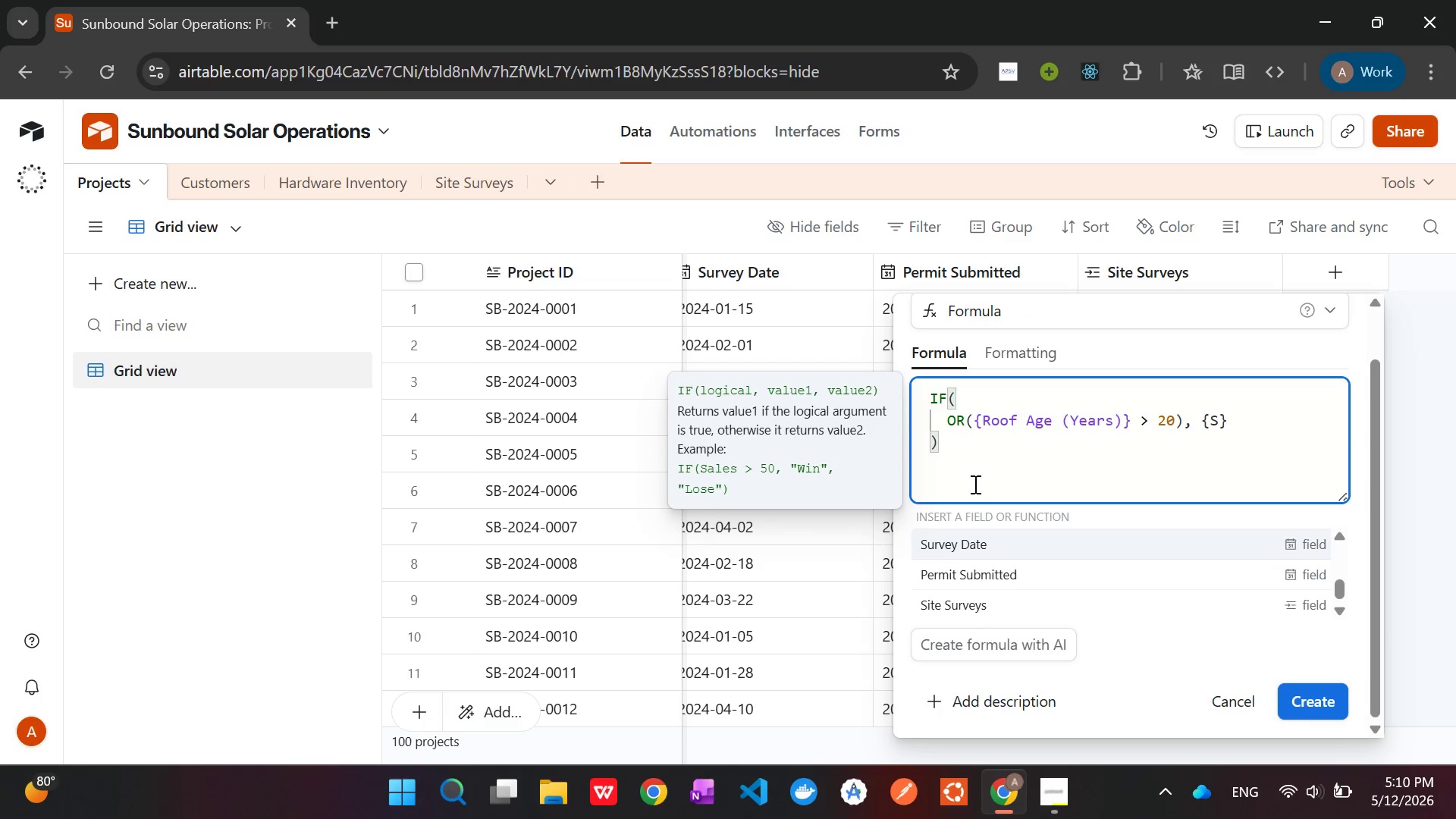 
key(ArrowUp)
 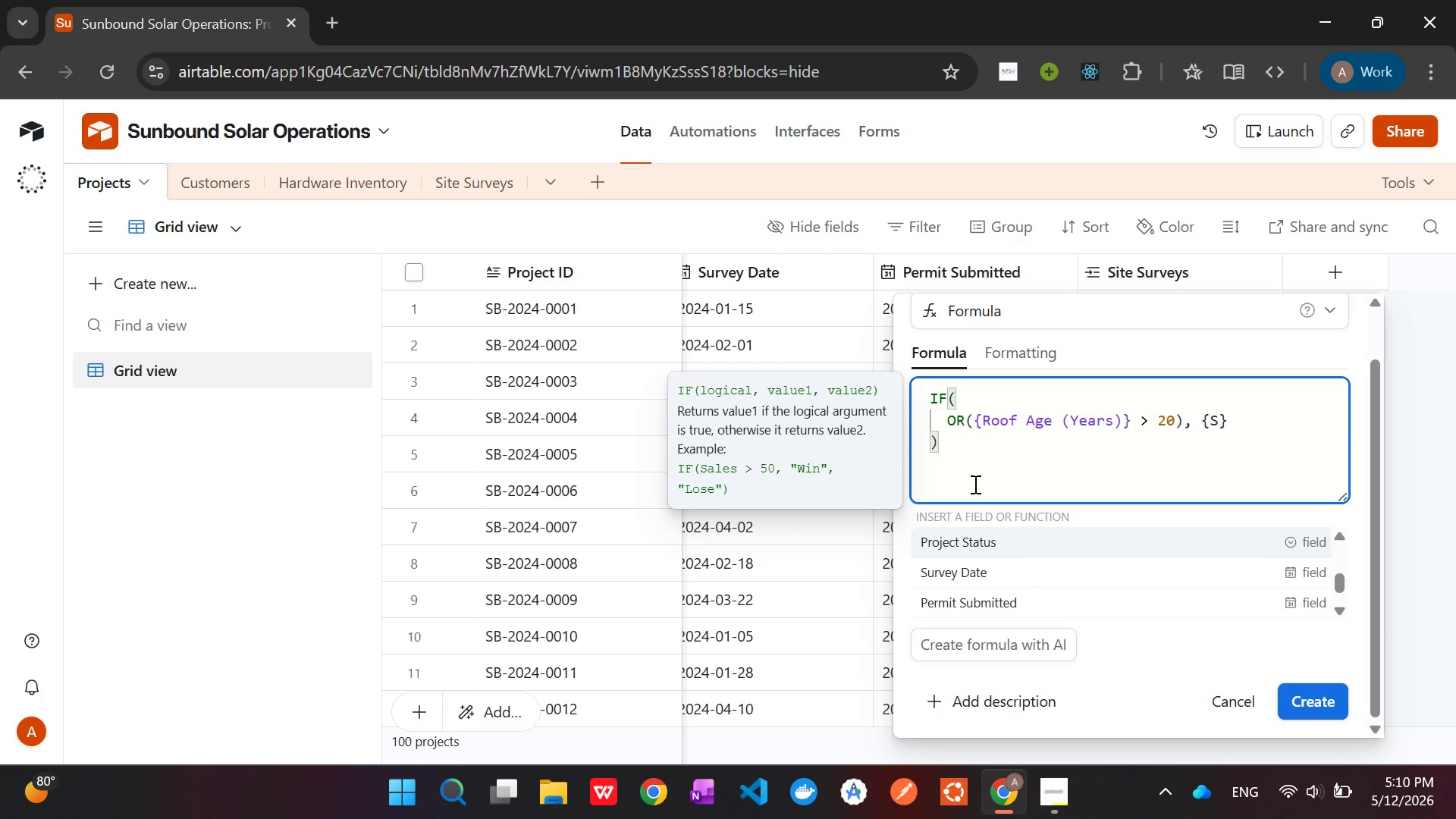 
key(ArrowUp)
 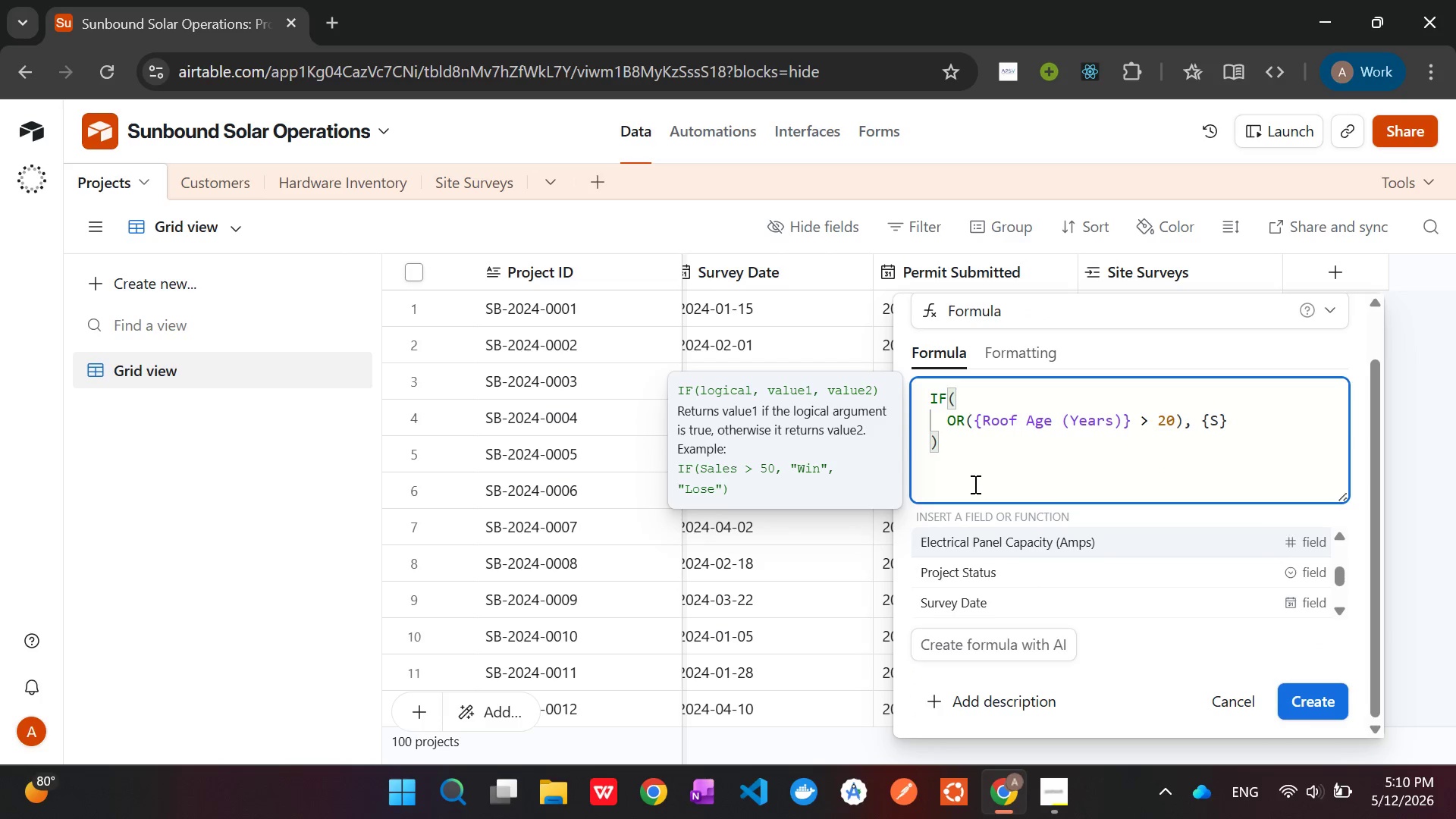 
key(ArrowUp)
 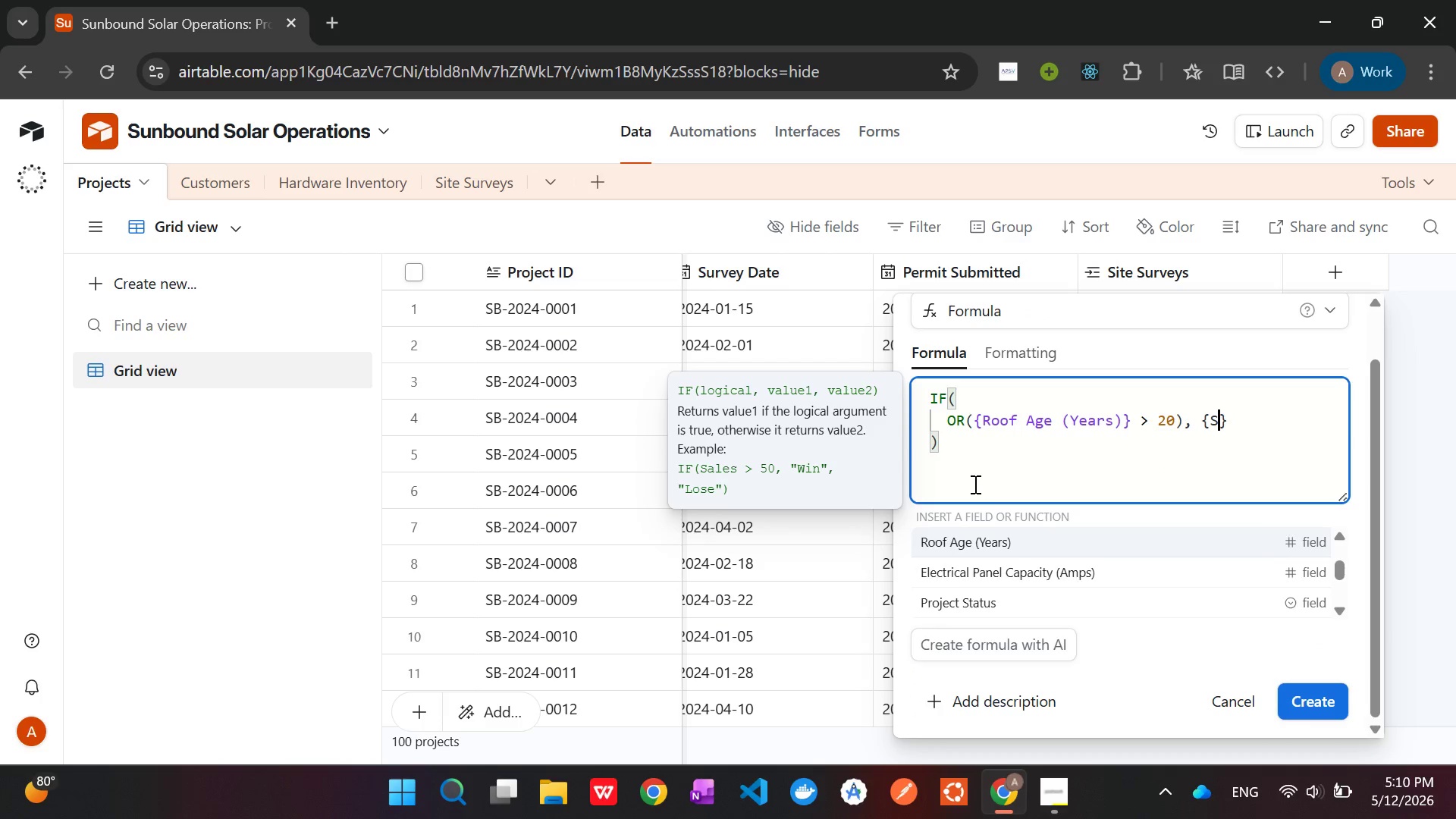 
key(ArrowUp)
 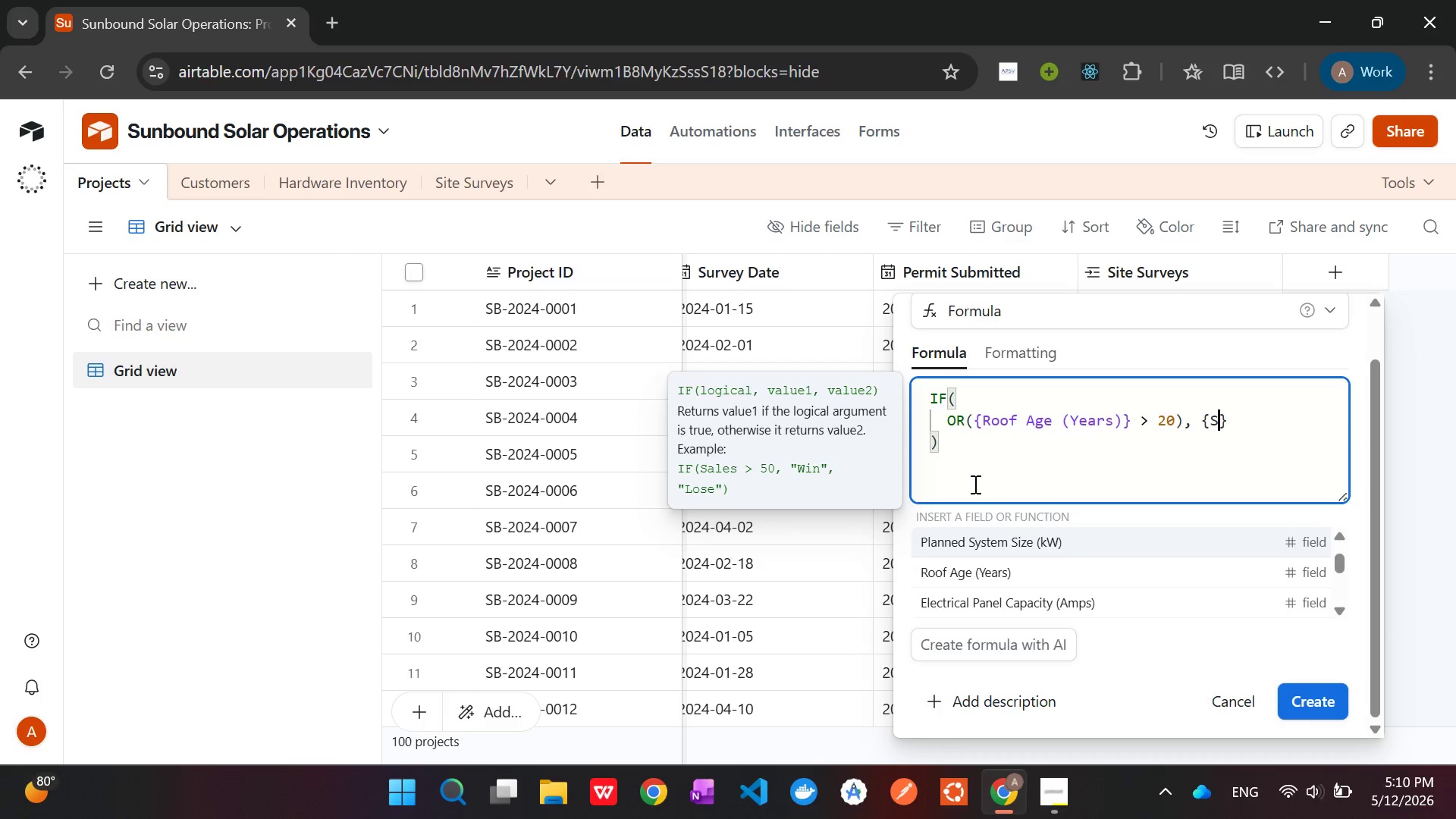 
key(ArrowUp)
 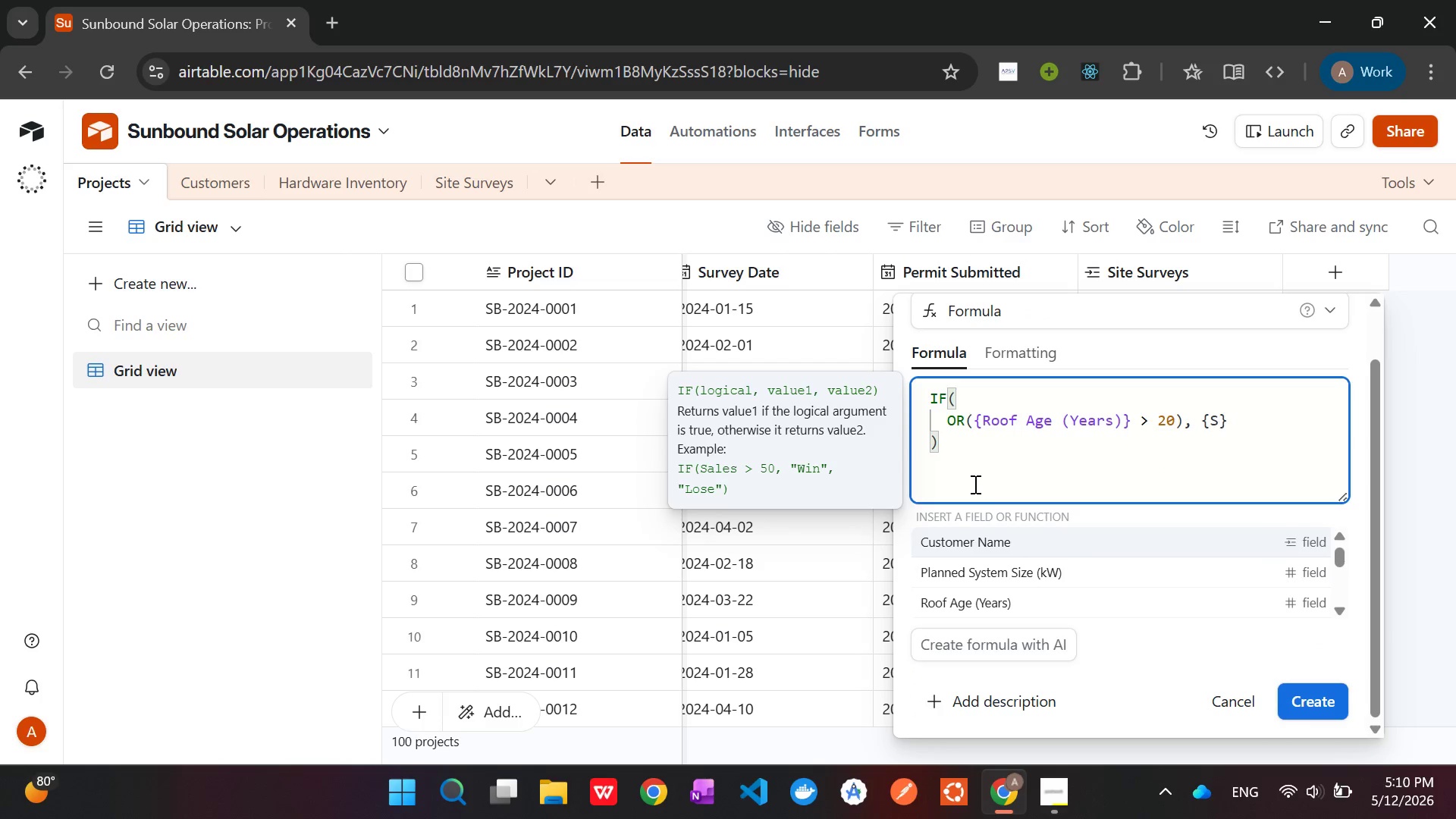 
key(ArrowUp)
 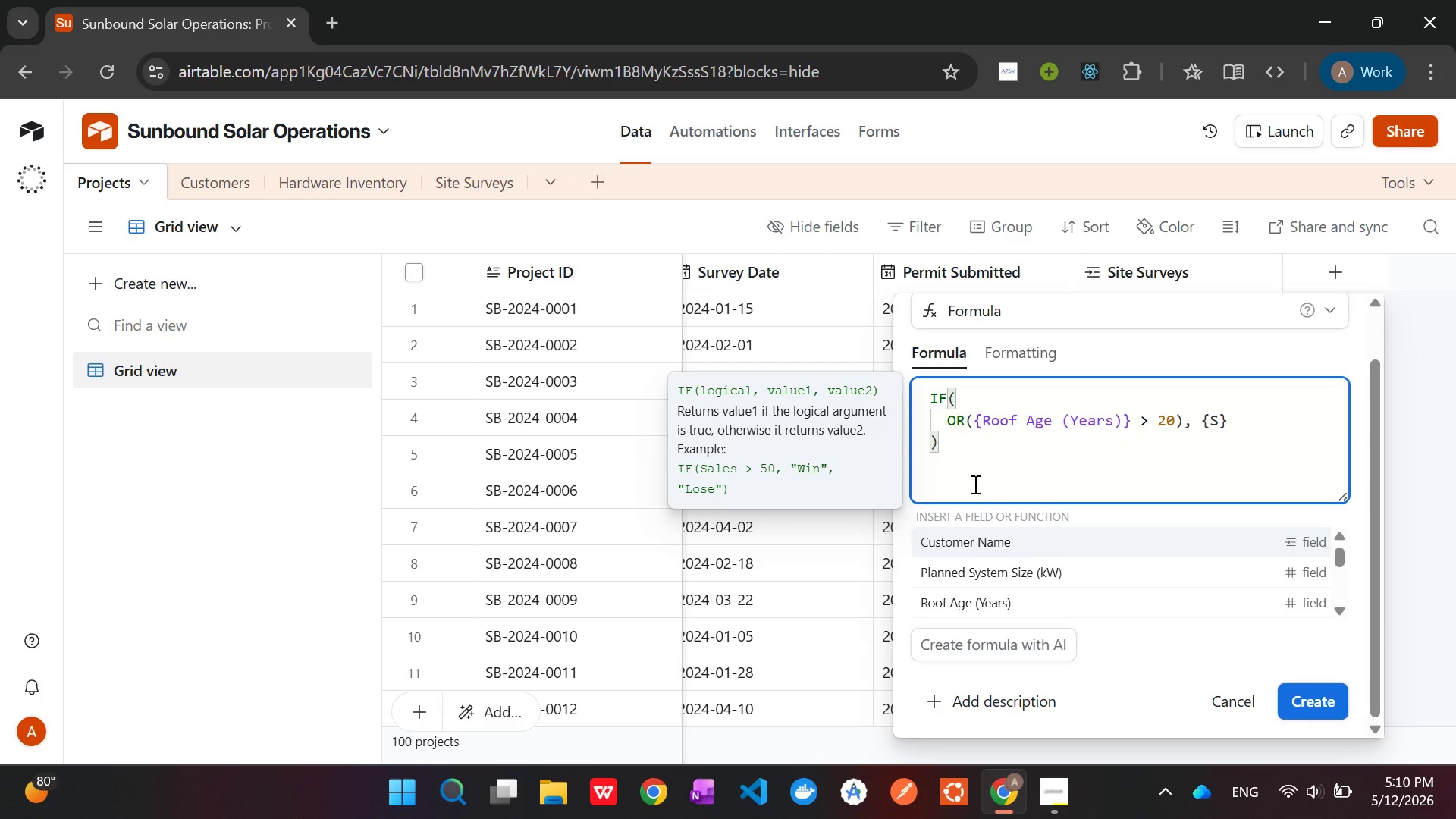 
key(ArrowUp)
 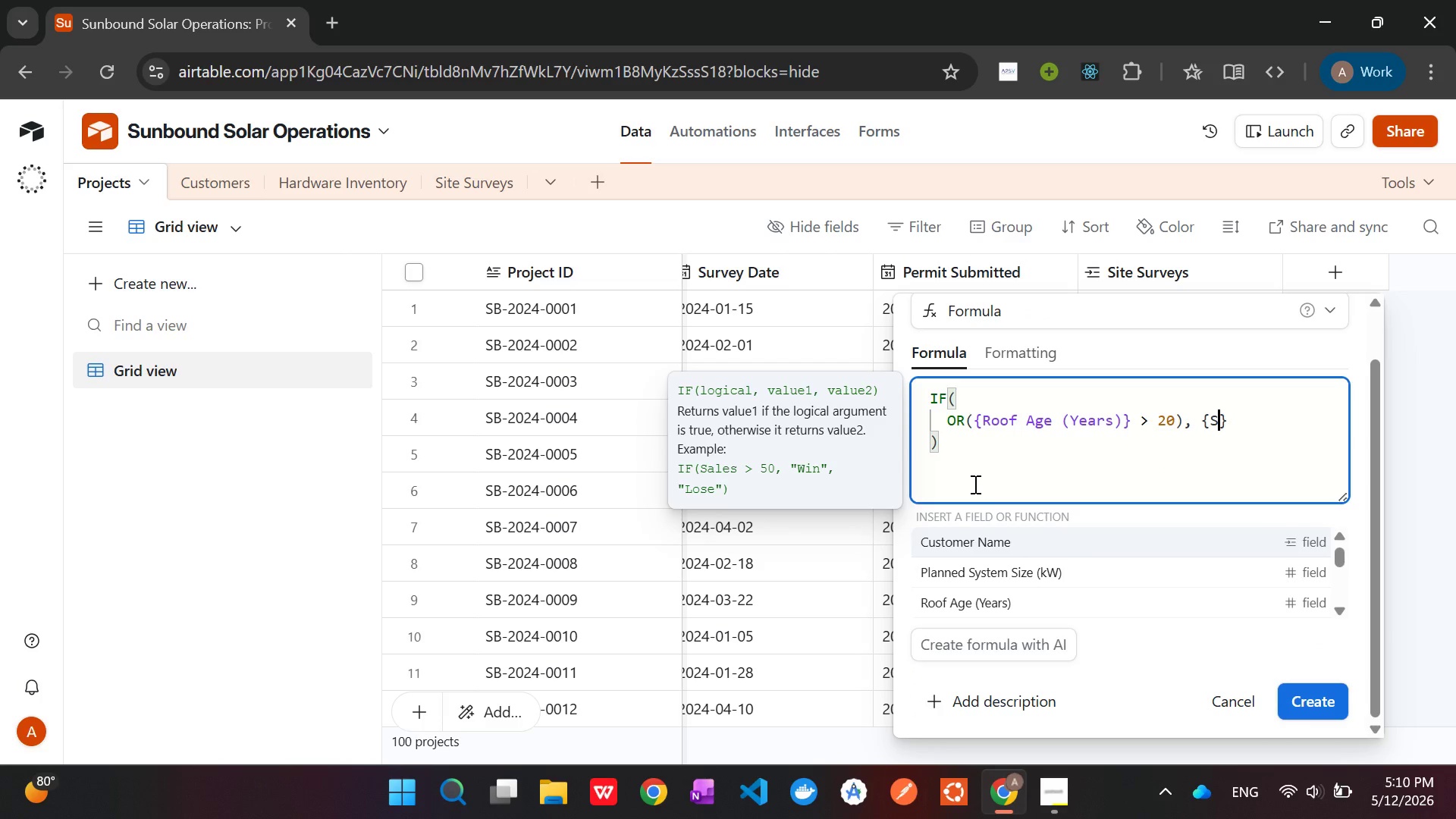 
key(ArrowUp)
 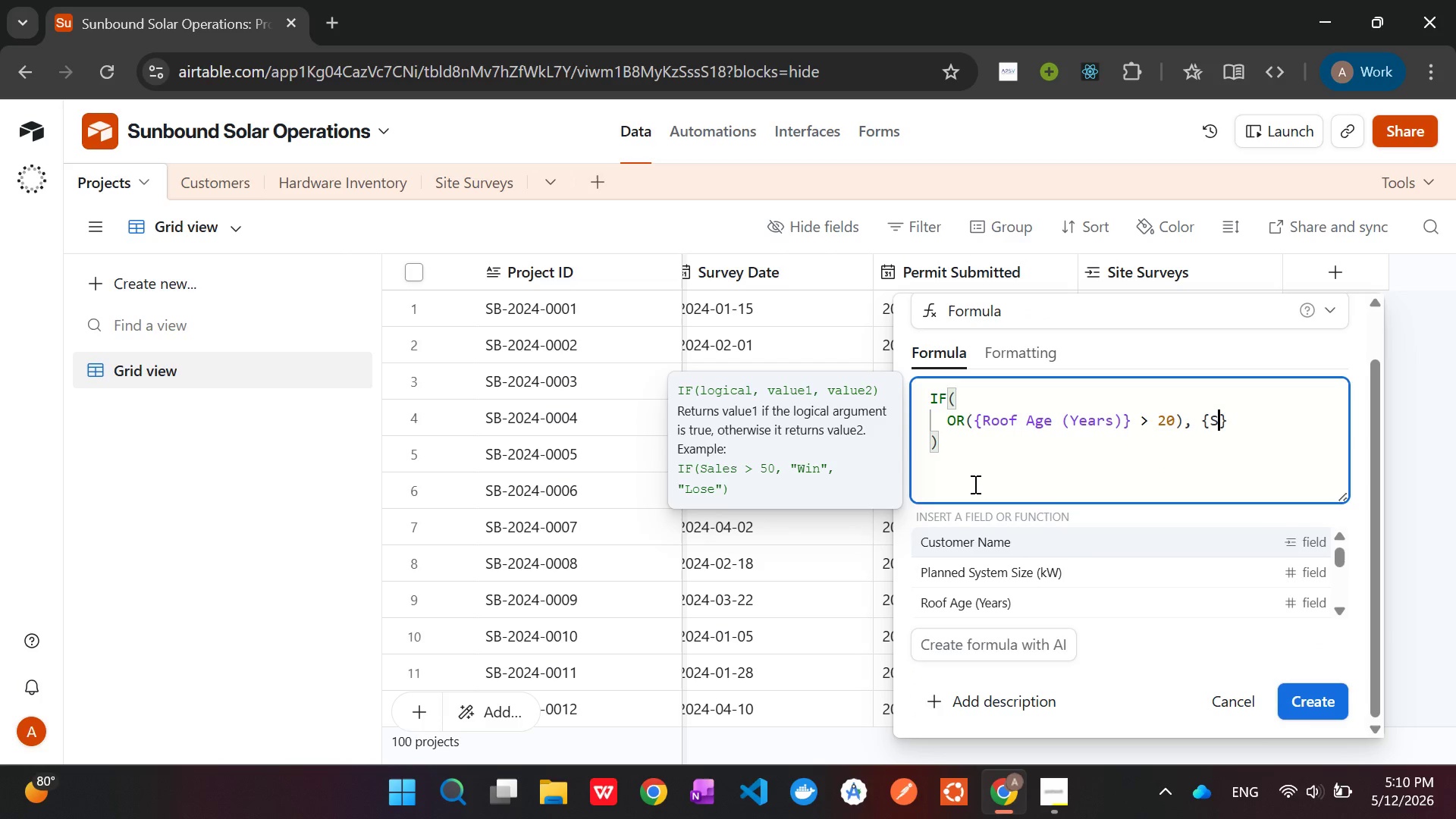 
wait(5.64)
 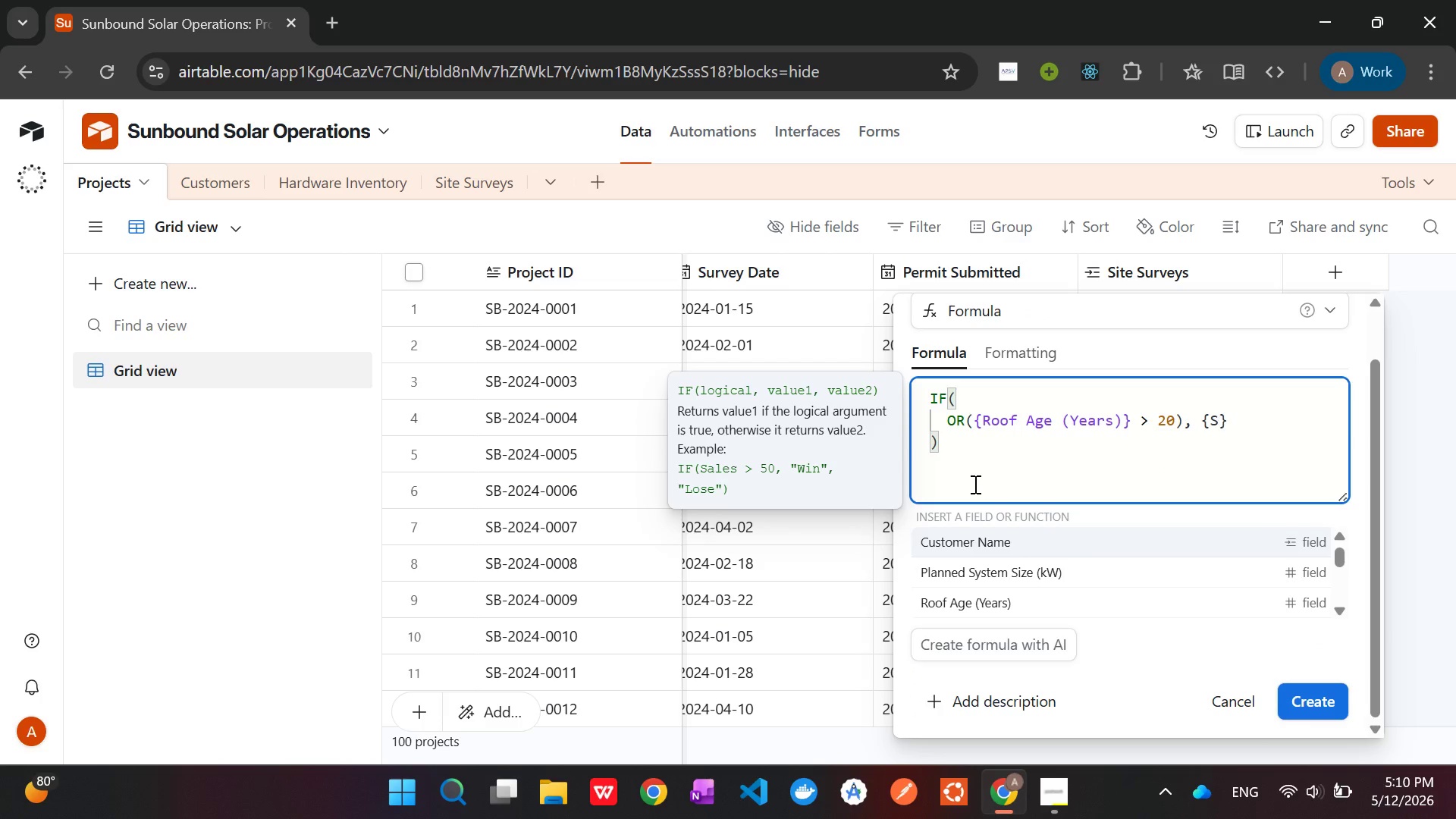 
left_click([490, 182])
 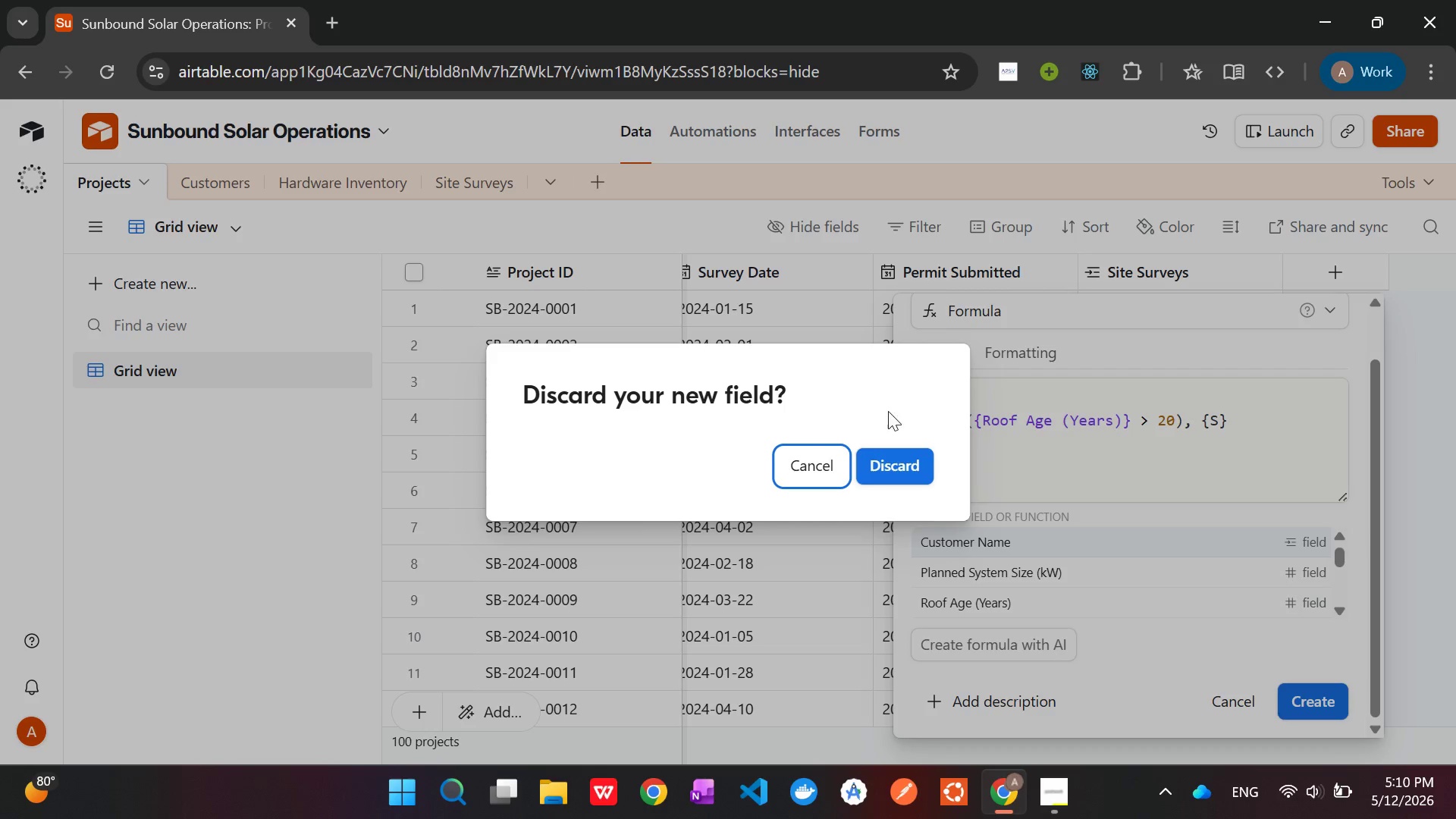 
left_click([900, 460])
 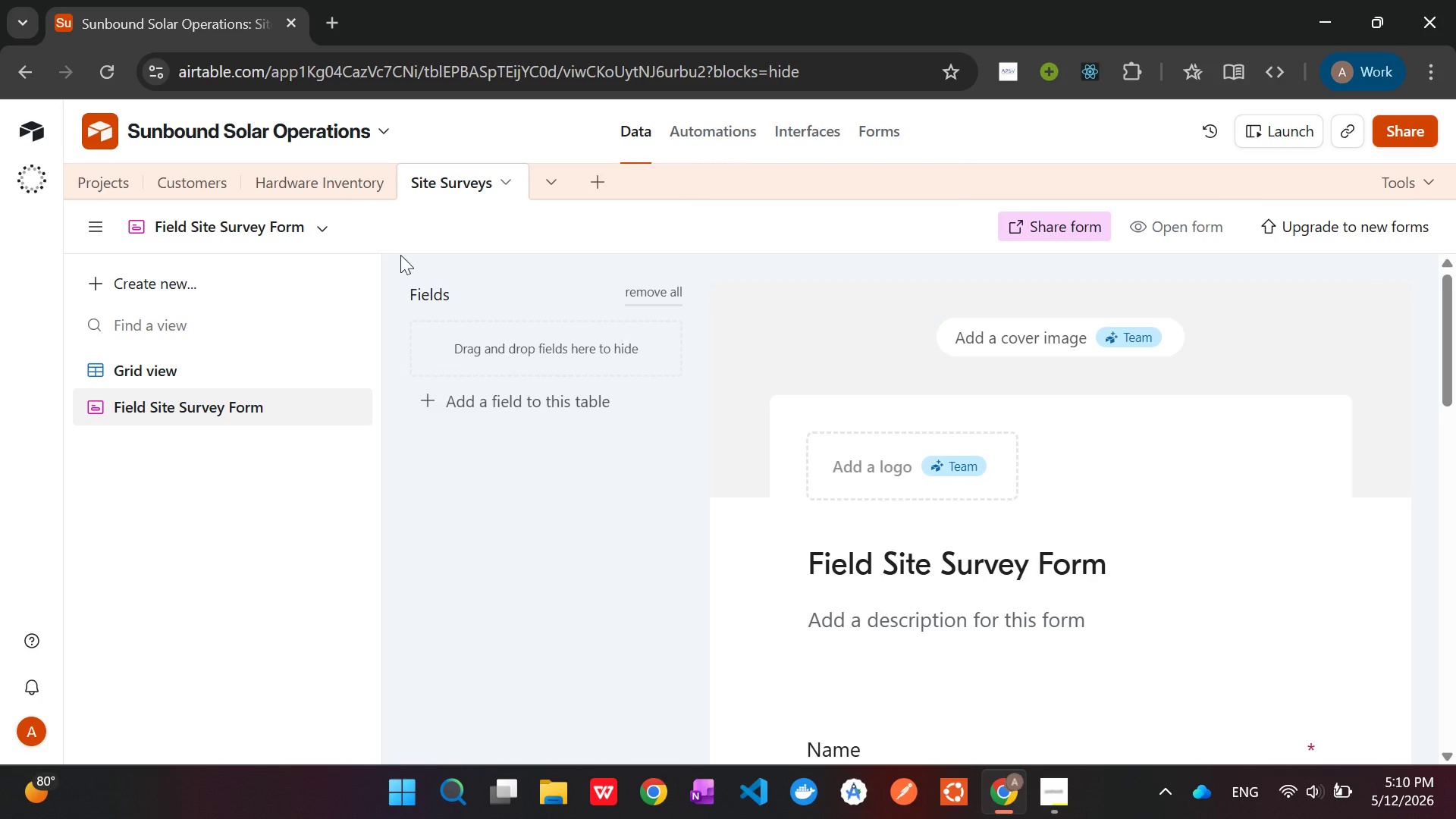 
left_click([187, 371])
 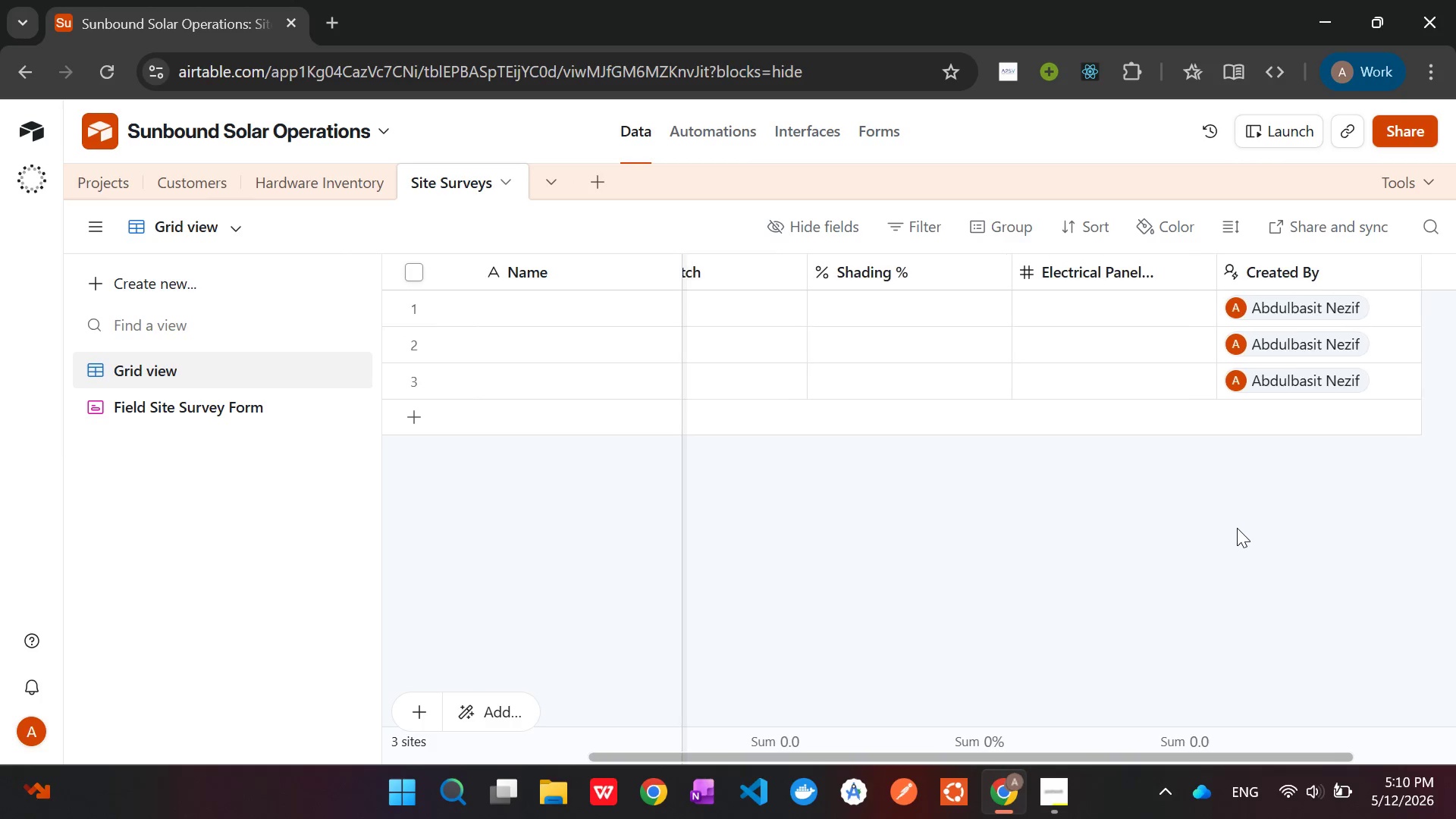 
wait(33.38)
 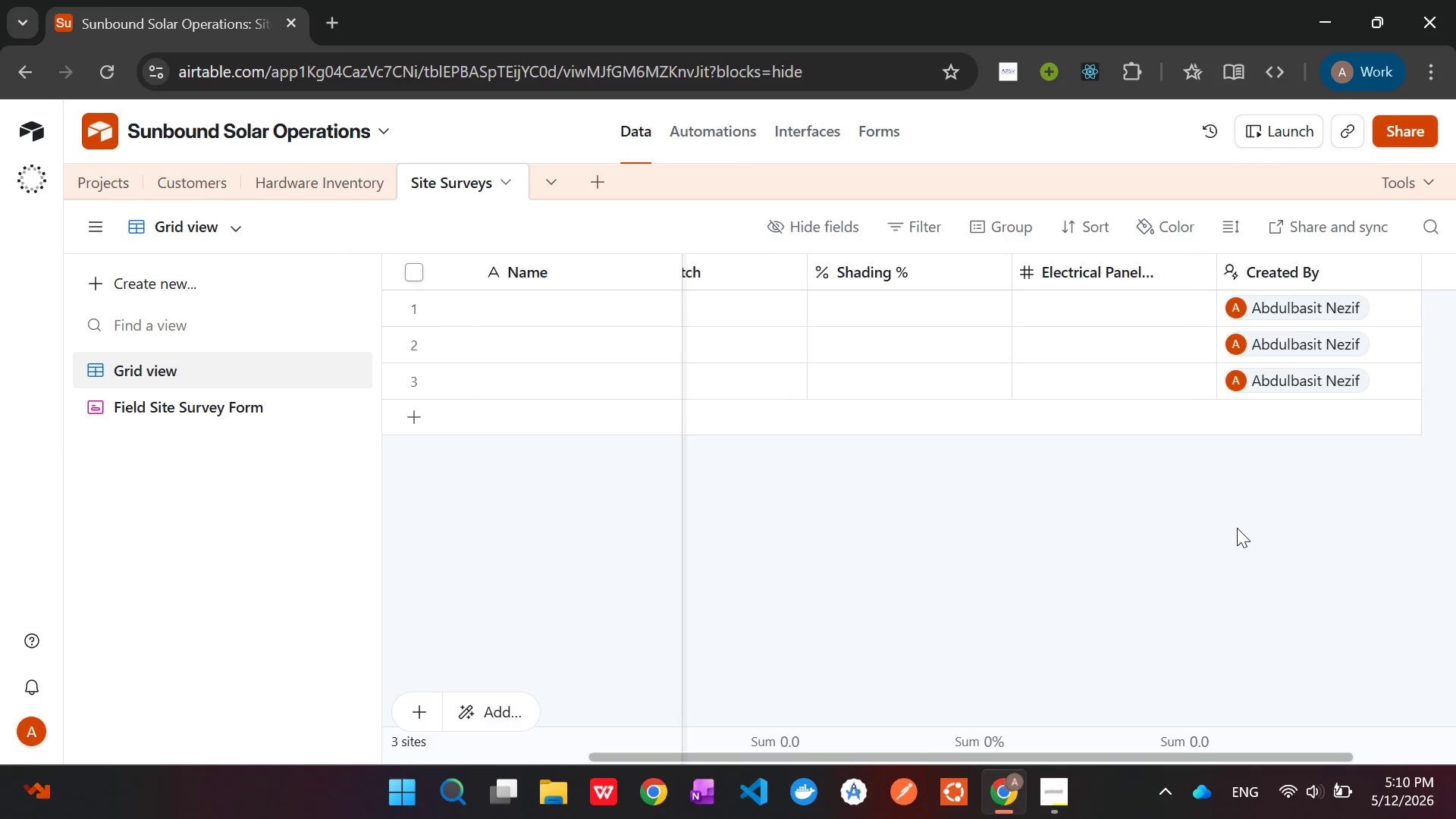 
left_click([949, 301])
 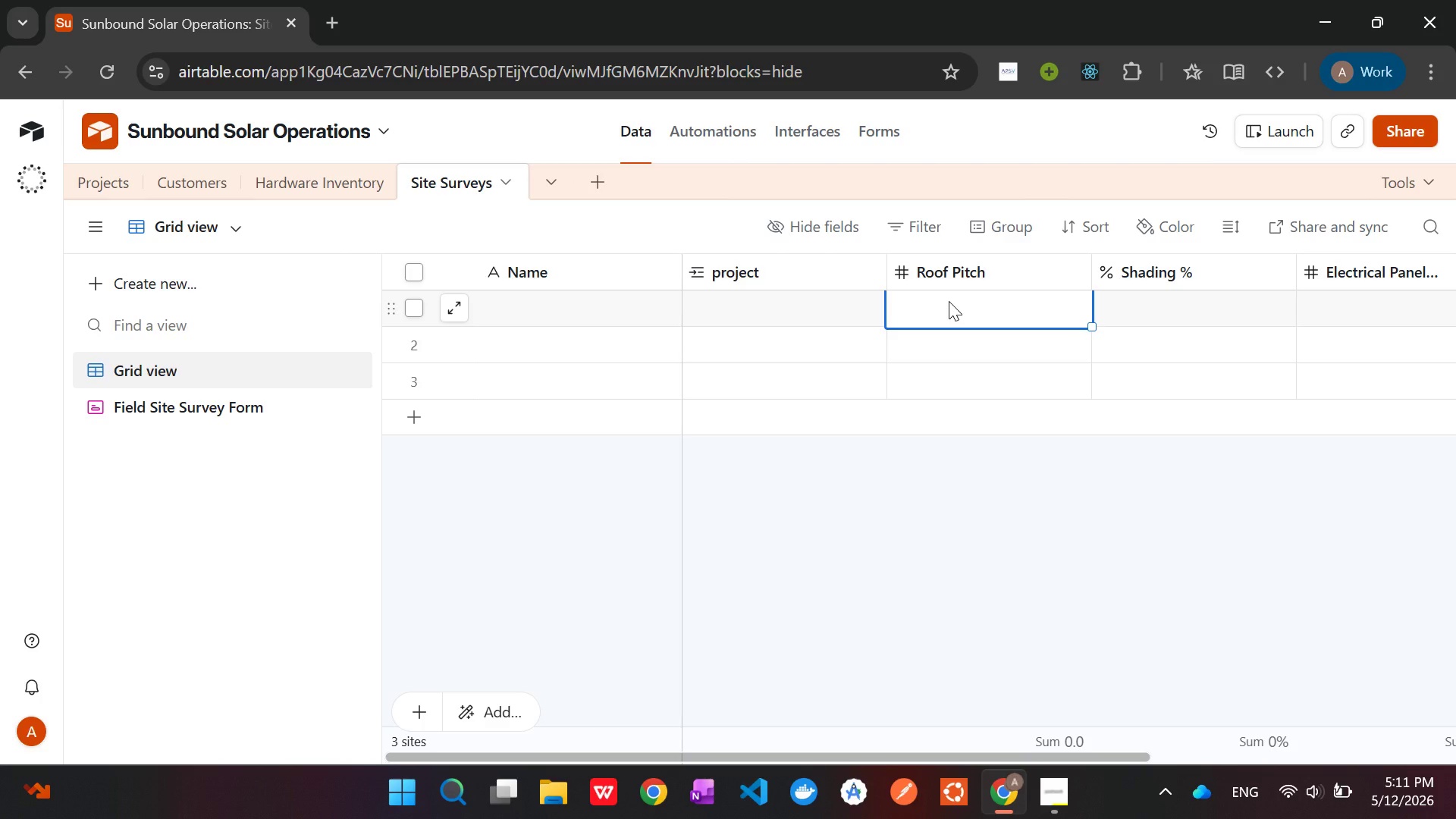 
wait(53.99)
 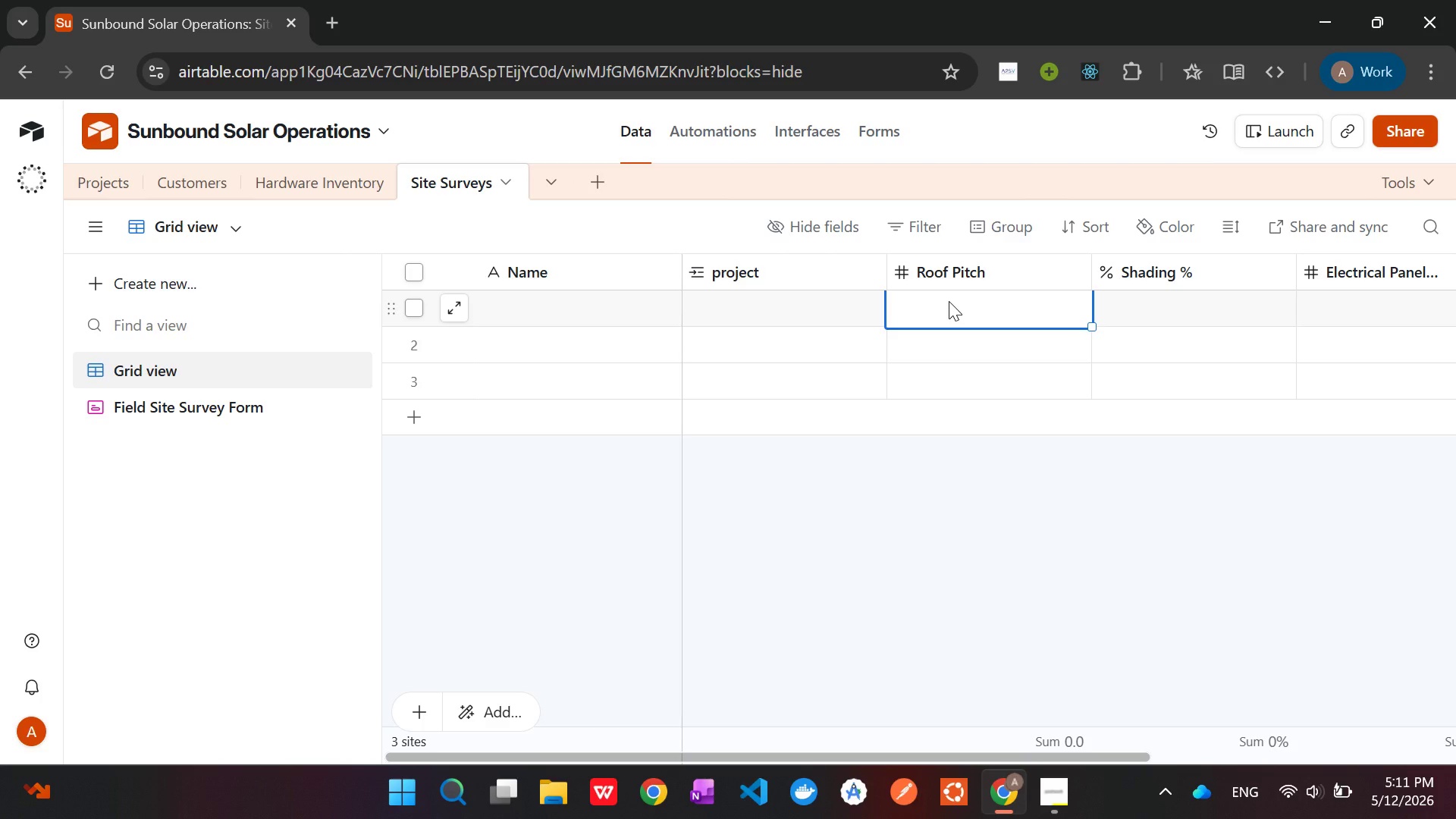 
left_click([557, 312])
 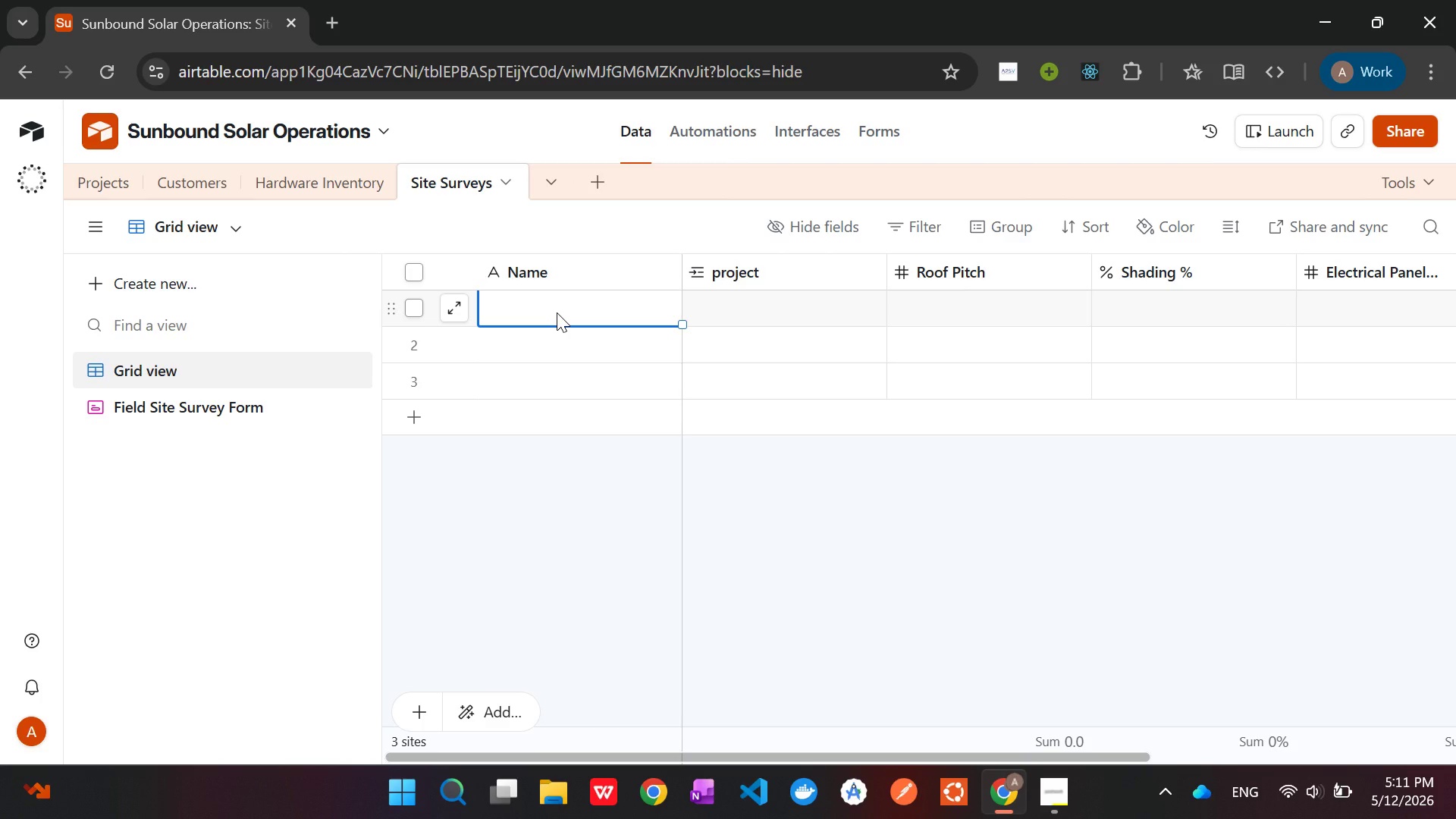 
key(1)
 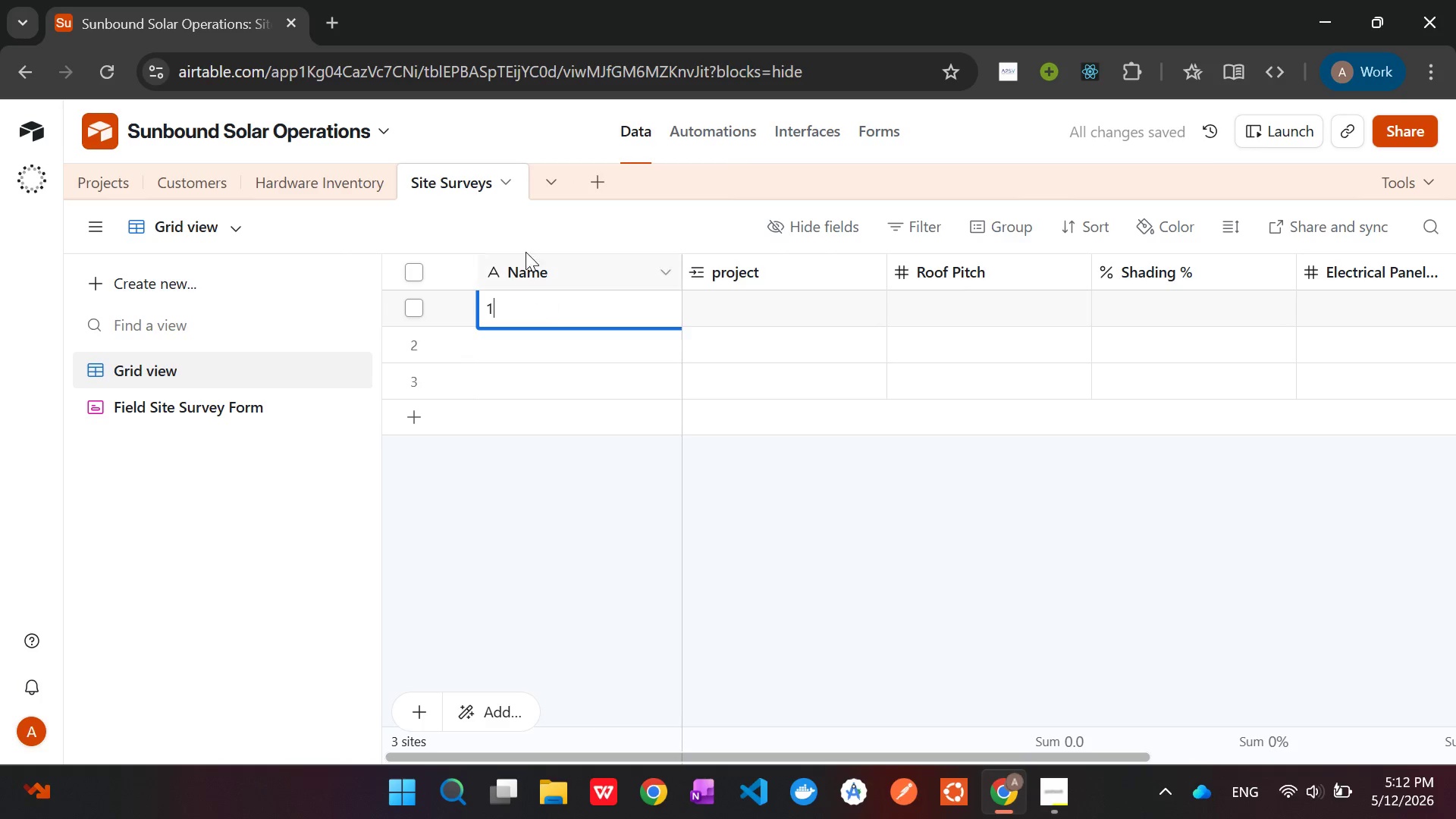 
right_click([541, 271])
 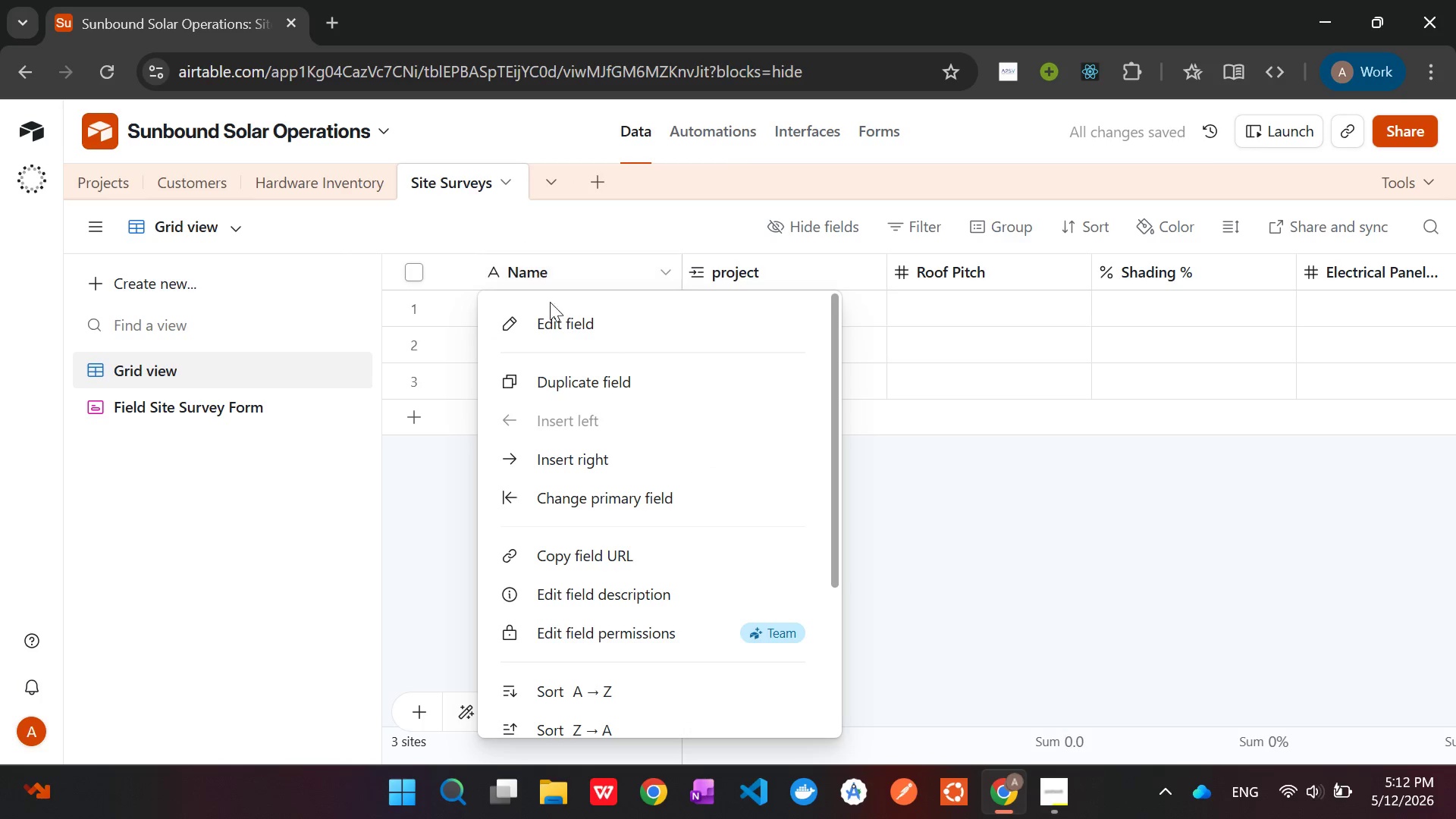 
left_click([559, 316])
 